 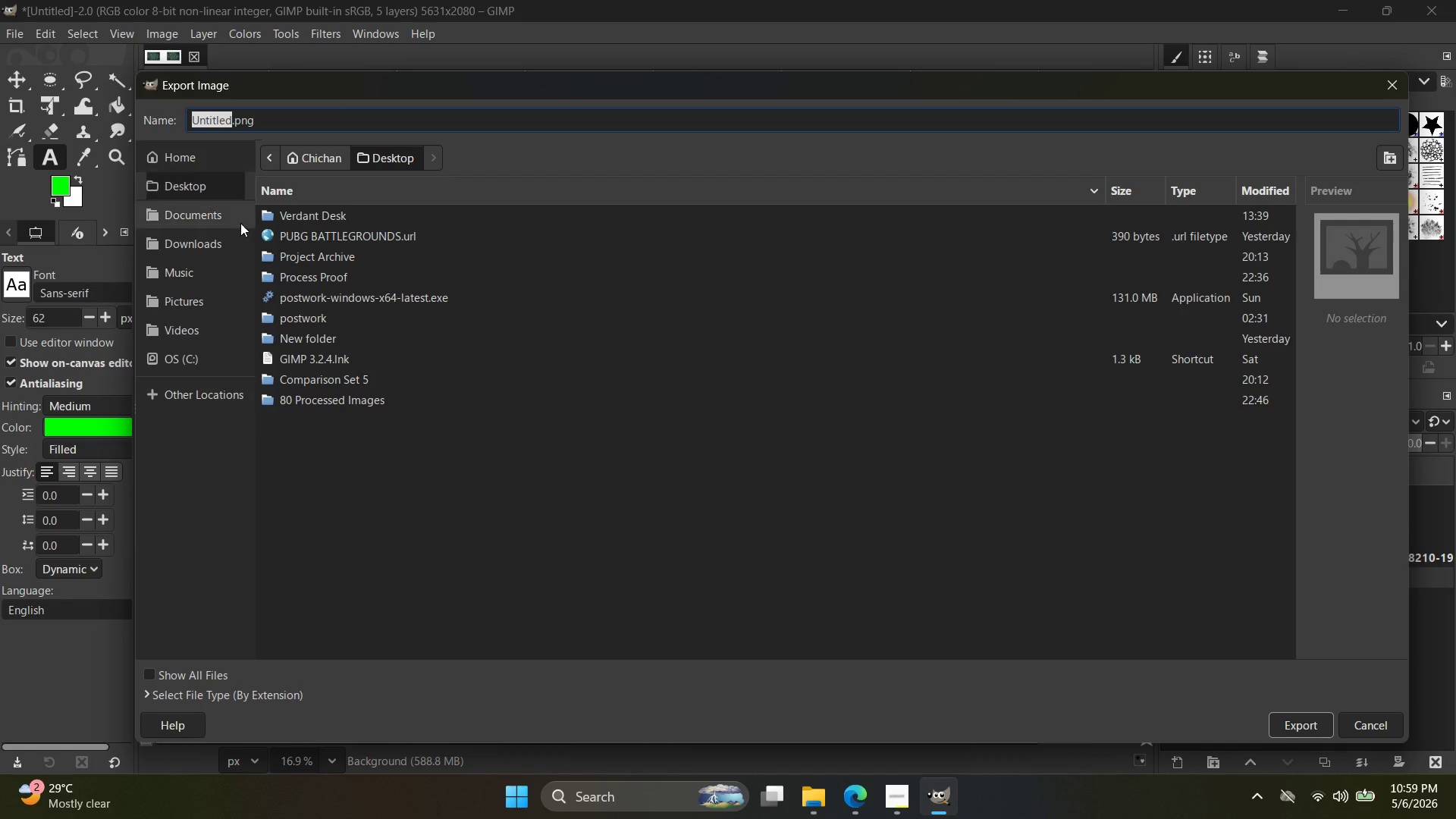 
double_click([334, 380])
 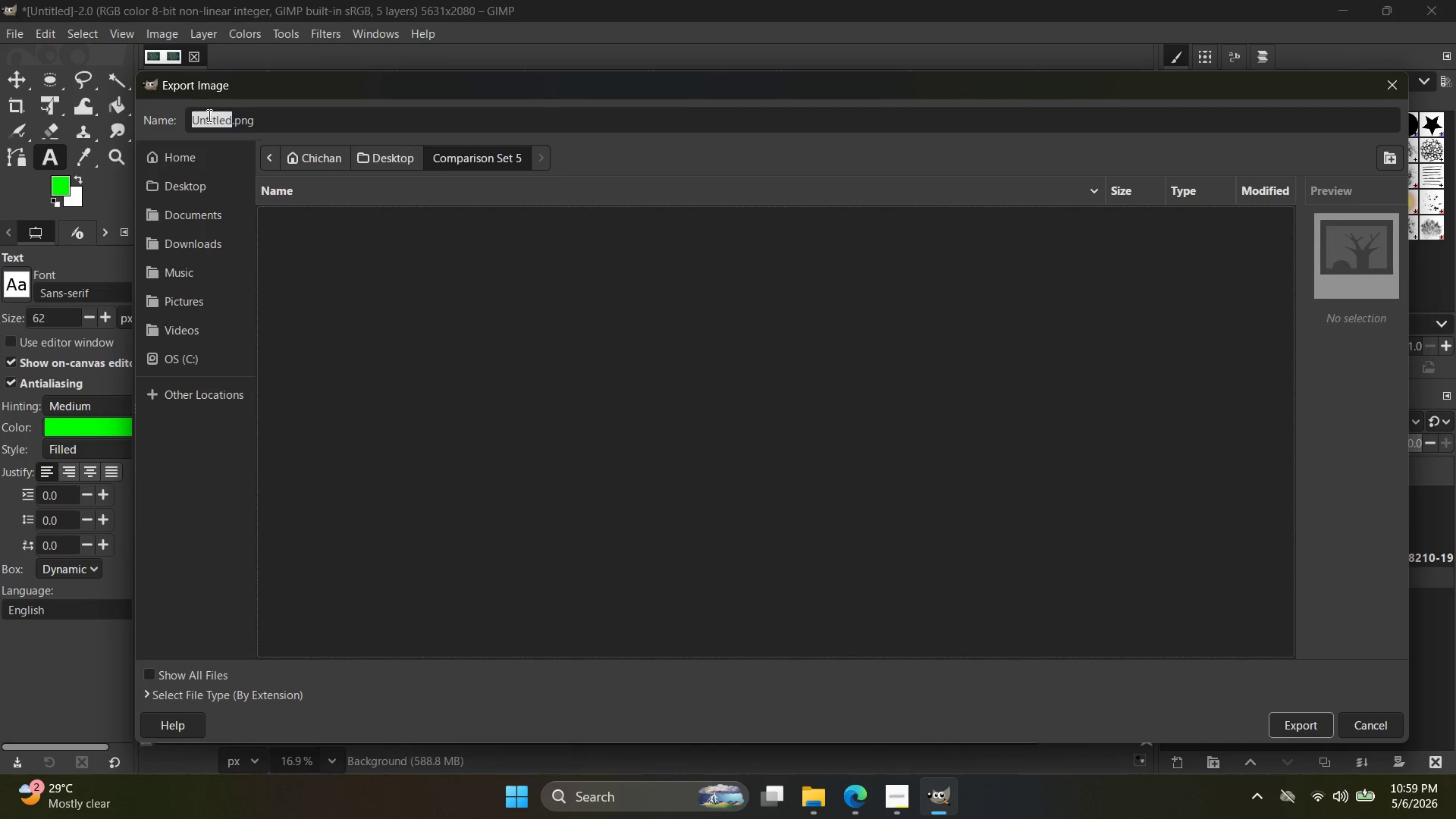 
type(Co)
key(Backspace)
key(Backspace)
key(Backspace)
 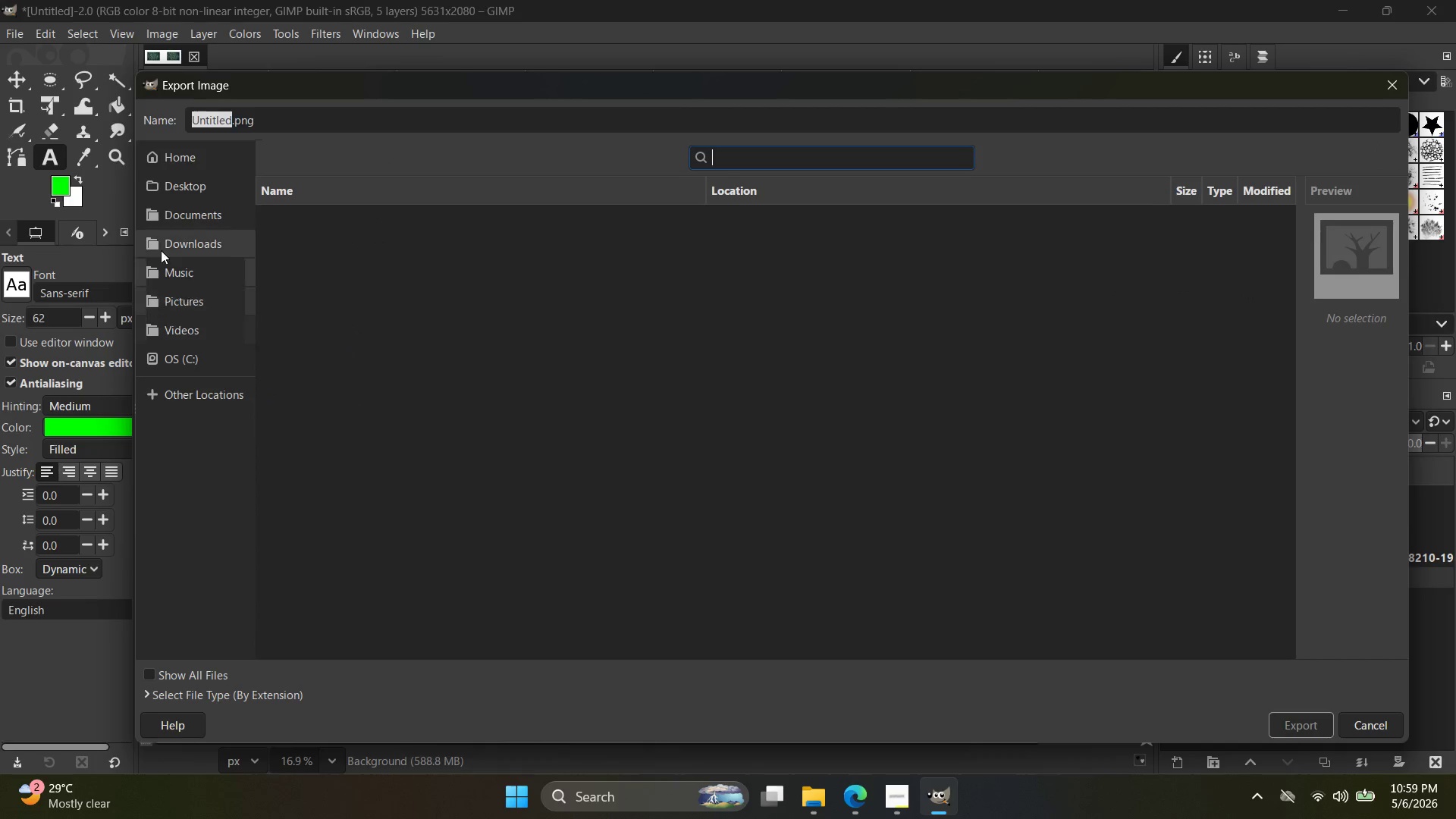 
left_click([192, 193])
 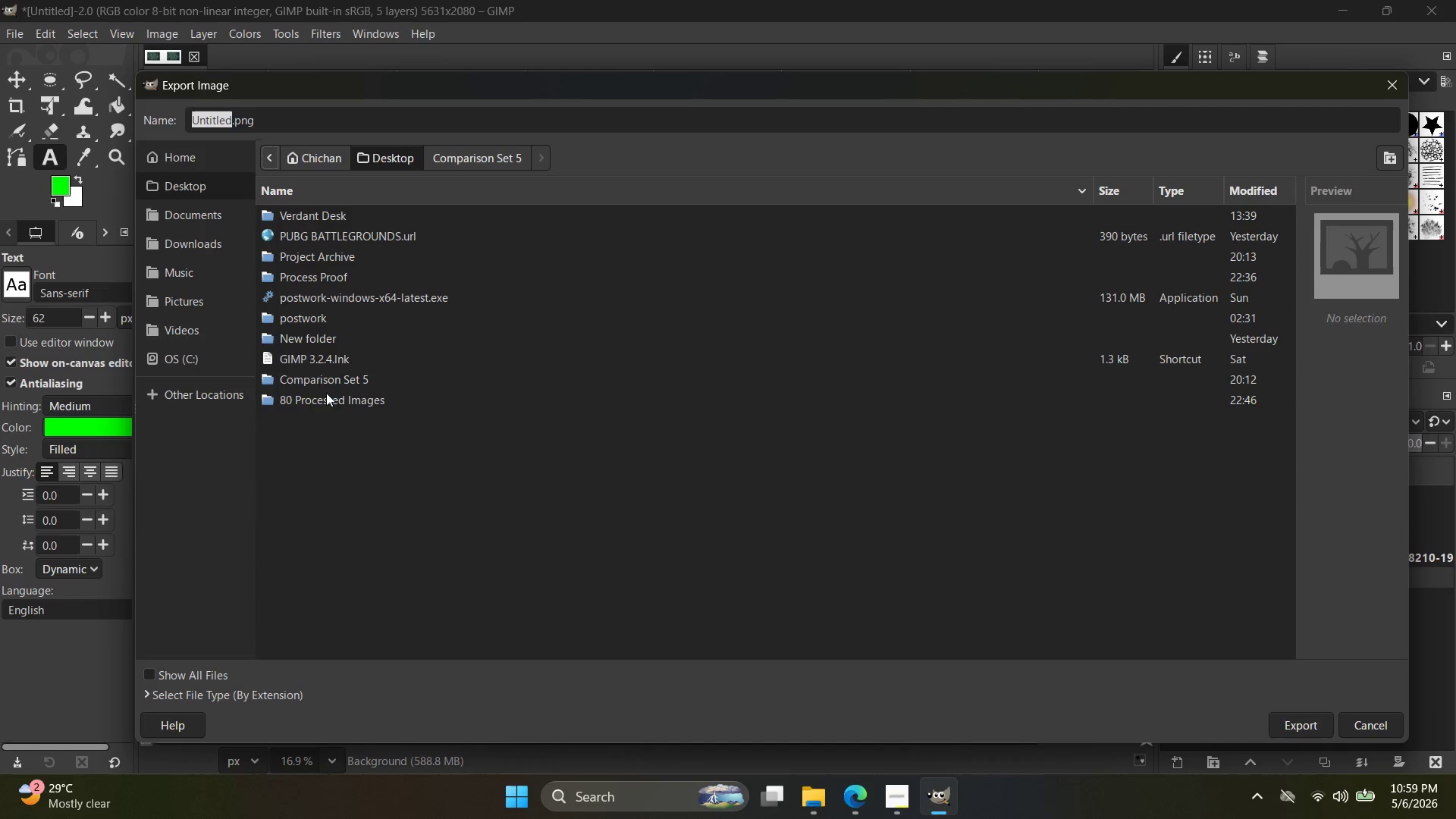 
left_click([326, 396])
 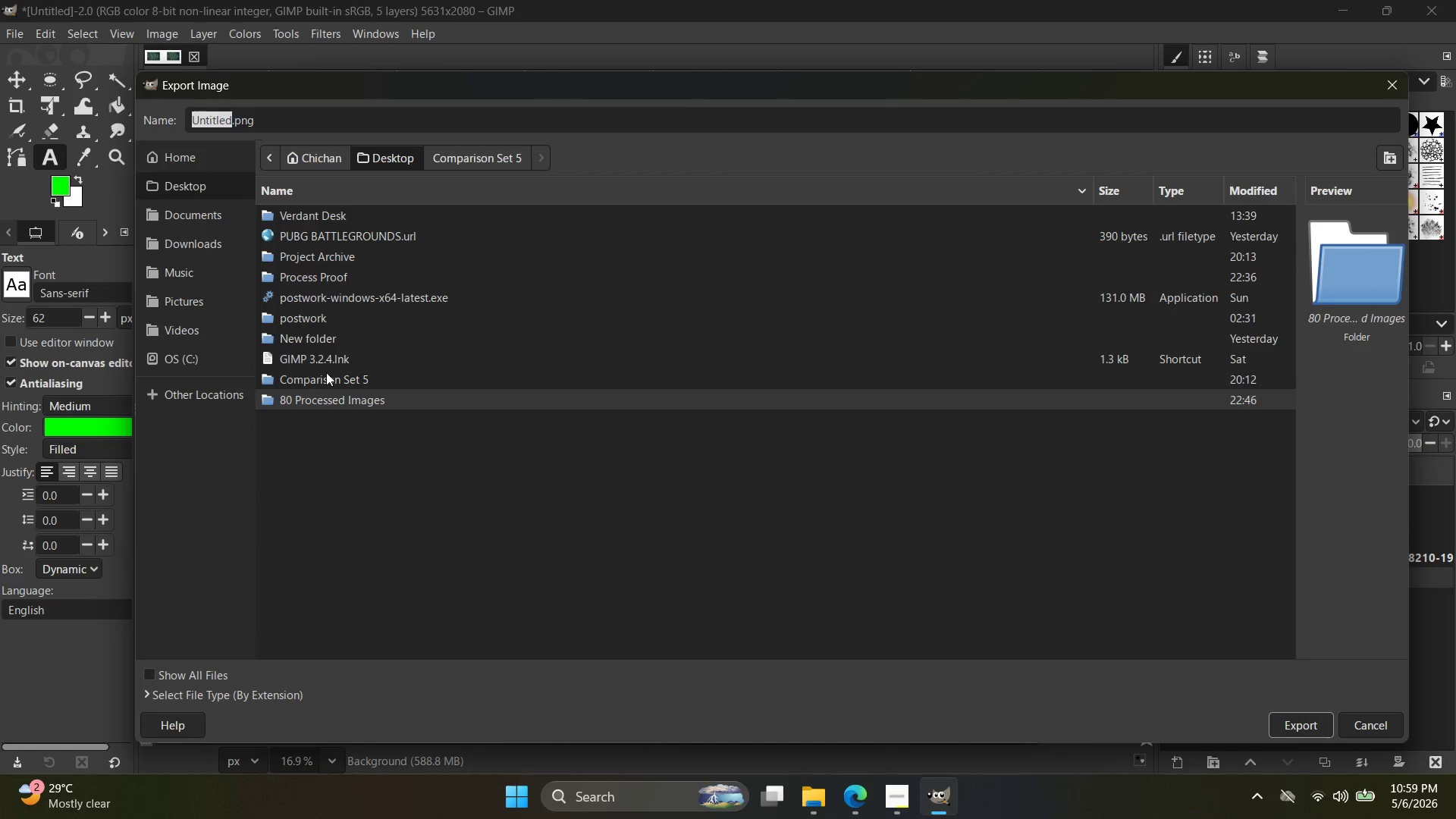 
double_click([326, 372])
 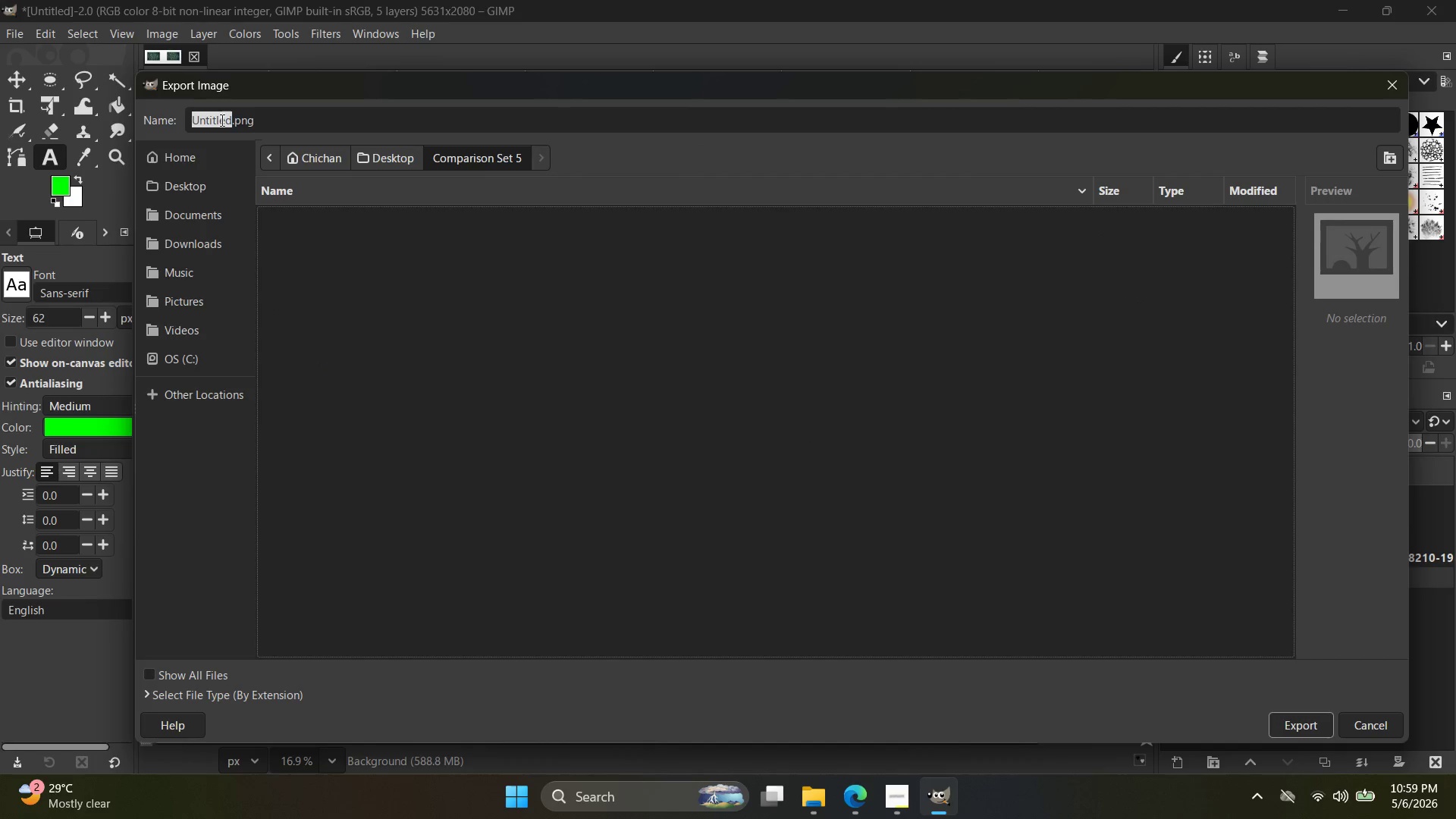 
left_click([228, 122])
 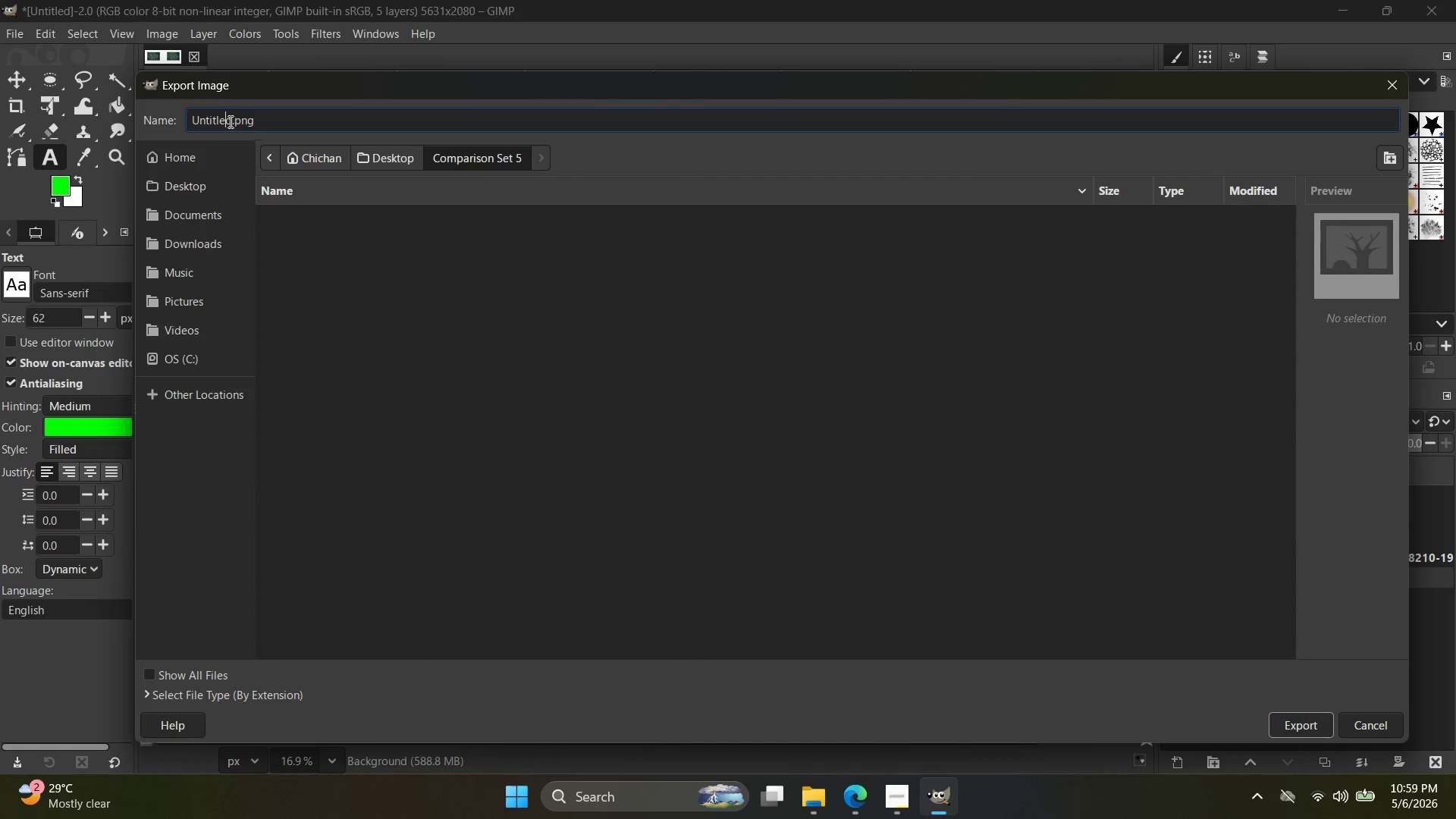 
left_click([230, 121])
 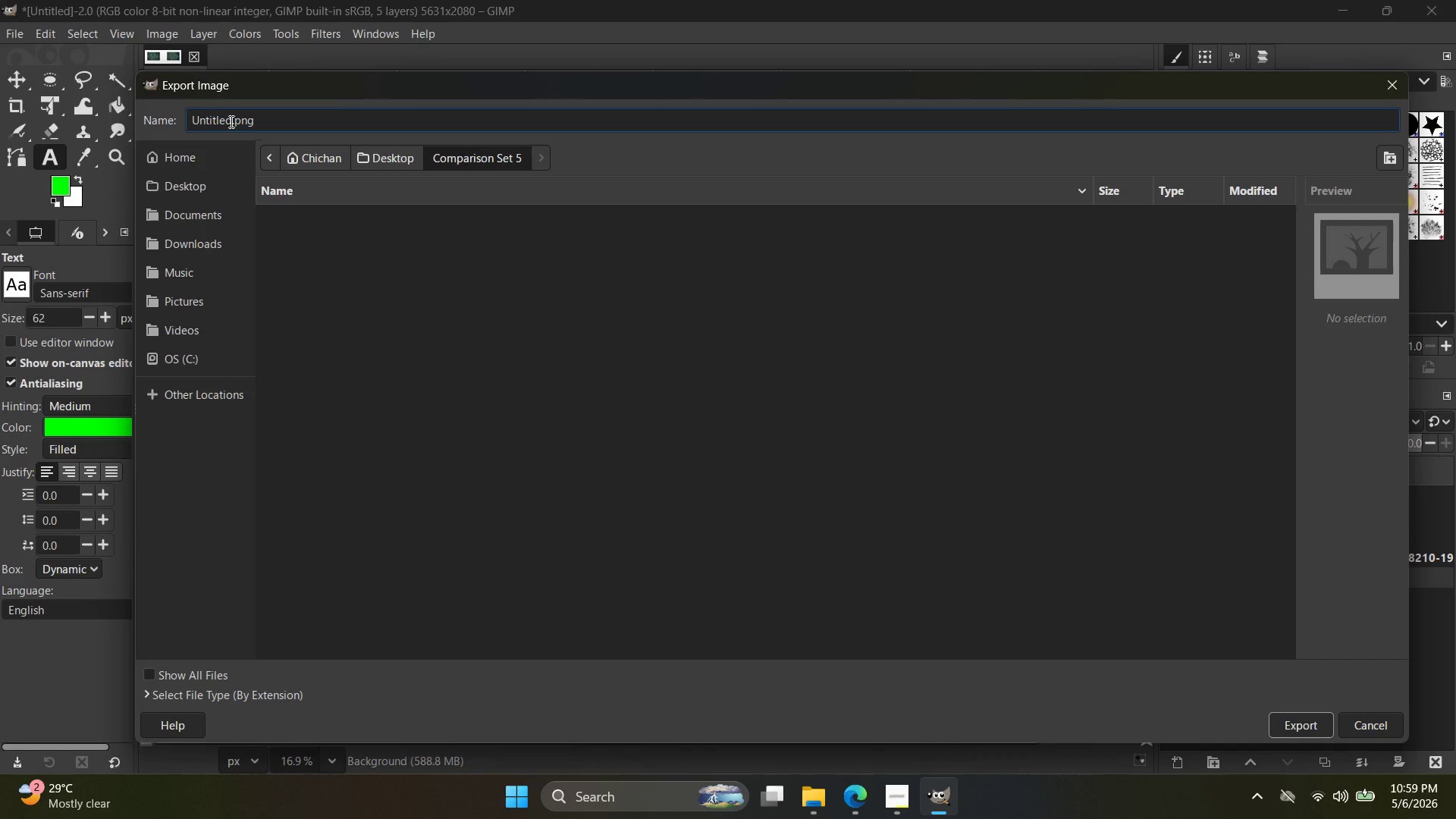 
key(Backspace)
key(Backspace)
key(Backspace)
key(Backspace)
key(Backspace)
key(Backspace)
key(Backspace)
key(Backspace)
key(Backspace)
type(Coma)
key(Backspace)
key(Backspace)
type(m[)
key(Backspace)
type(parison 1)
 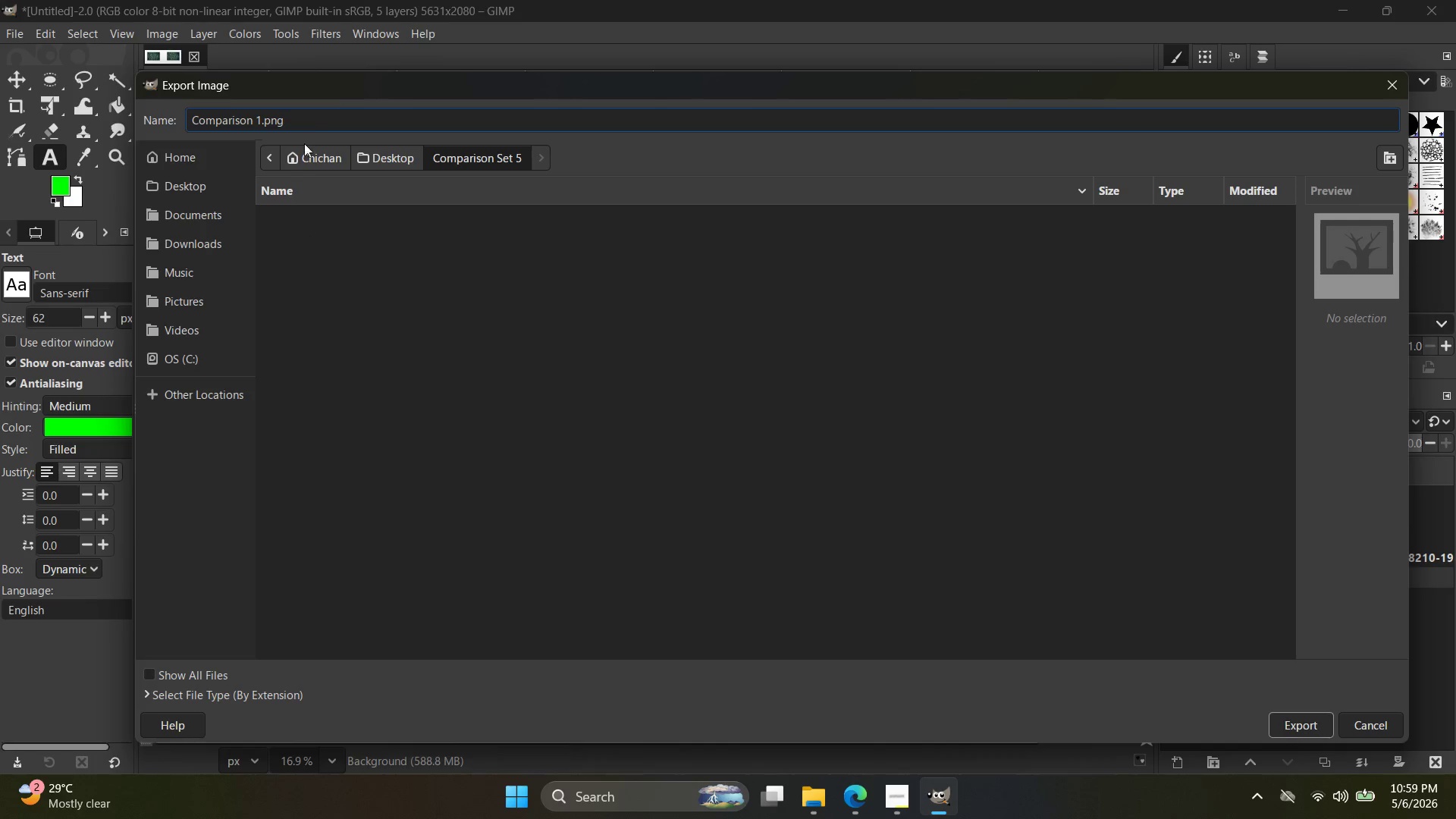 
left_click([312, 118])
 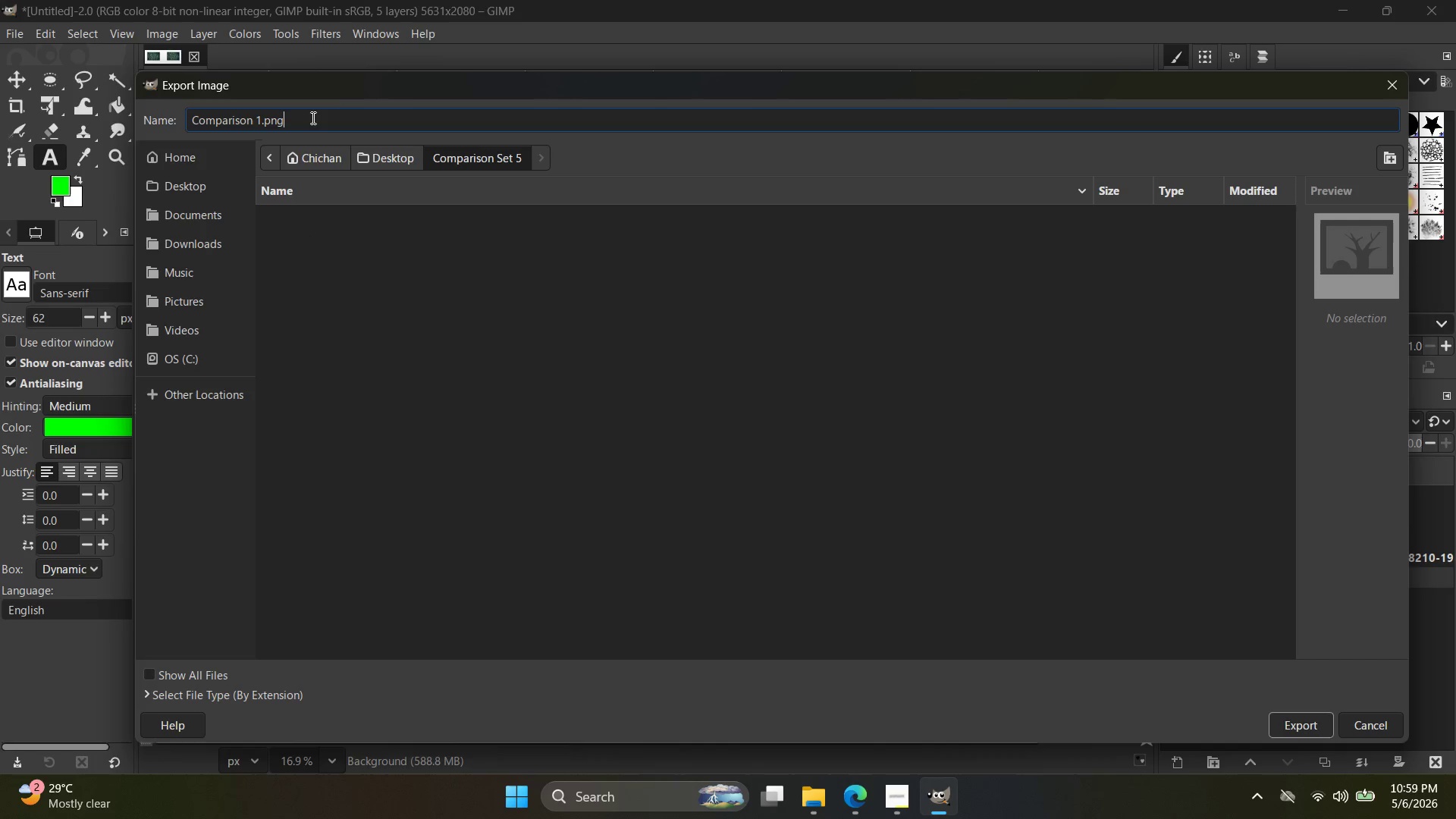 
key(Backspace)
key(Backspace)
key(Backspace)
type(jpg)
 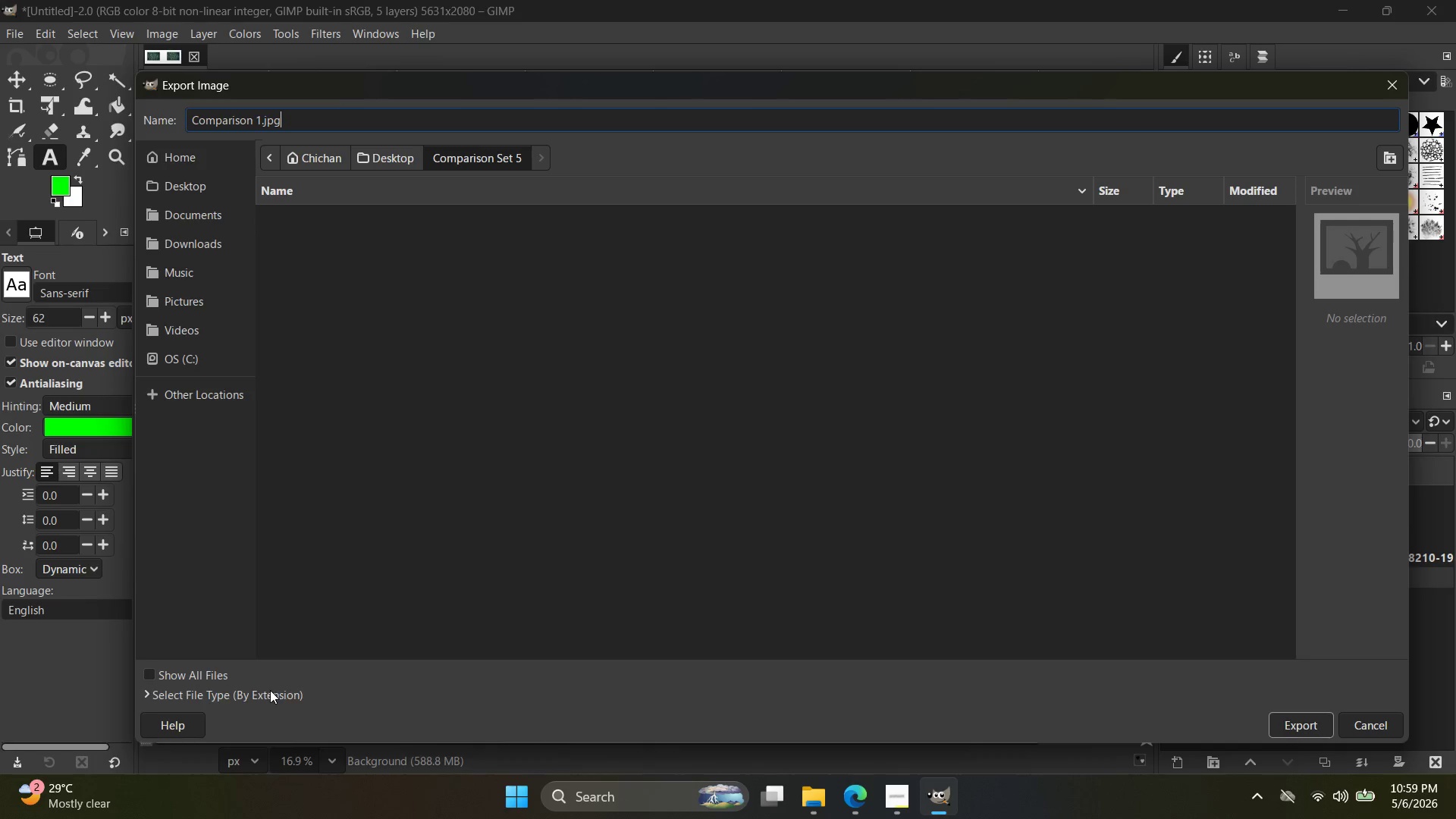 
left_click([230, 682])
 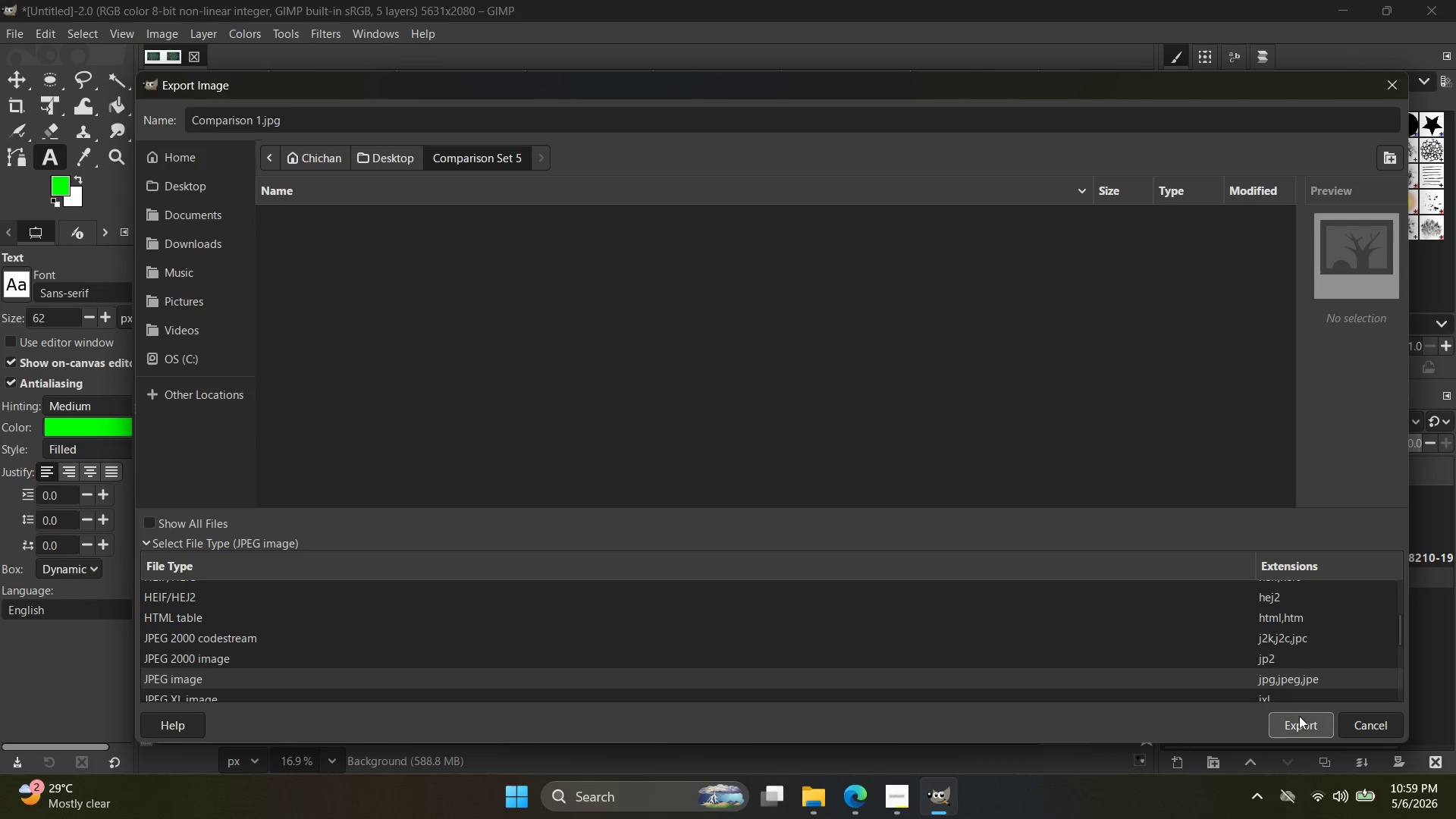 
scroll: coordinate [271, 645], scroll_direction: down, amount: 19.0
 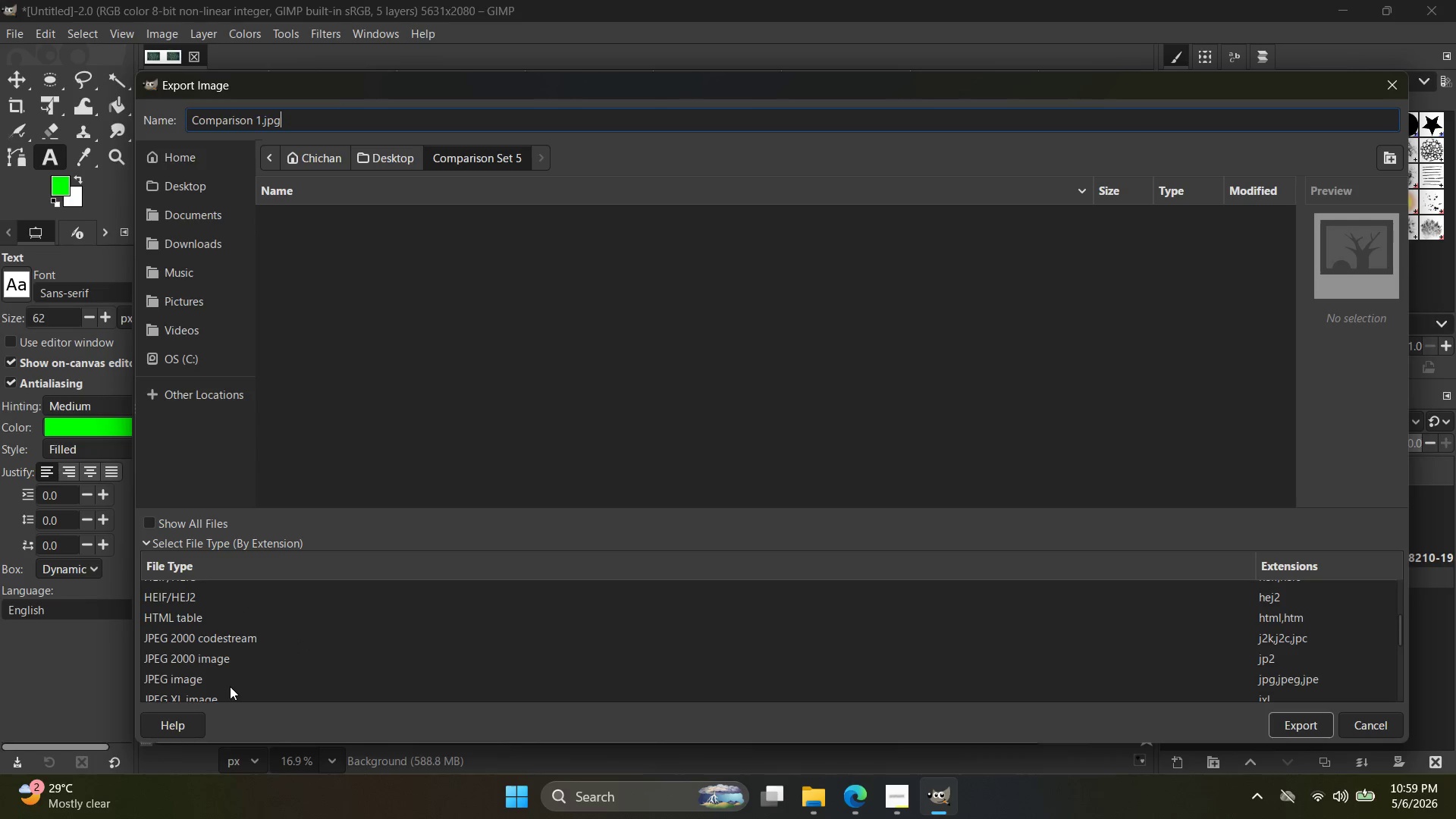 
left_click([1290, 726])
 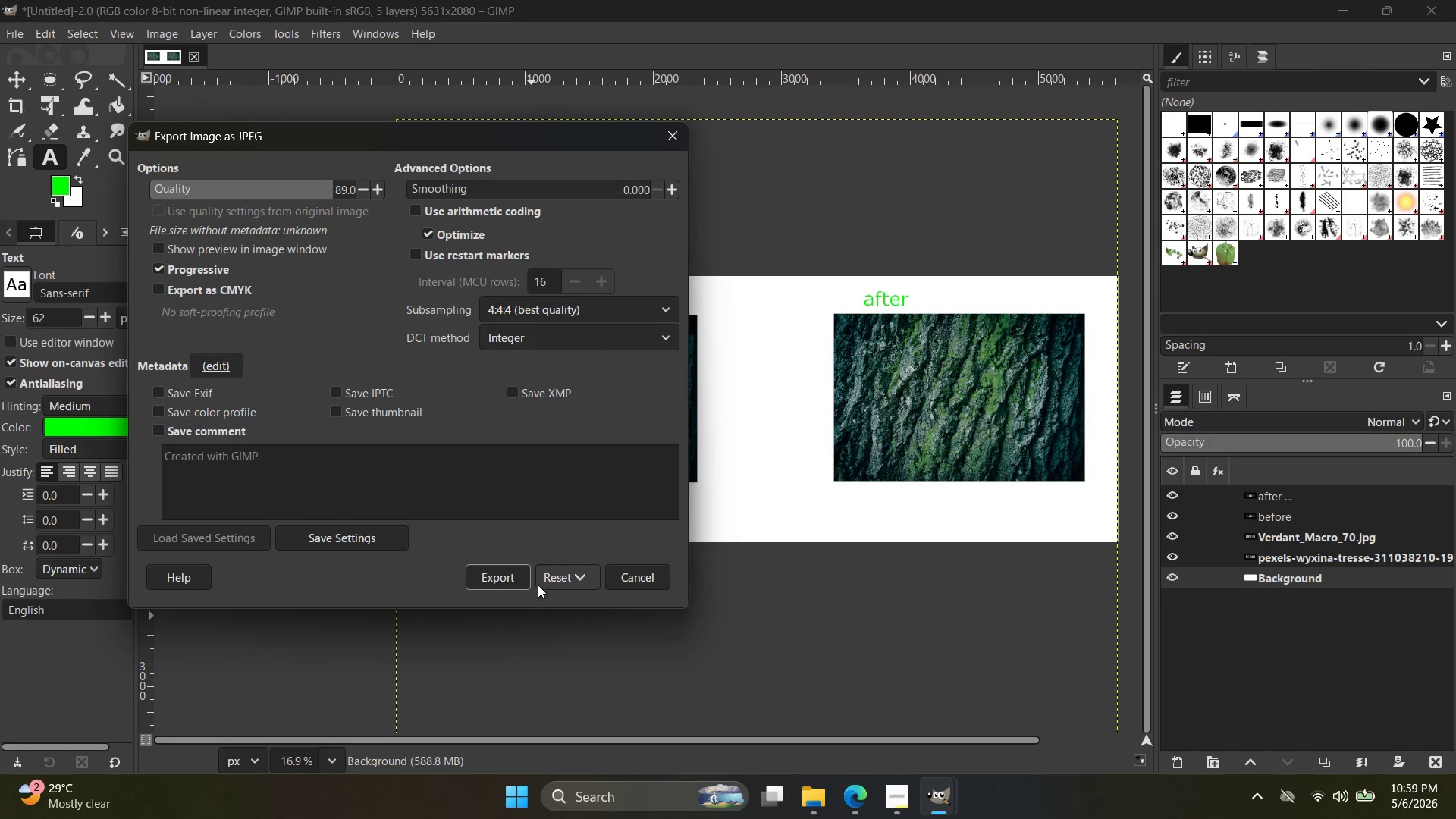 
wait(5.44)
 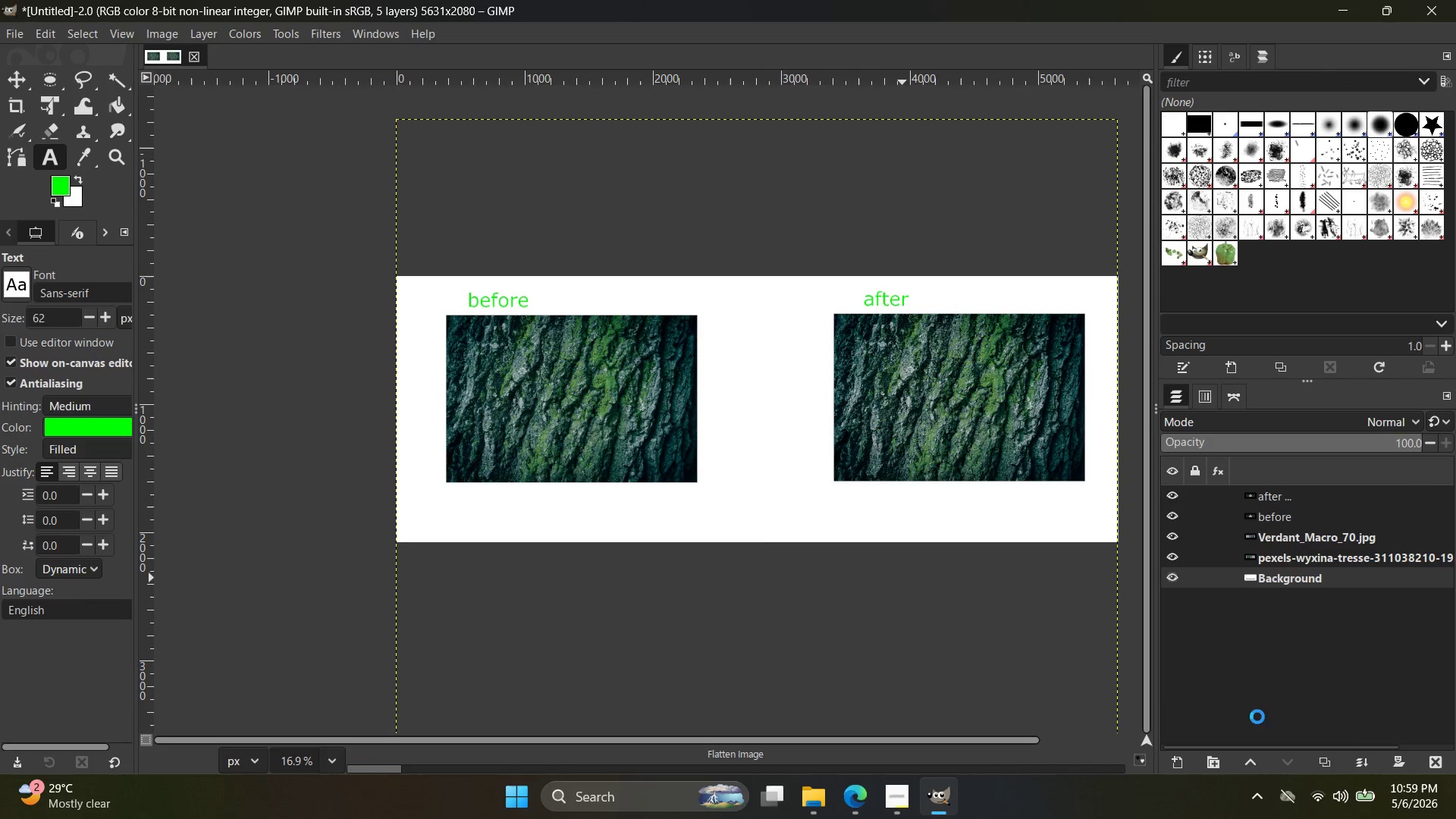 
left_click([325, 196])
 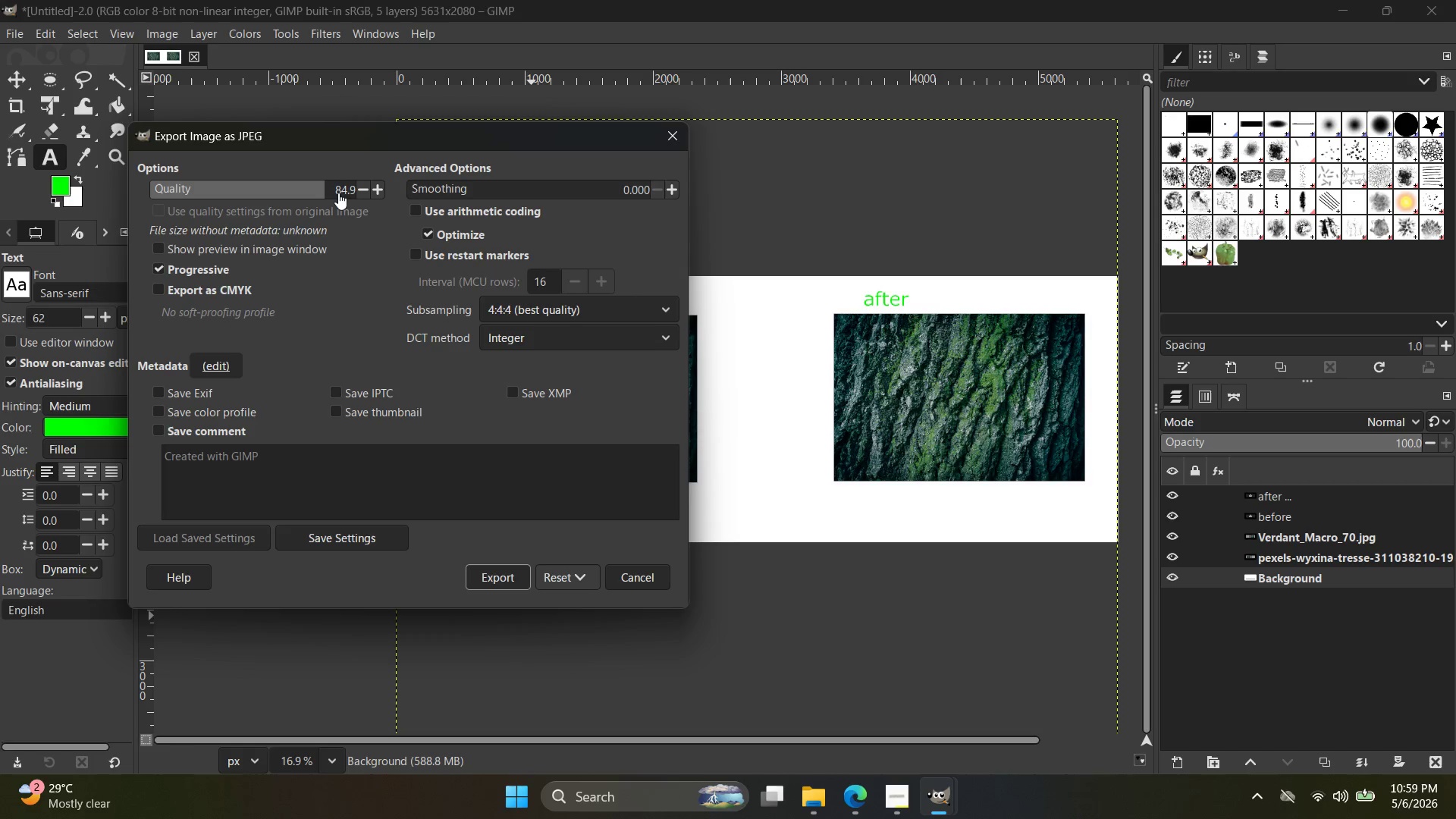 
left_click([314, 192])
 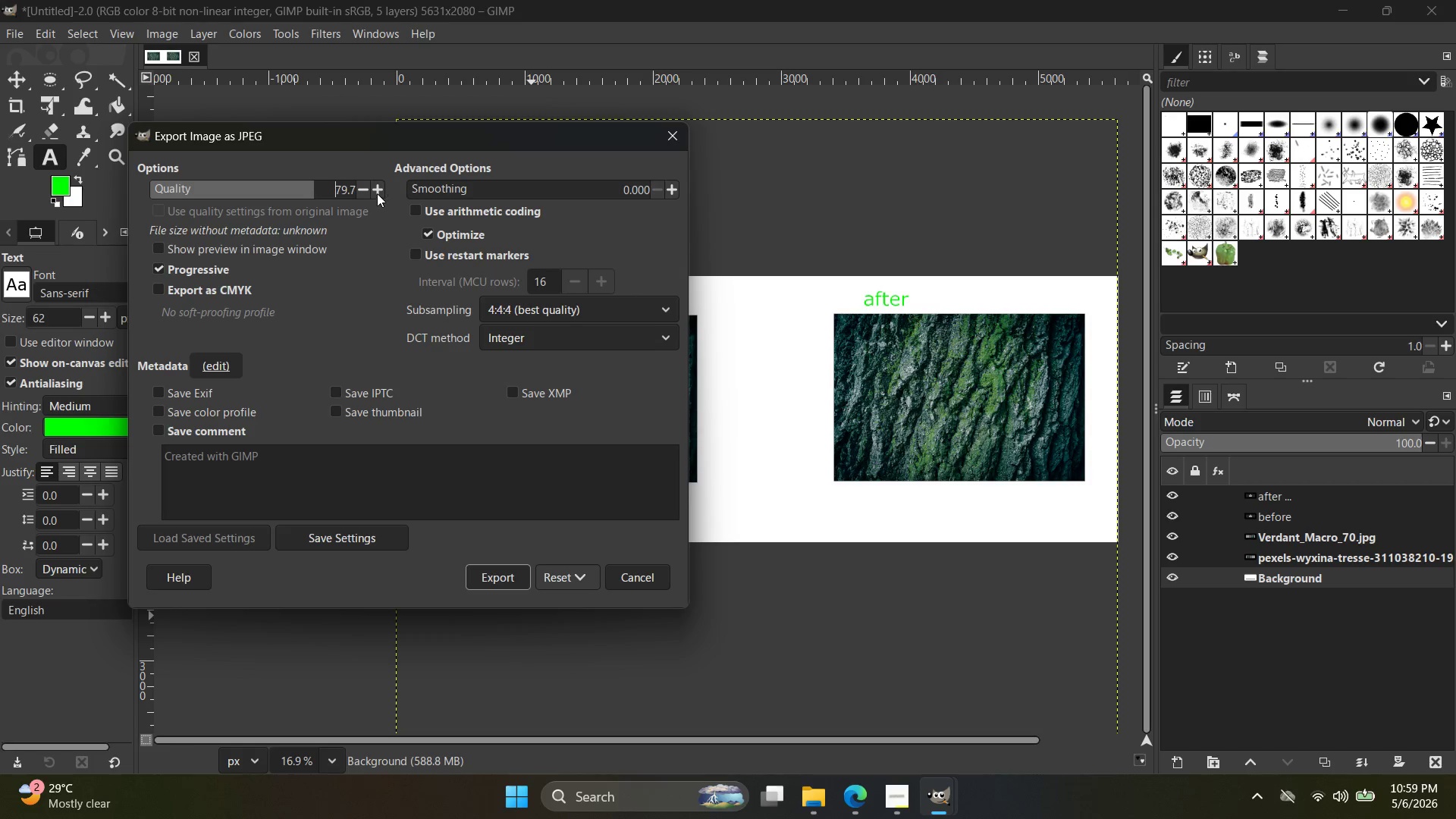 
double_click([378, 191])
 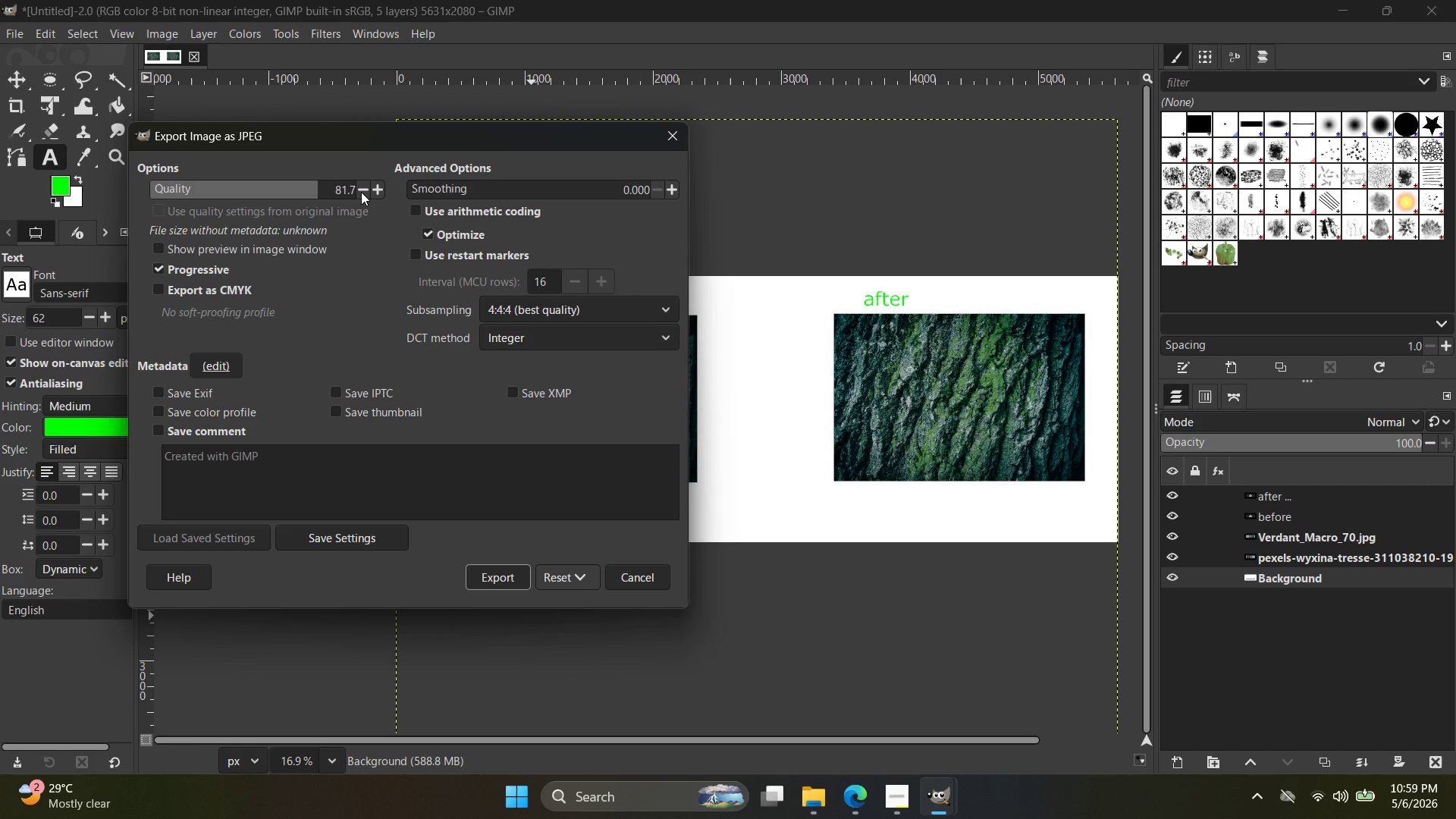 
triple_click([361, 192])
 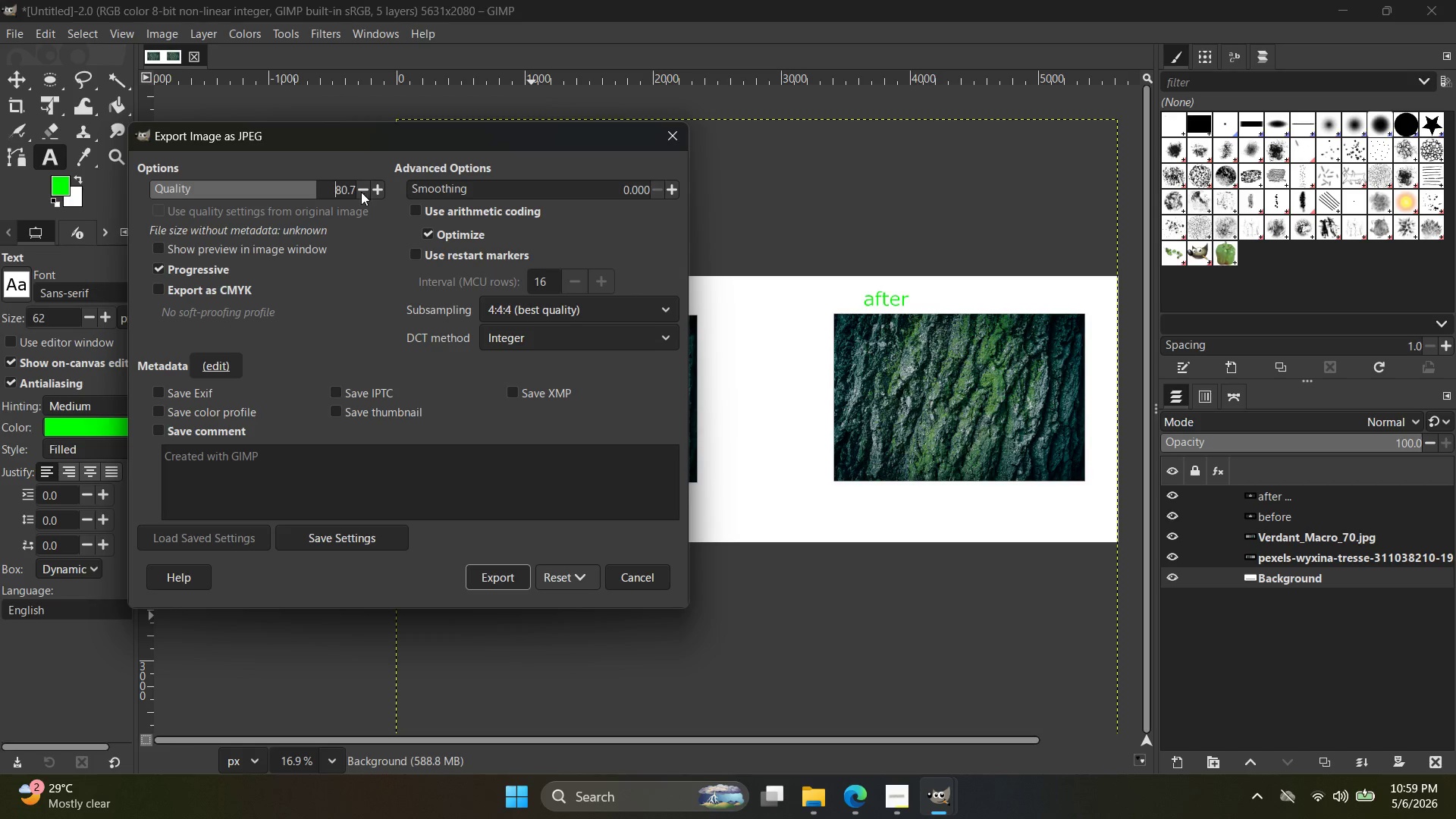 
left_click([356, 192])
 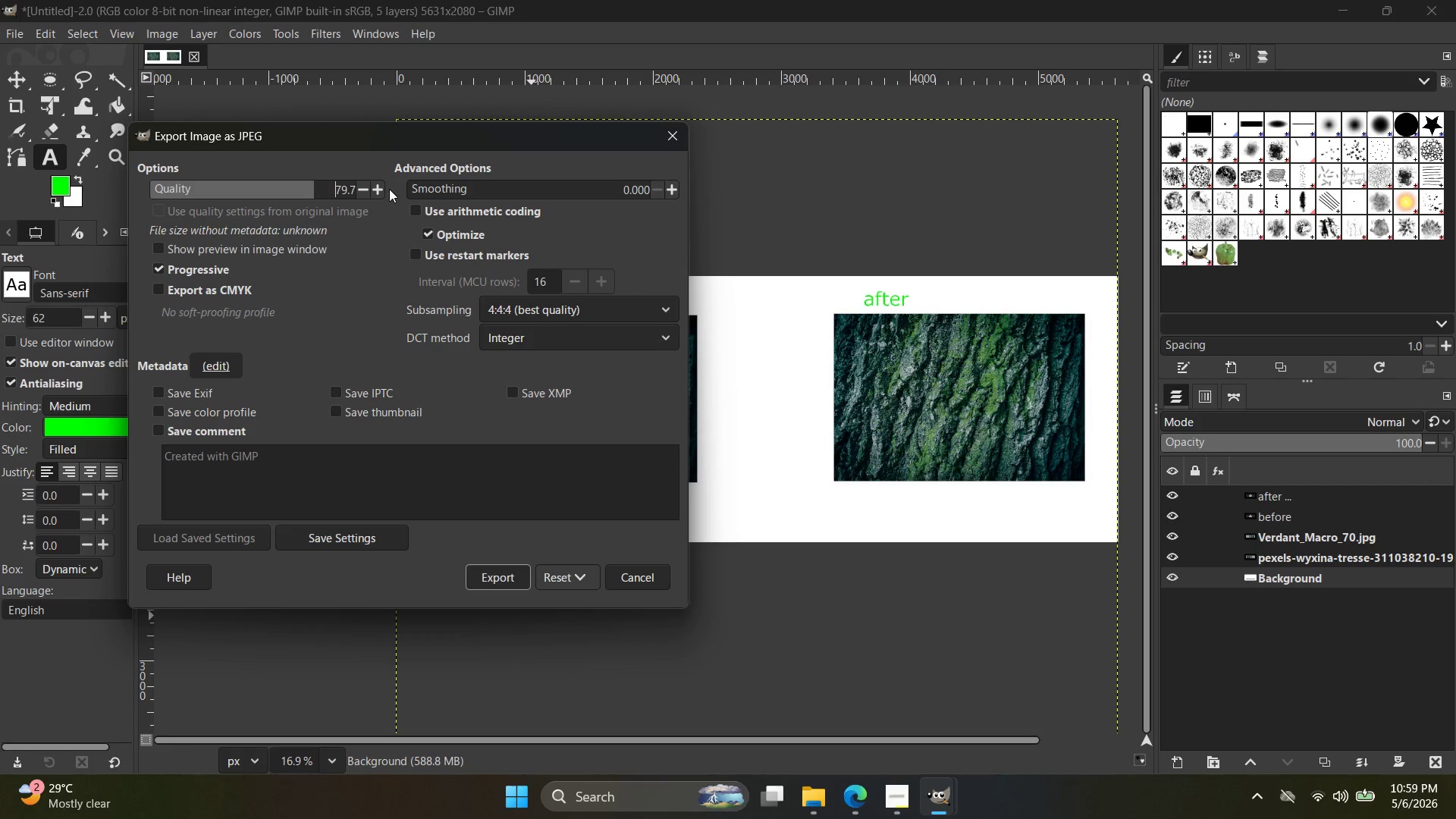 
double_click([379, 188])
 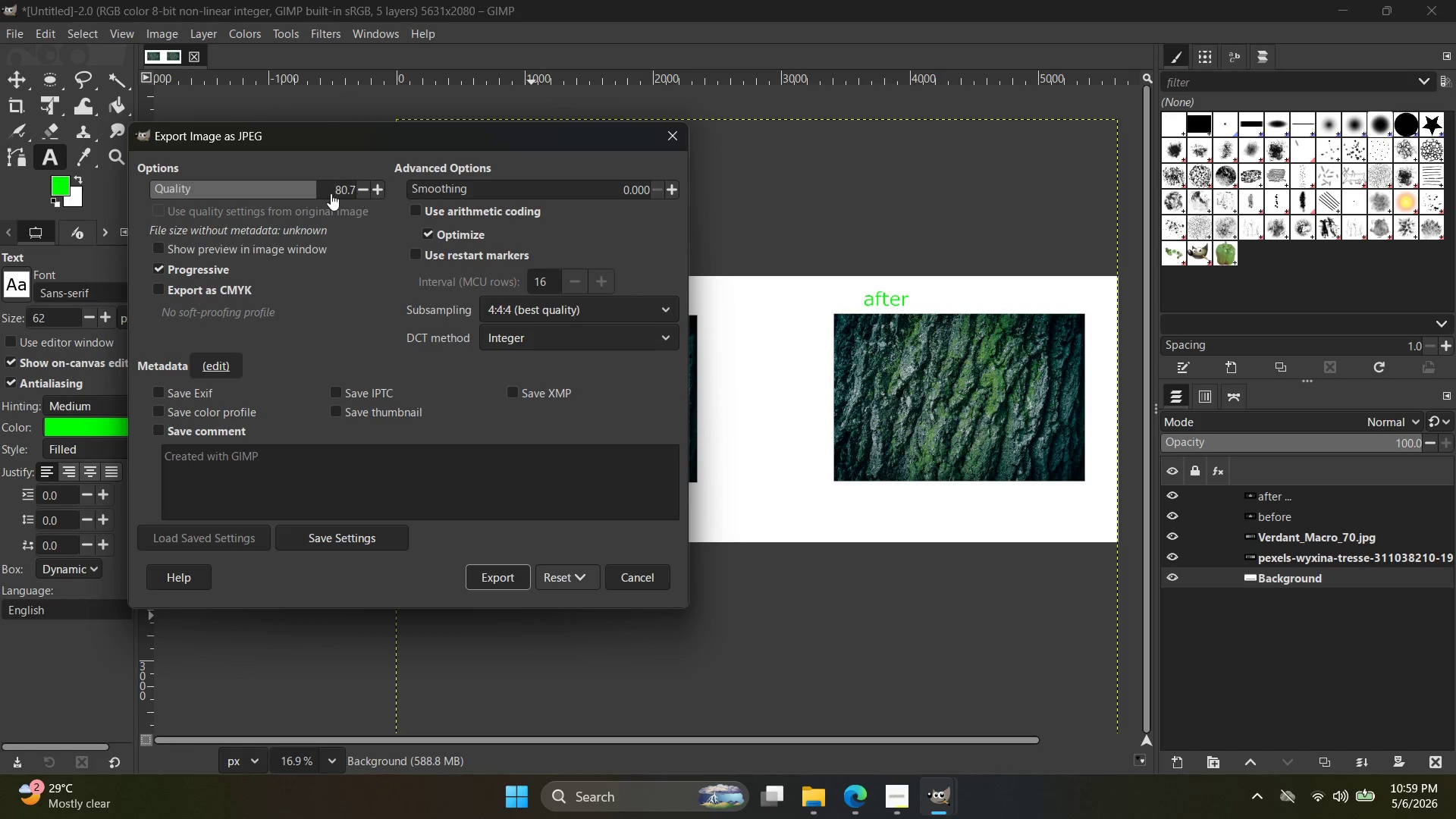 
left_click_drag(start_coordinate=[334, 193], to_coordinate=[317, 196])
 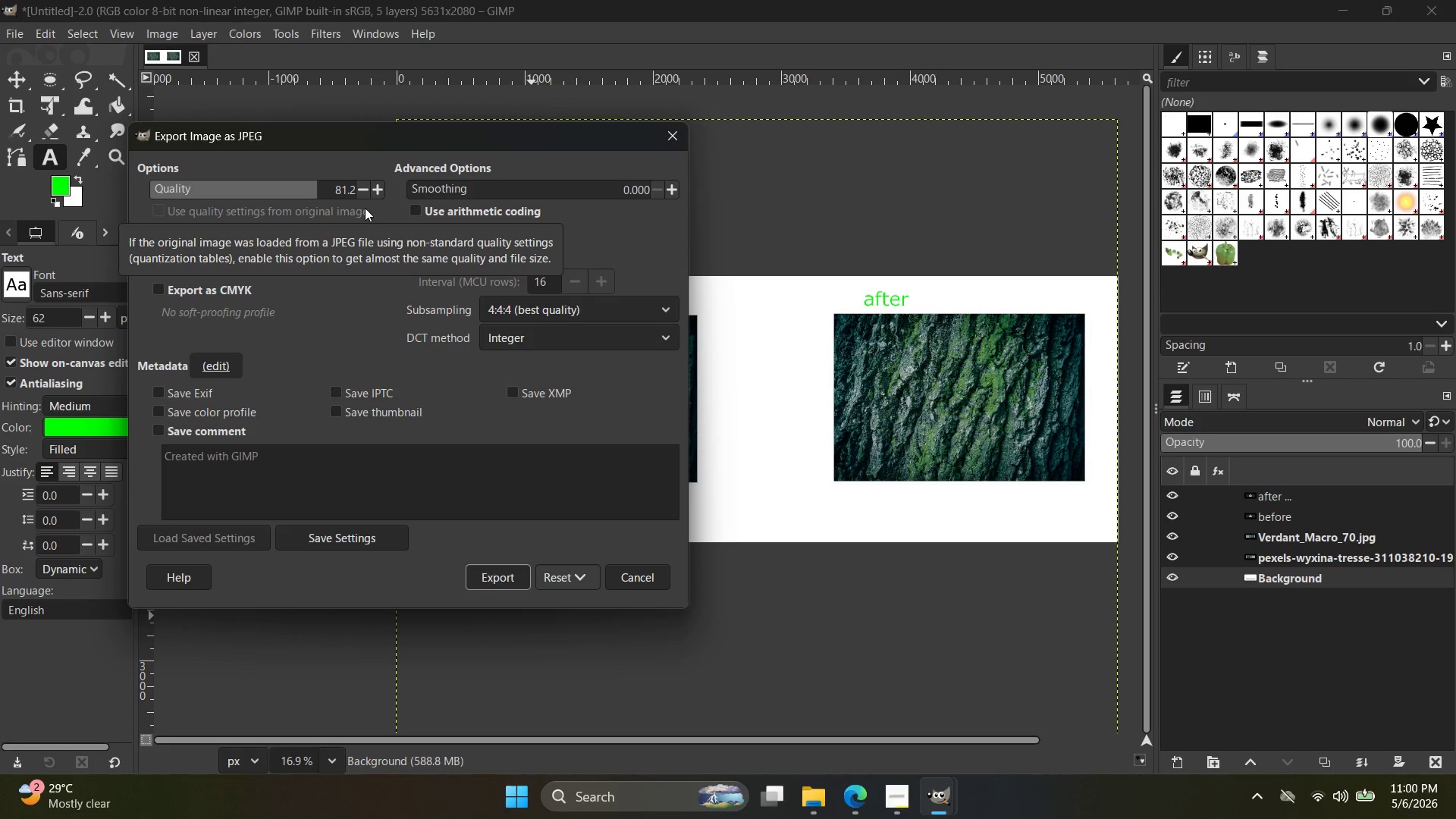 
key(ArrowRight)
 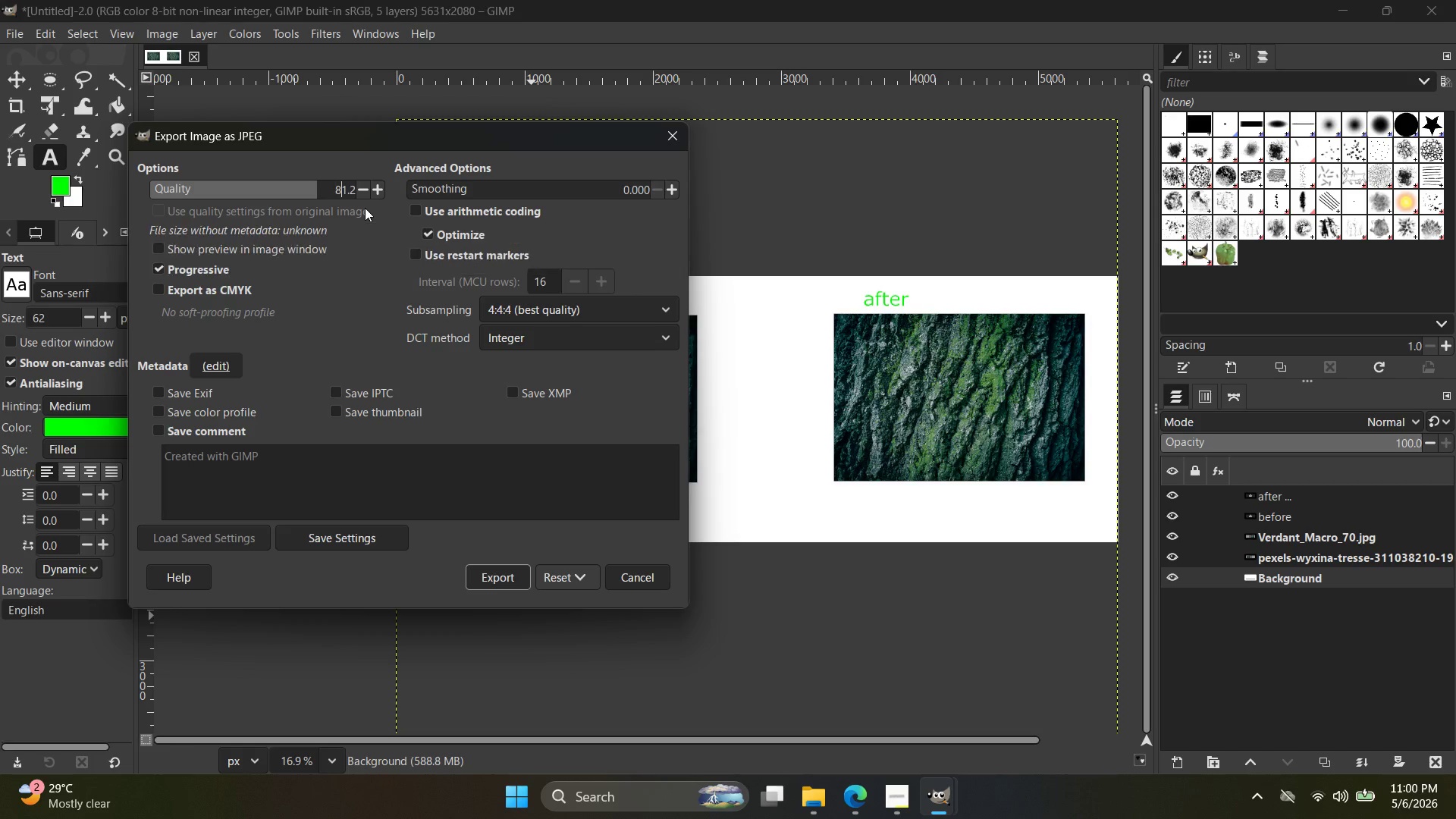 
key(ArrowRight)
 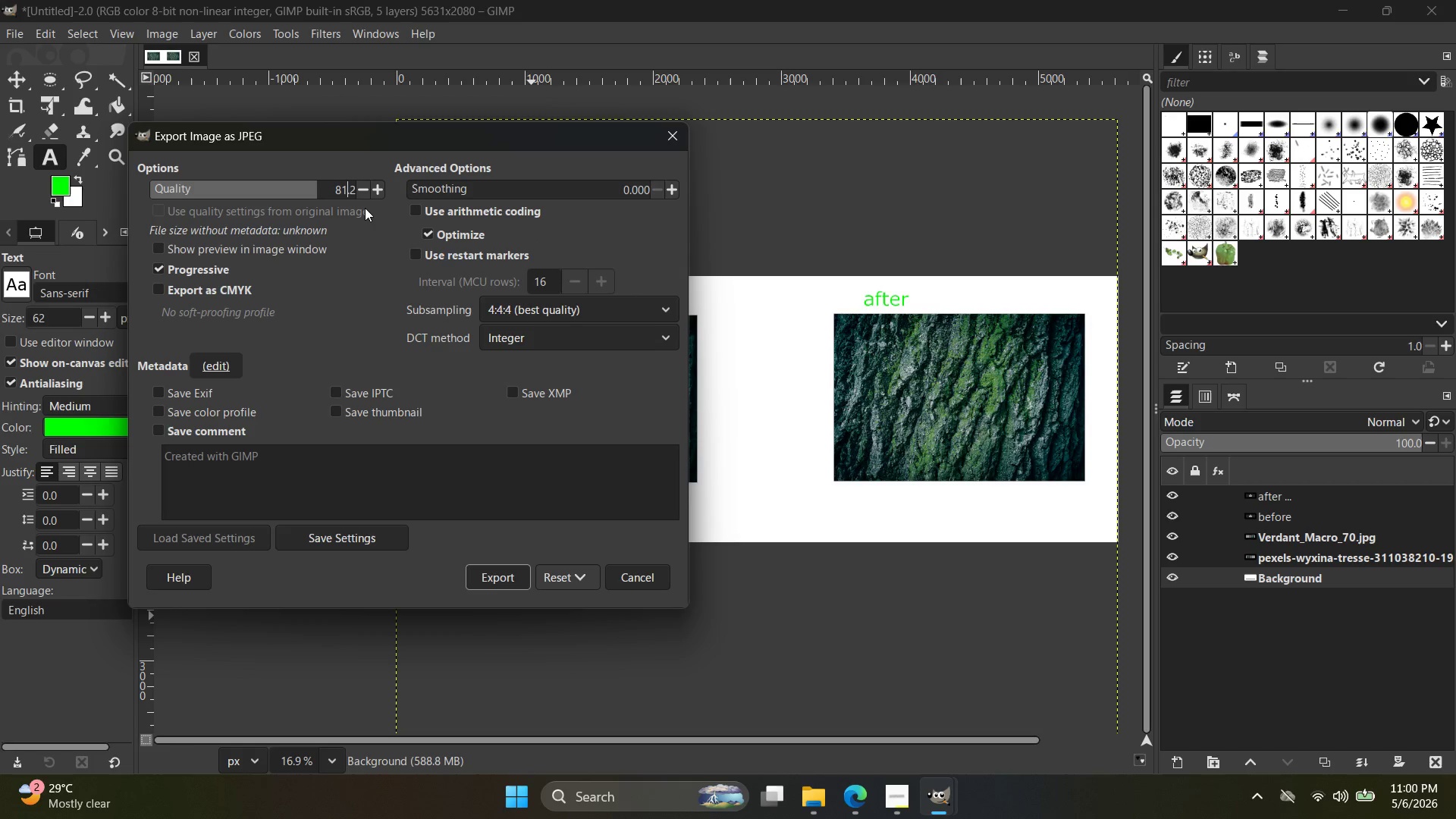 
key(ArrowLeft)
 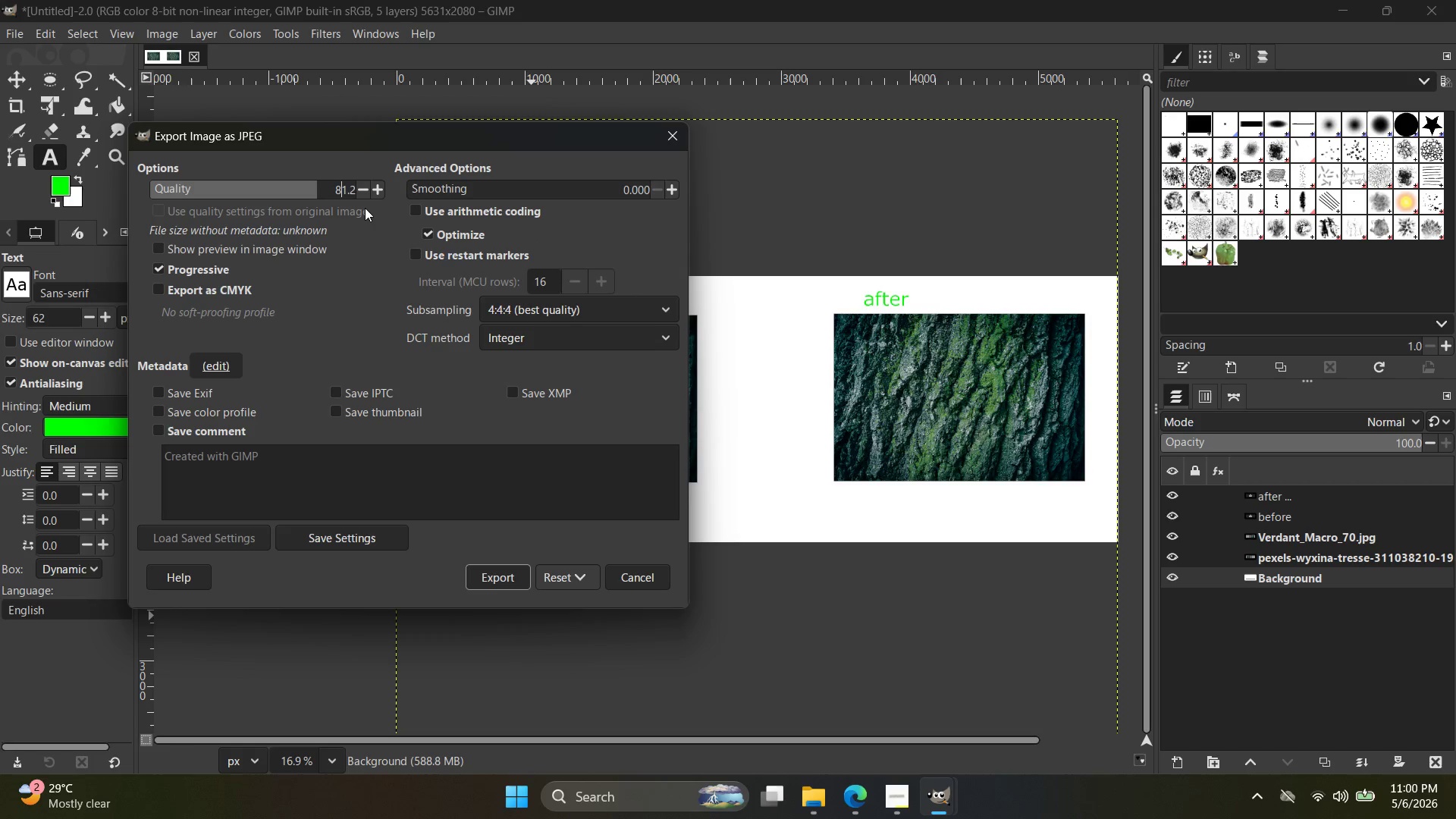 
key(ArrowRight)
 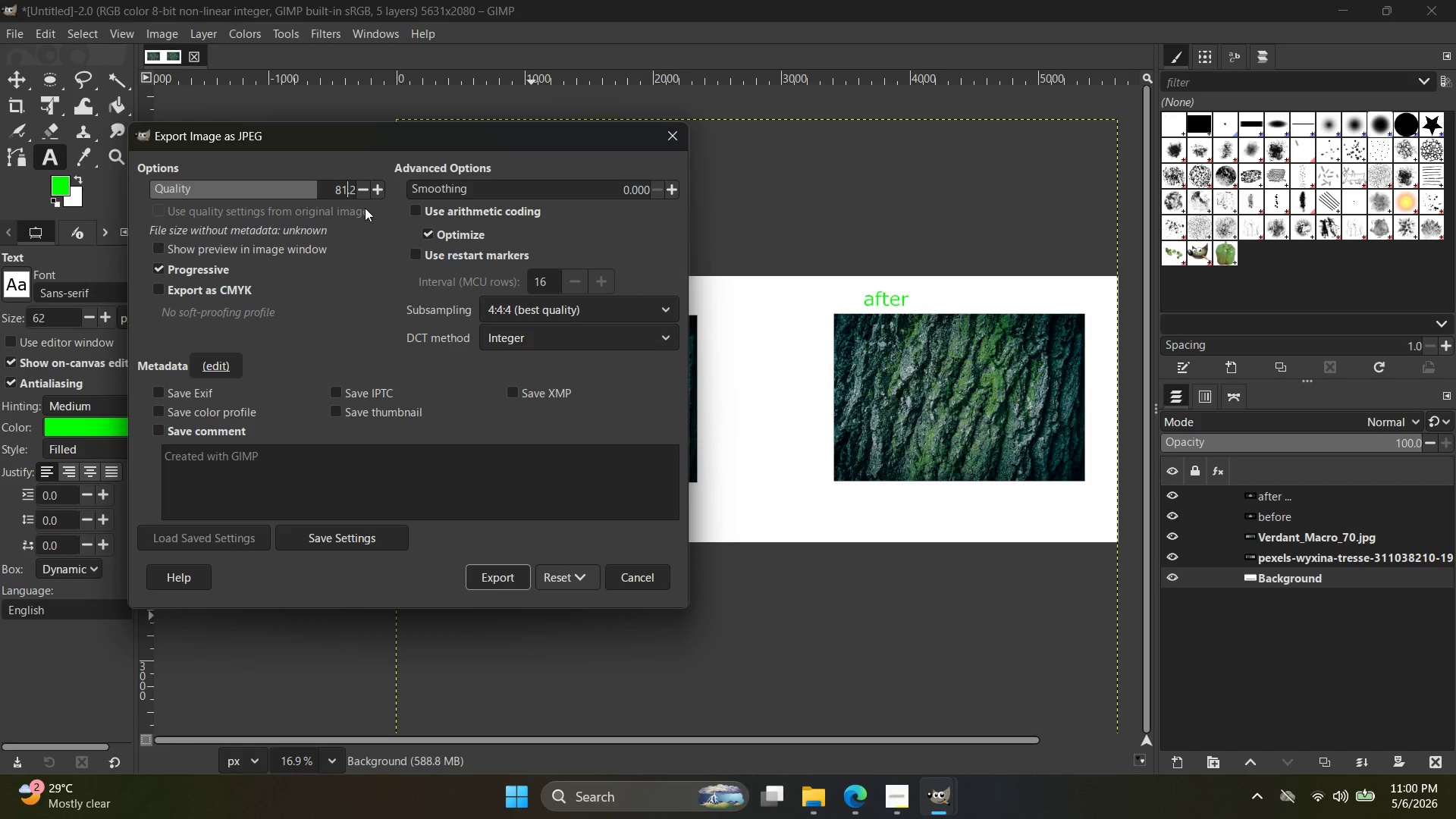 
key(Backspace)
 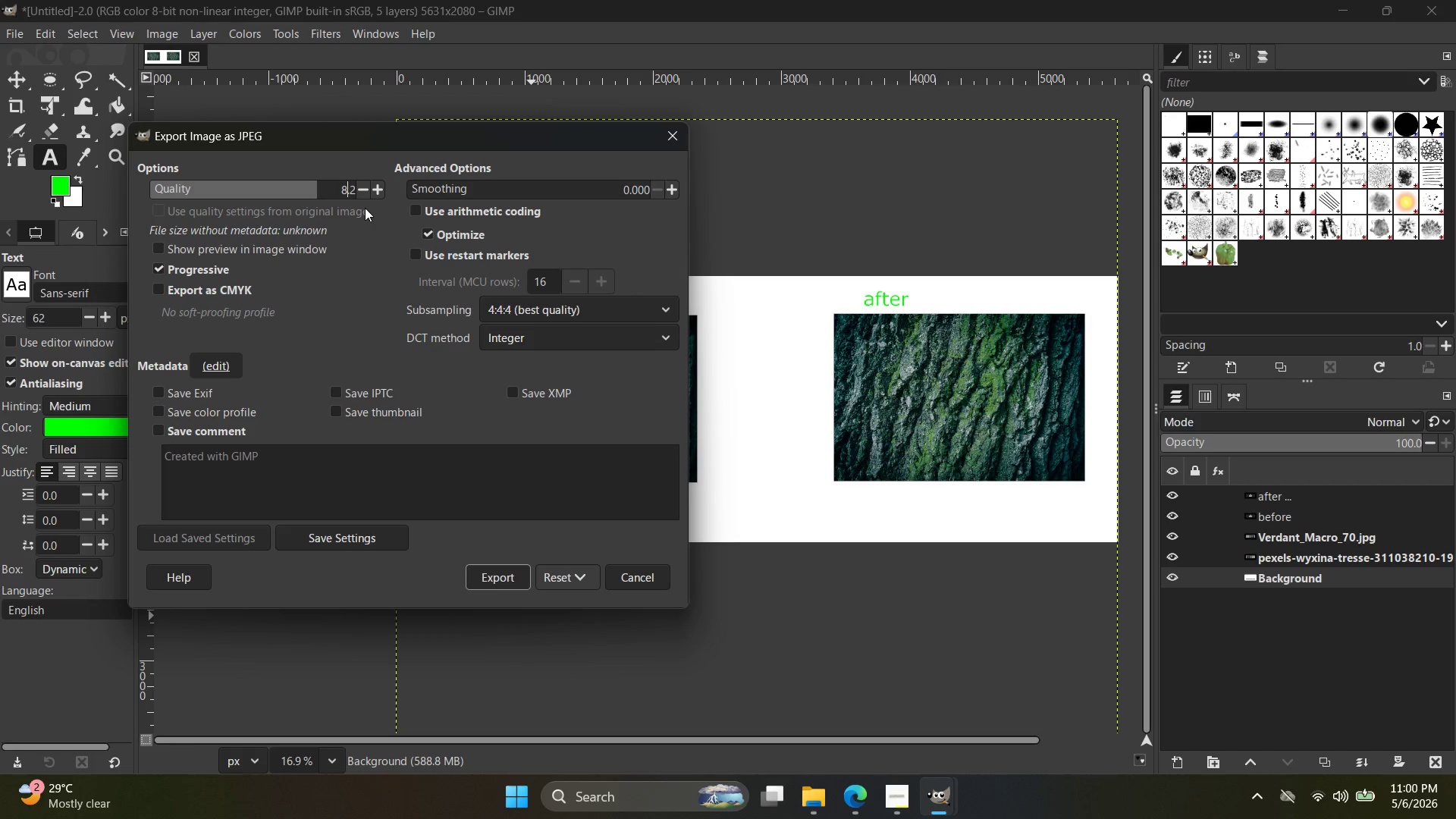 
key(9)
 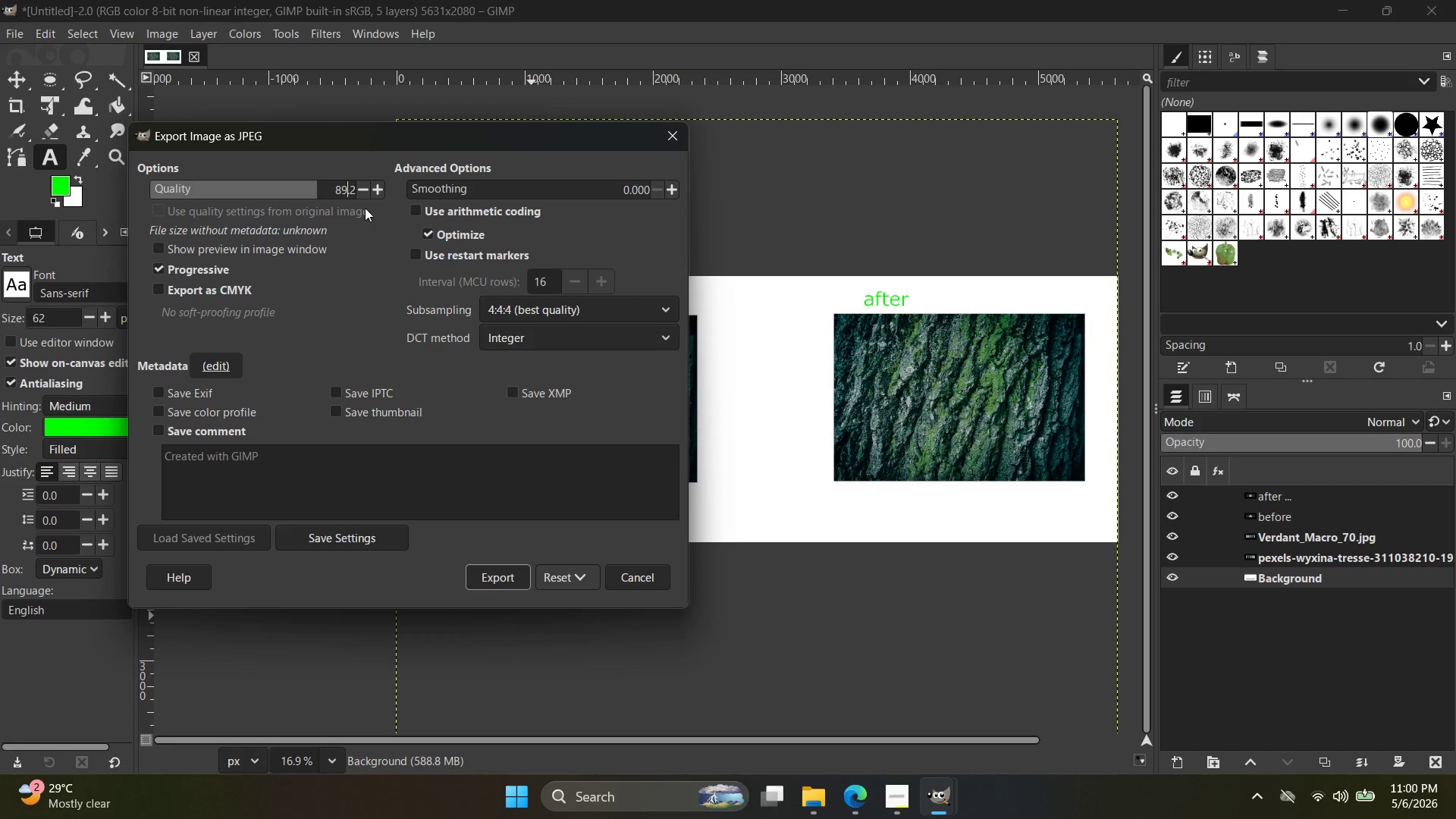 
key(Backspace)
 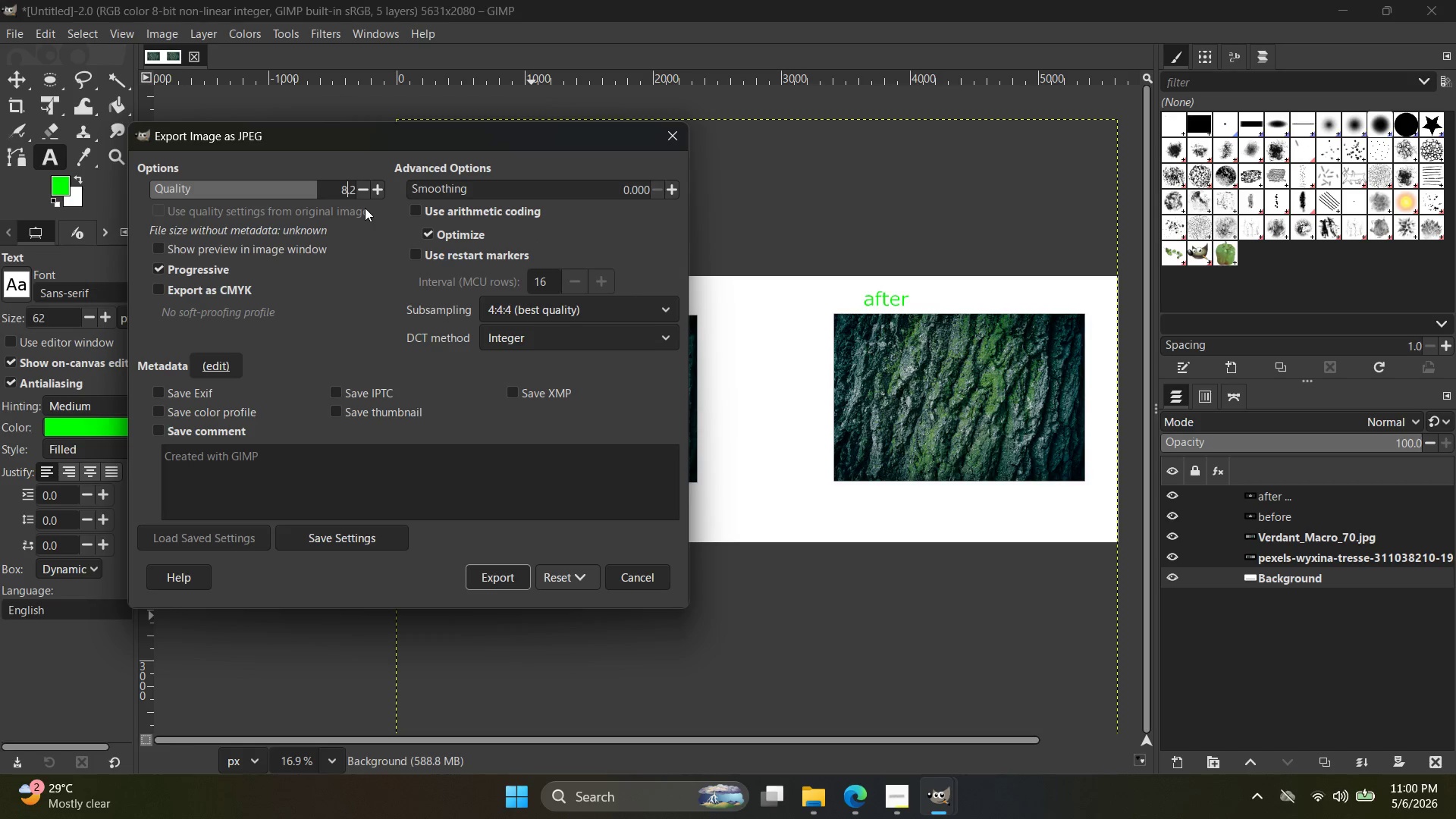 
key(0)
 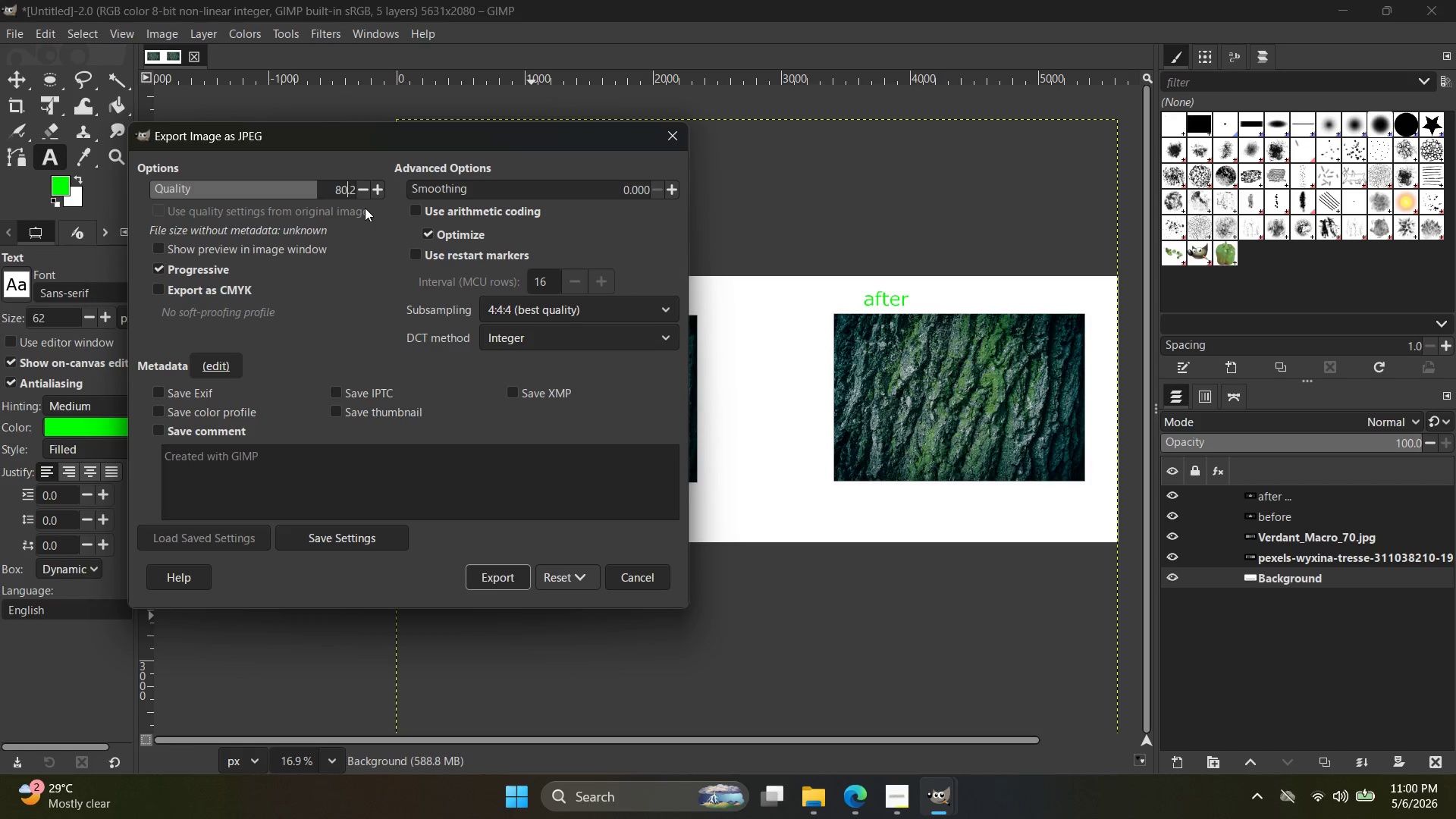 
key(ArrowRight)
 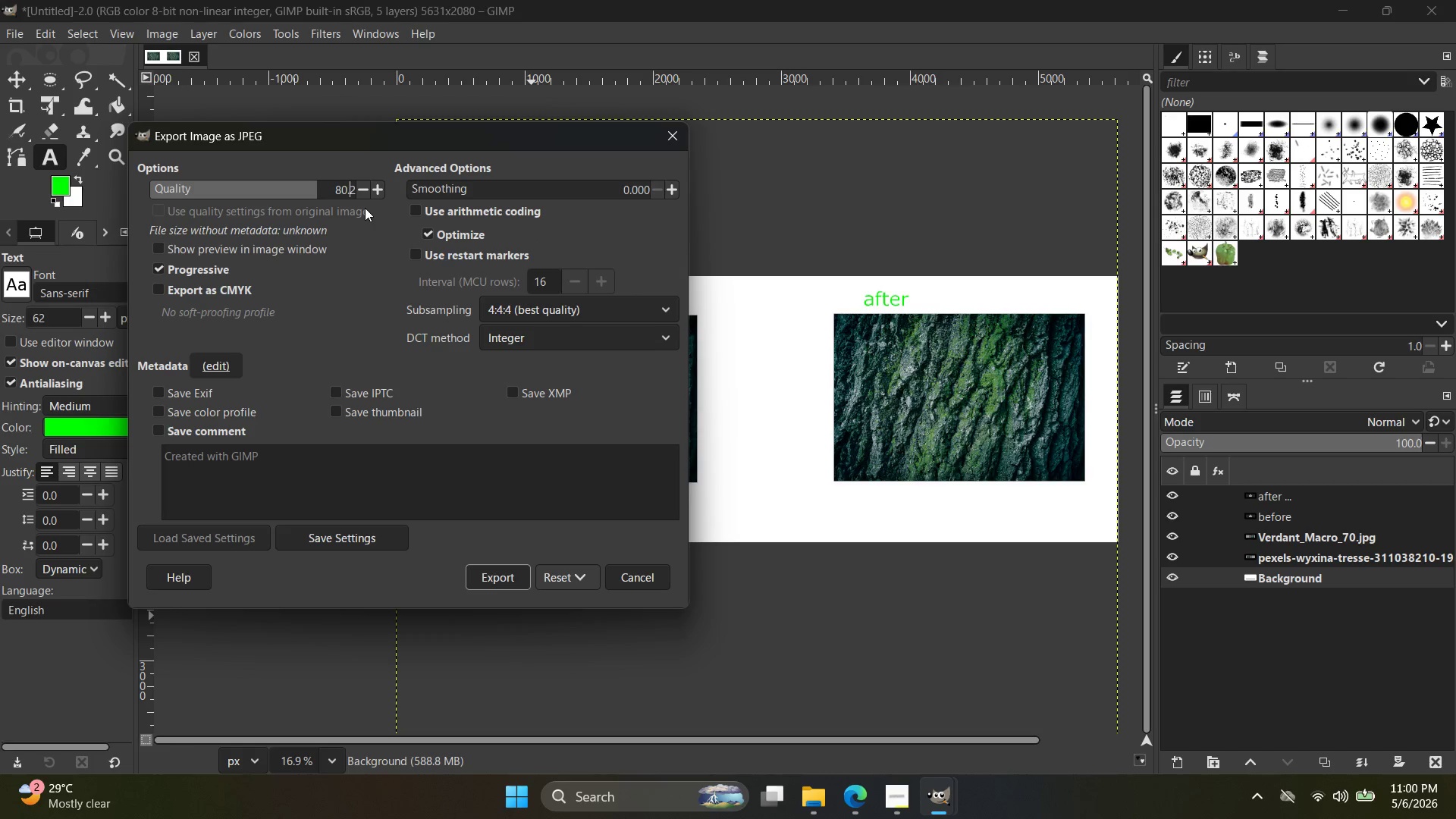 
key(ArrowRight)
 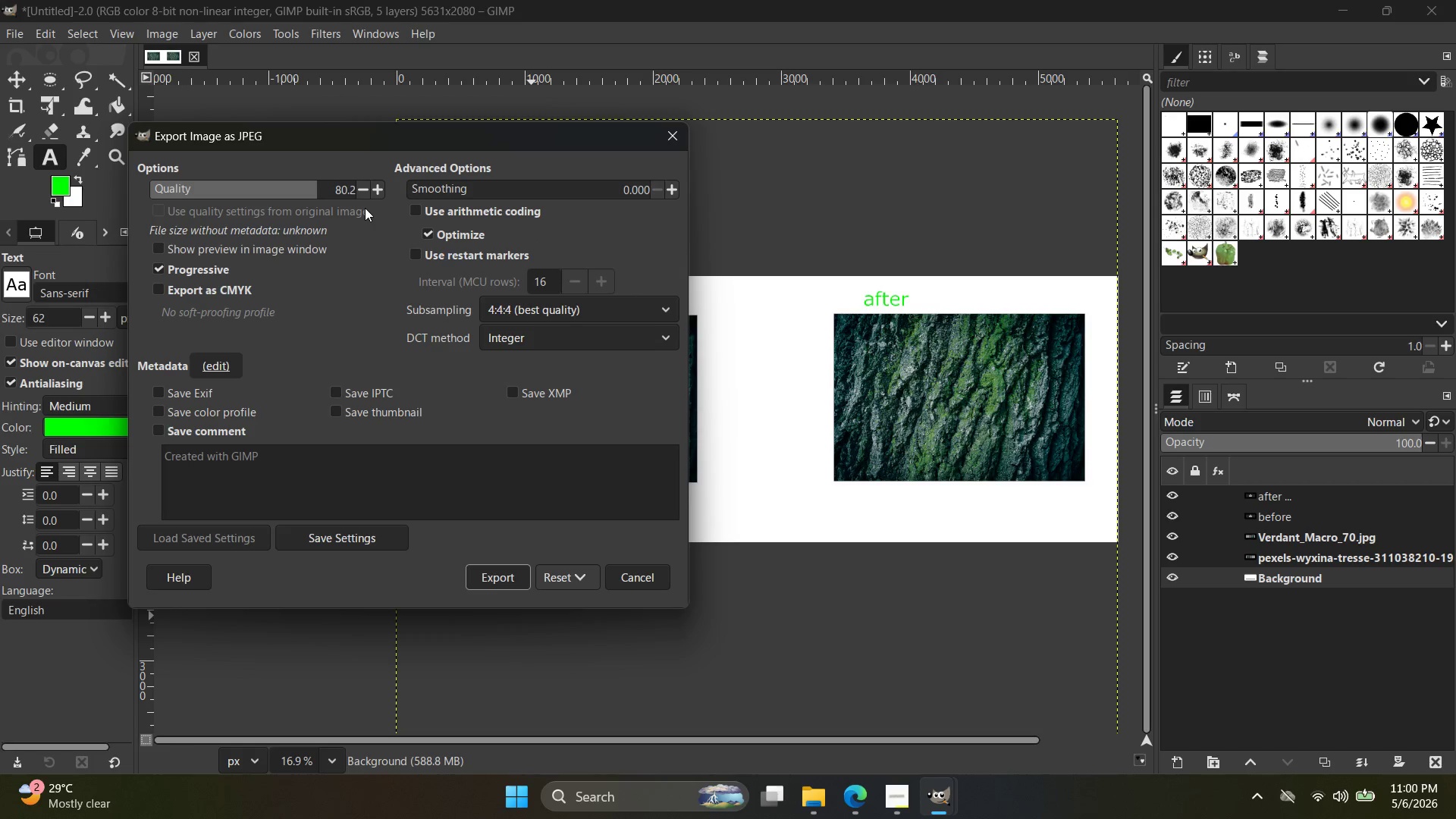 
key(ArrowRight)
 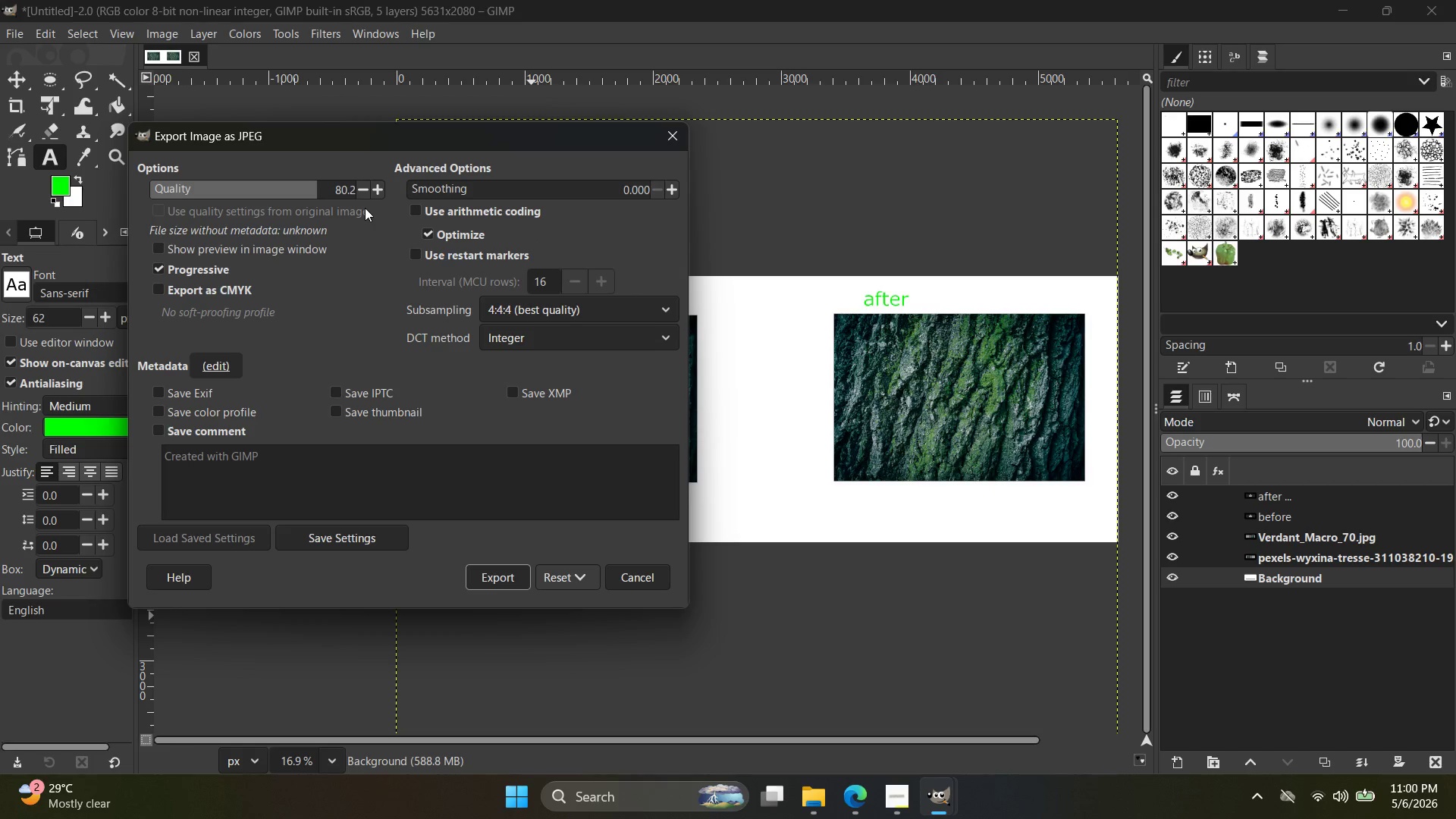 
key(Backspace)
 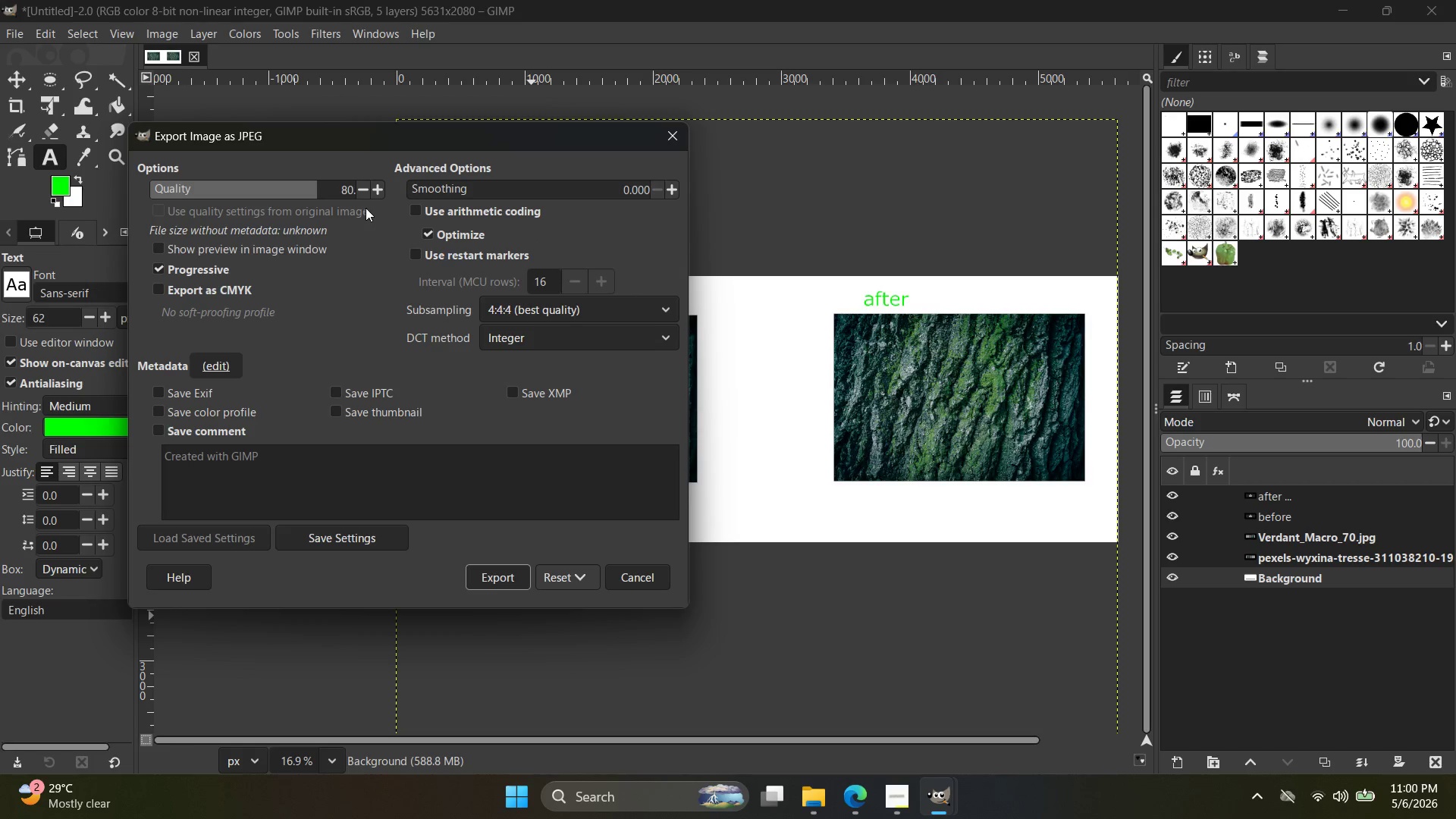 
left_click([499, 461])
 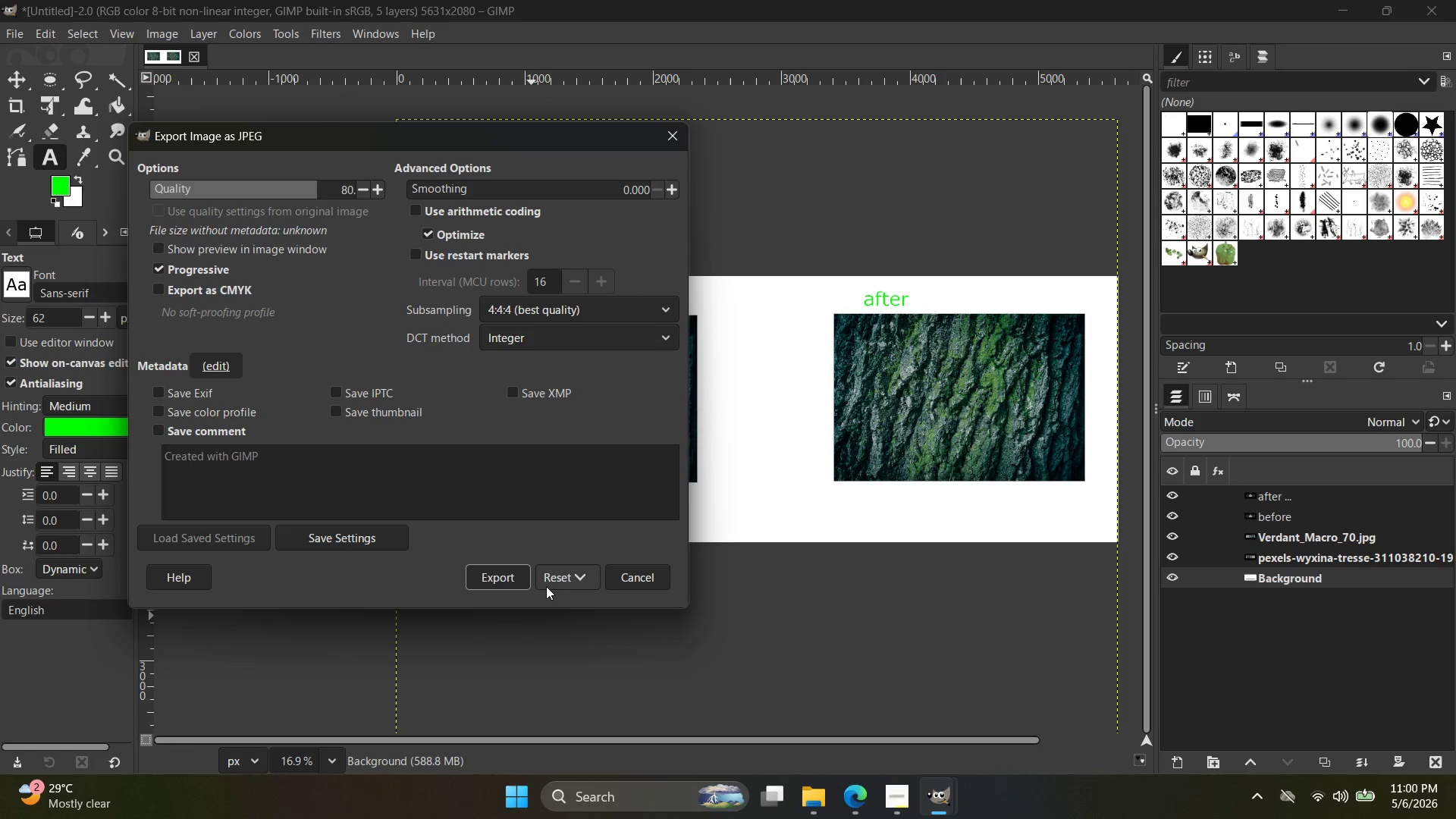 
left_click([510, 573])
 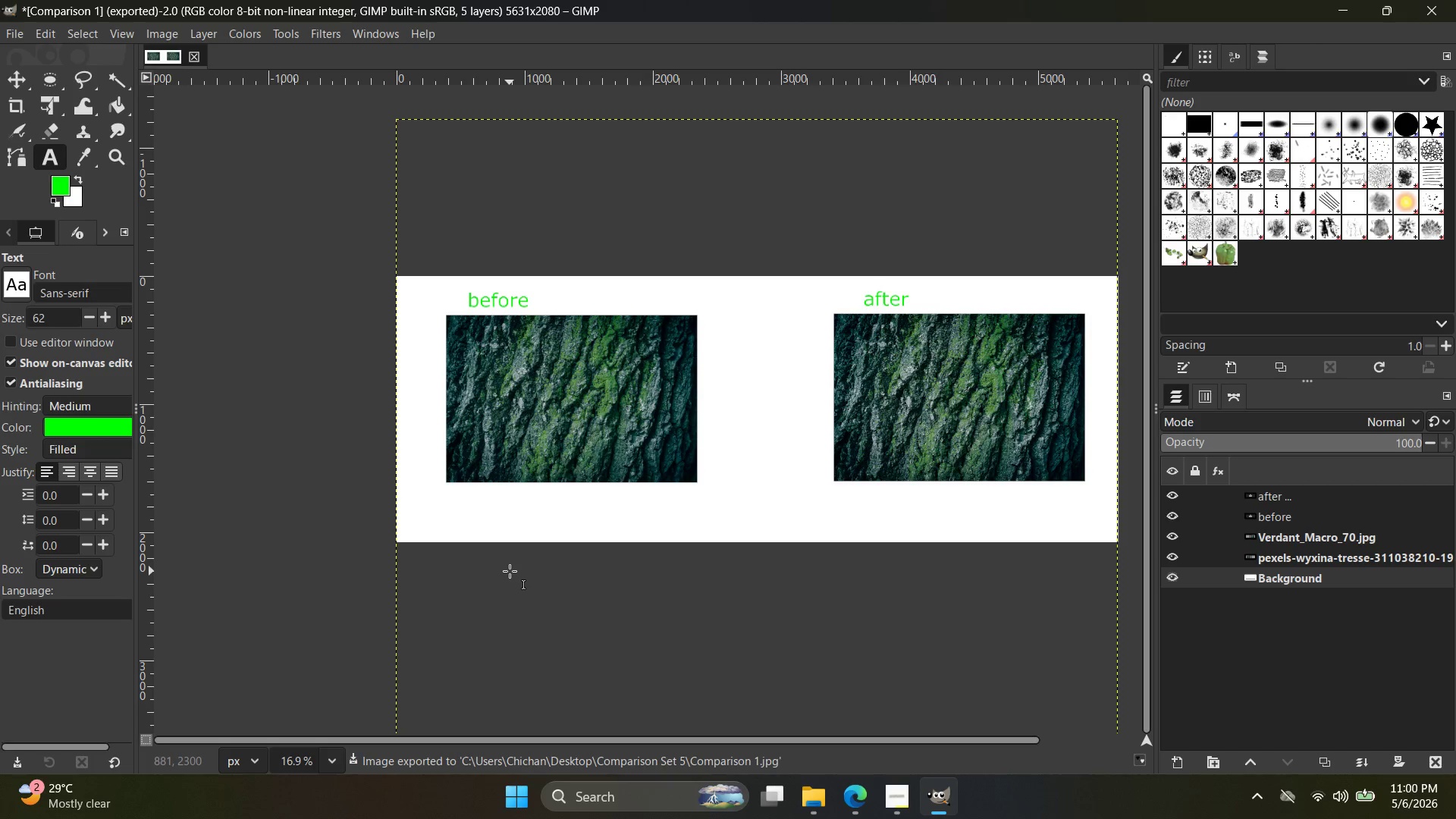 
wait(6.44)
 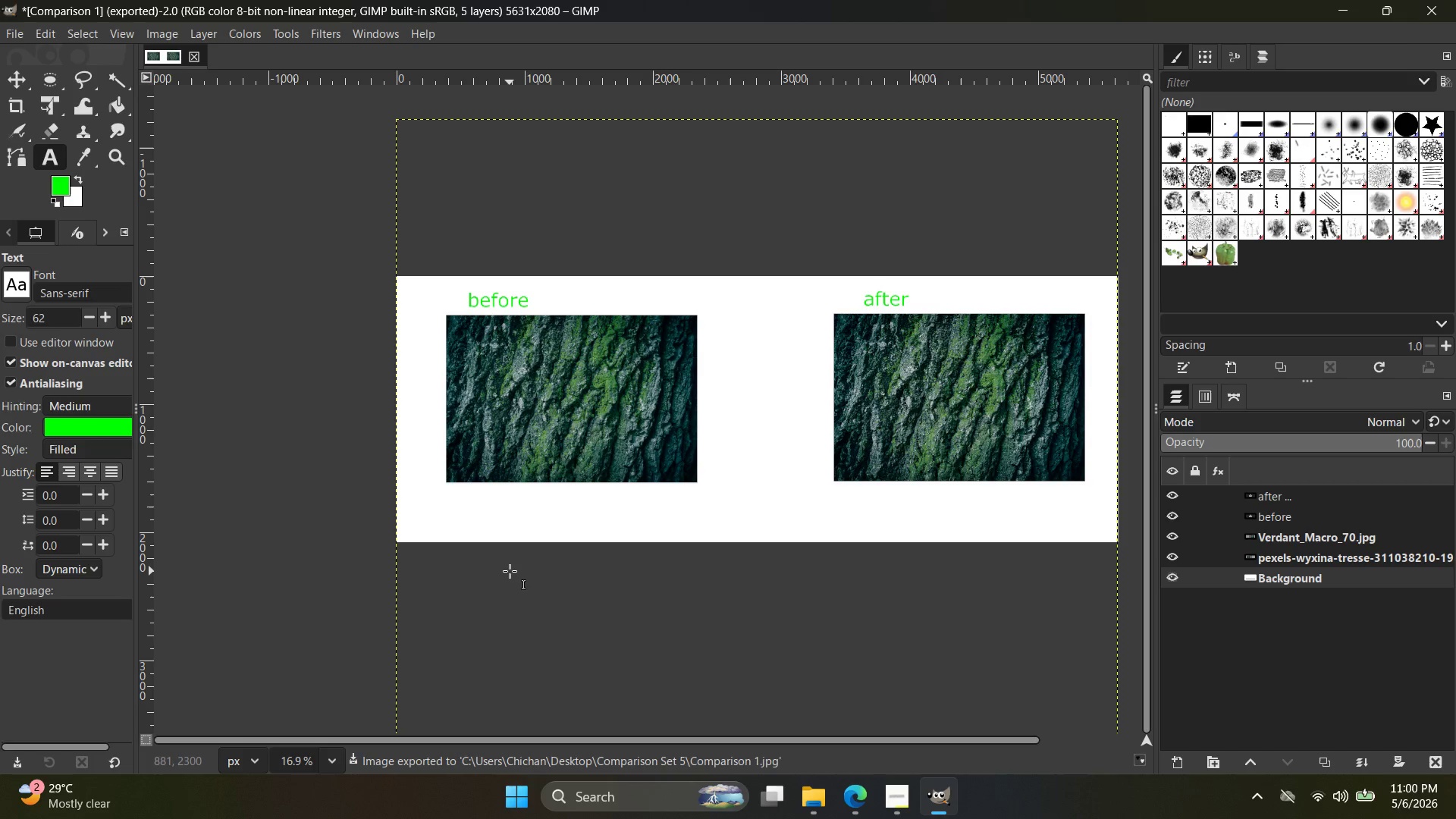 
key(Alt+Tab)
 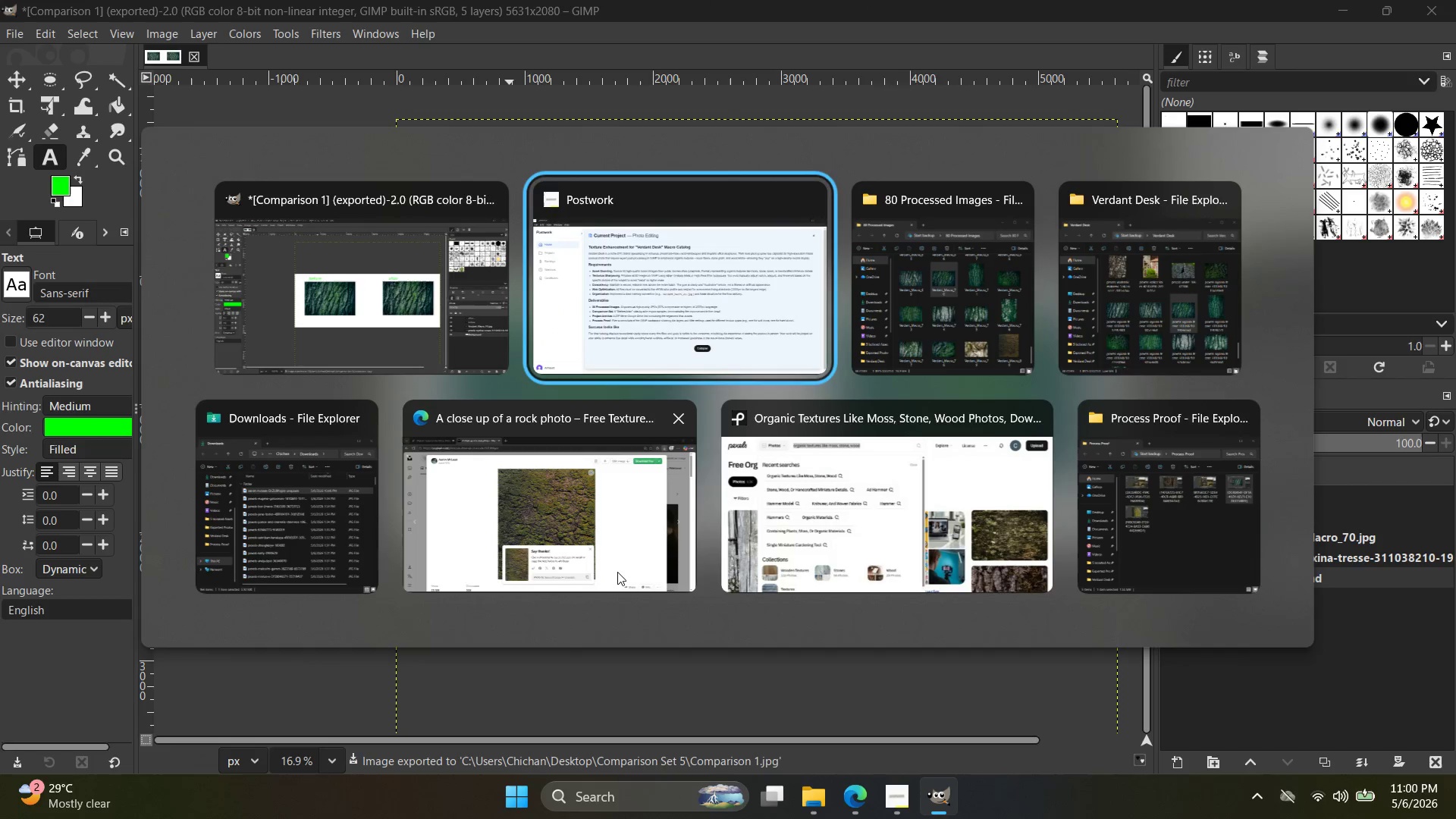 
key(Alt+Tab)
 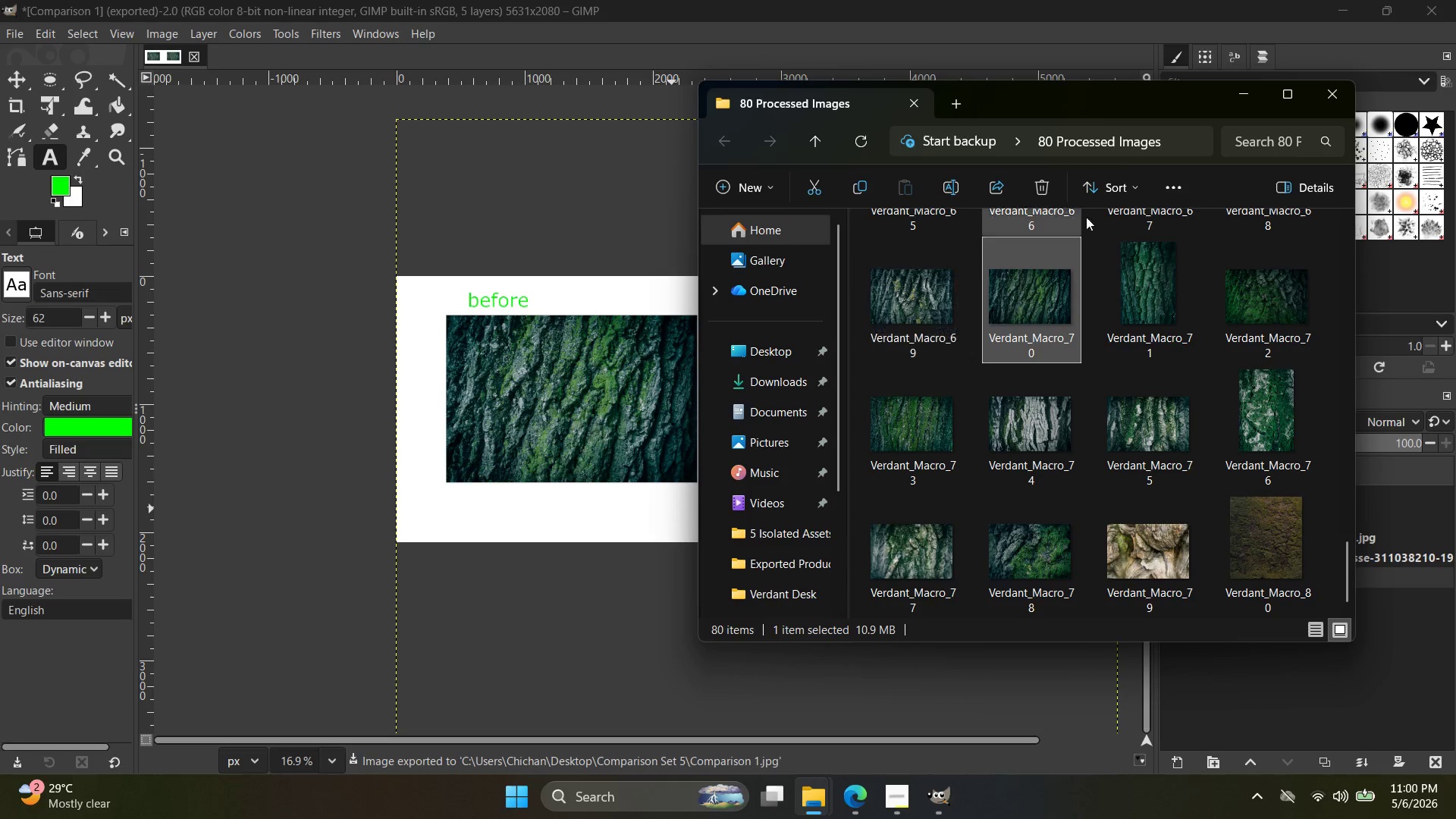 
left_click_drag(start_coordinate=[1135, 99], to_coordinate=[868, 202])
 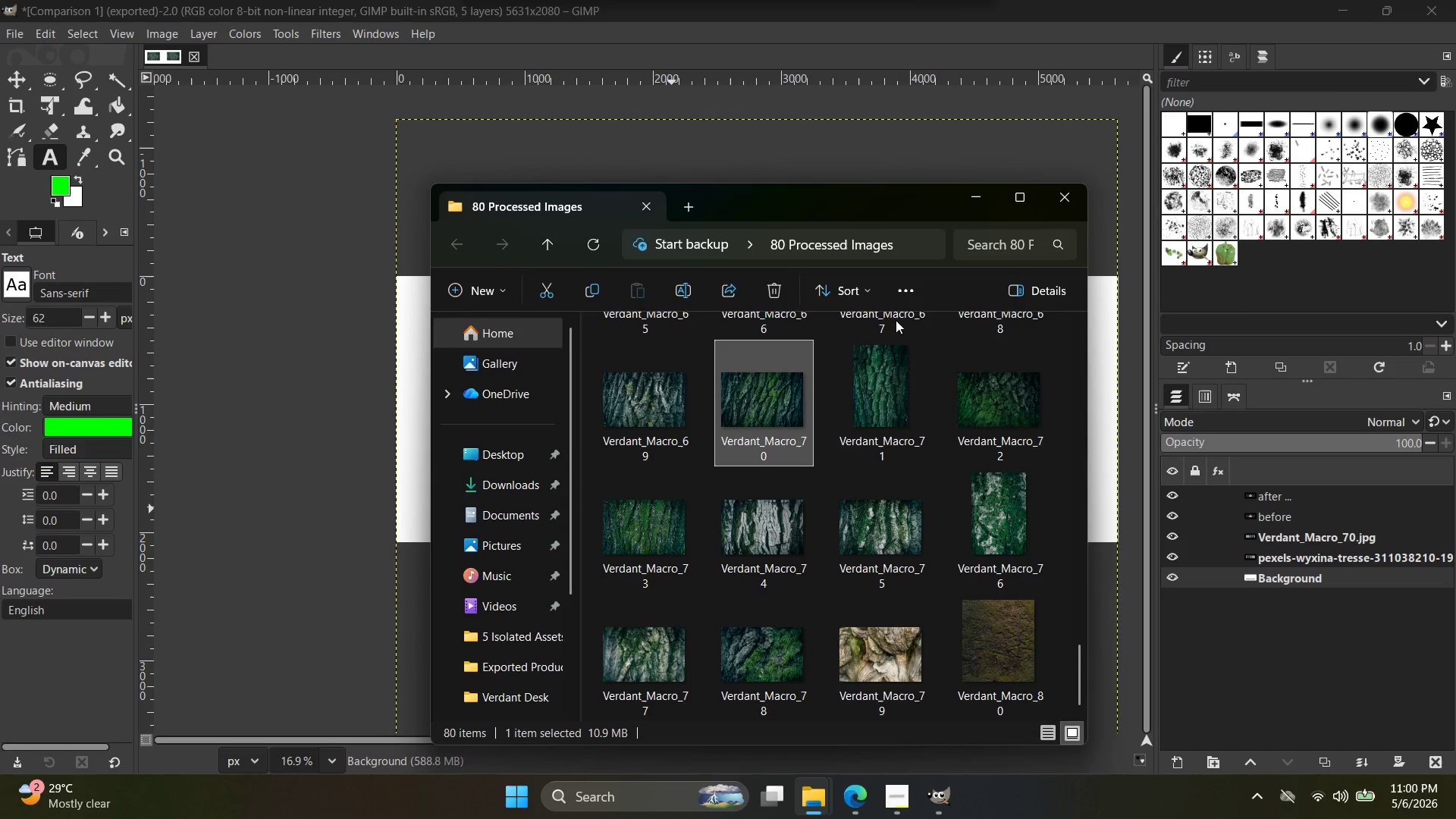 
scroll: coordinate [915, 436], scroll_direction: up, amount: 1.0
 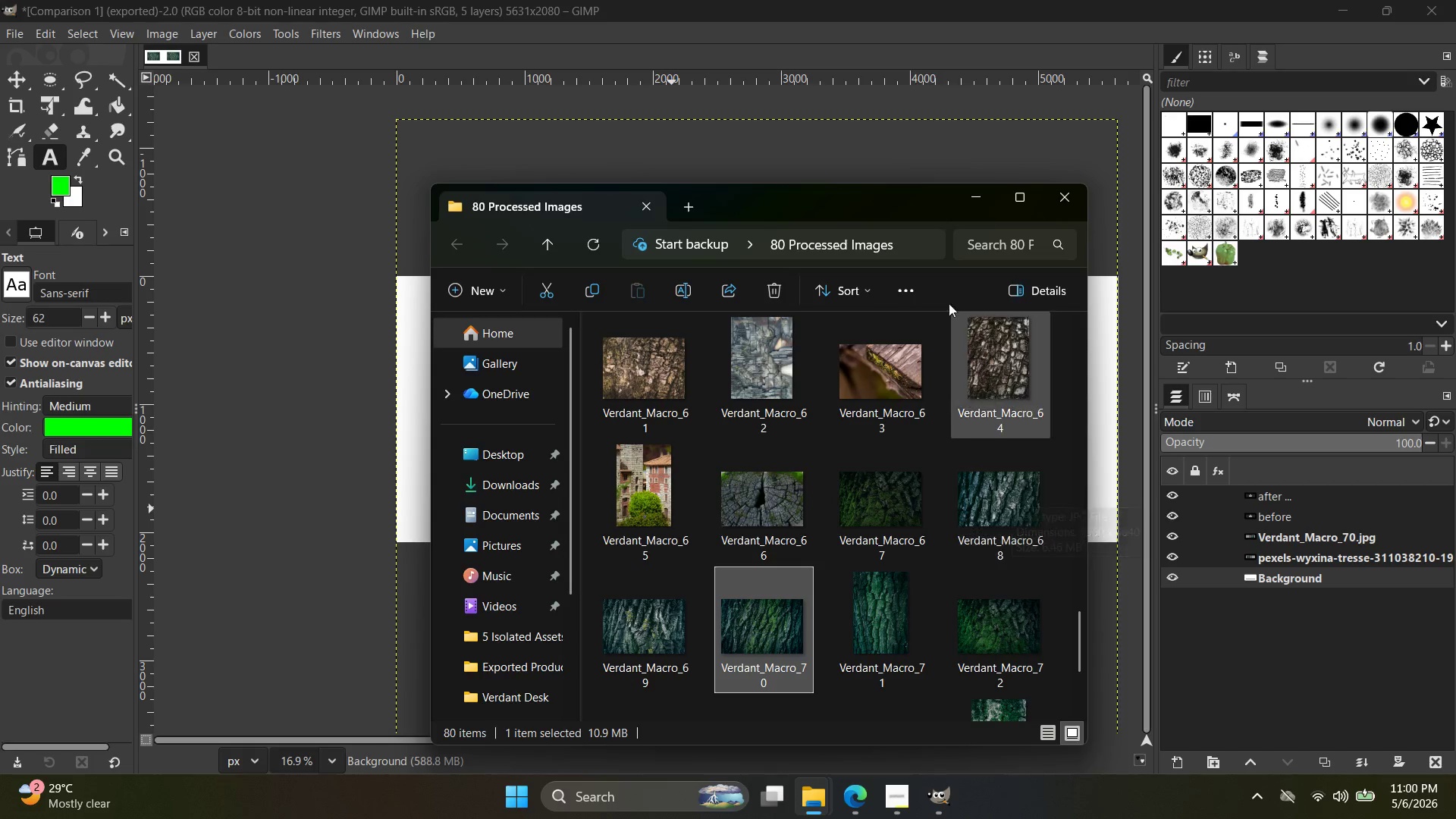 
left_click_drag(start_coordinate=[873, 211], to_coordinate=[889, 156])
 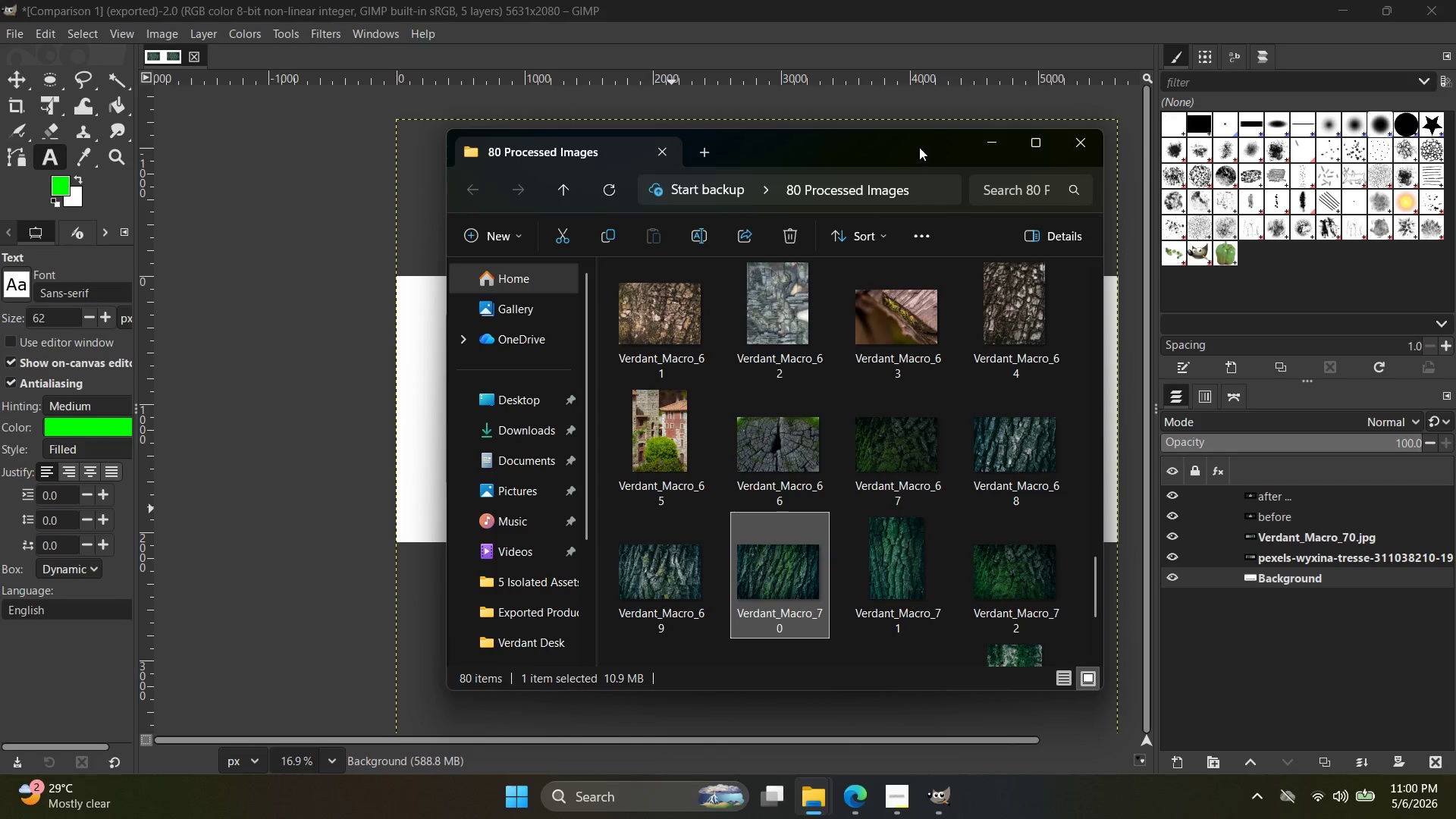 
left_click_drag(start_coordinate=[919, 144], to_coordinate=[494, 108])
 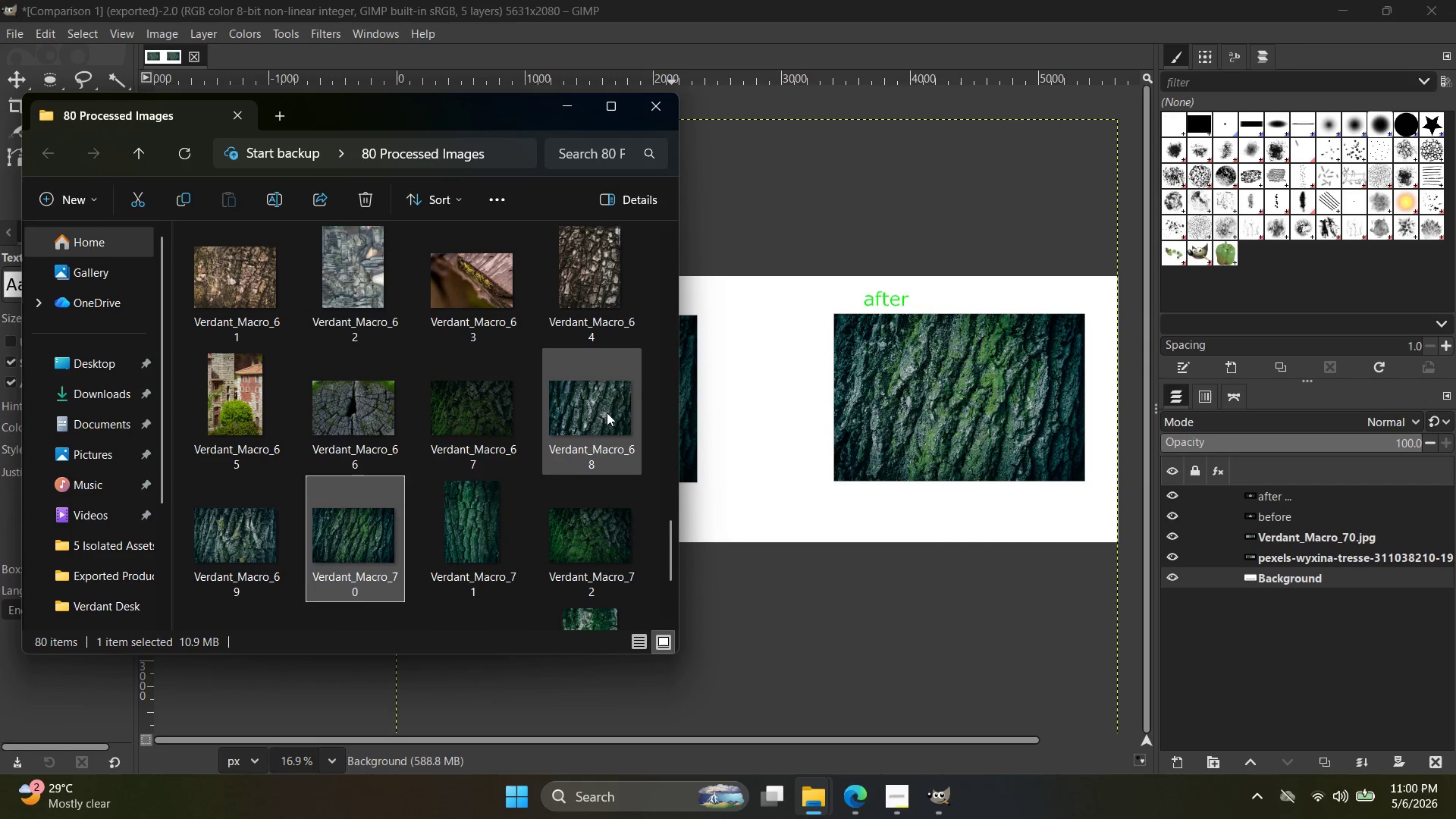 
left_click_drag(start_coordinate=[594, 416], to_coordinate=[846, 431])
 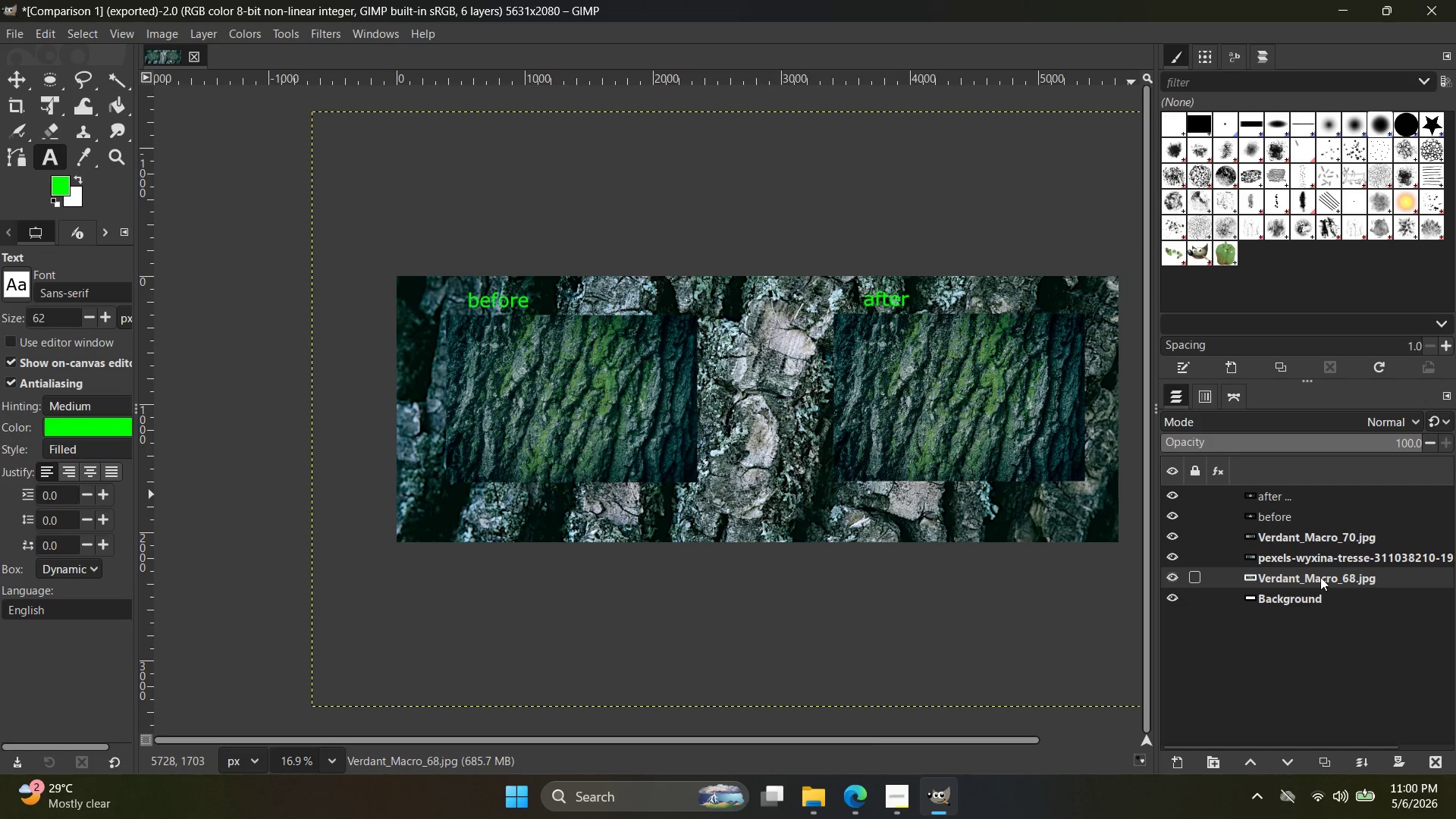 
left_click([1330, 554])
 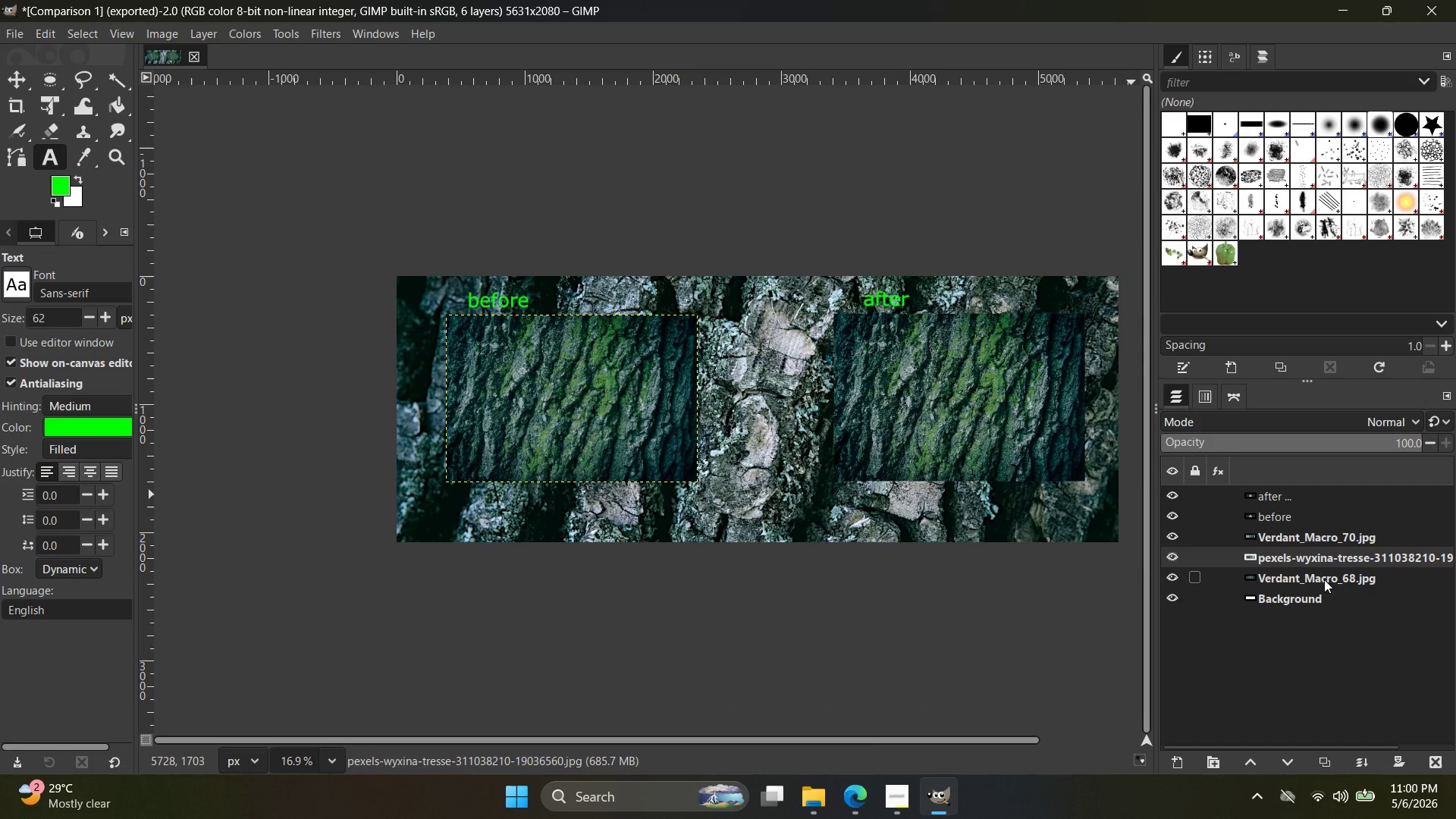 
left_click([1323, 576])
 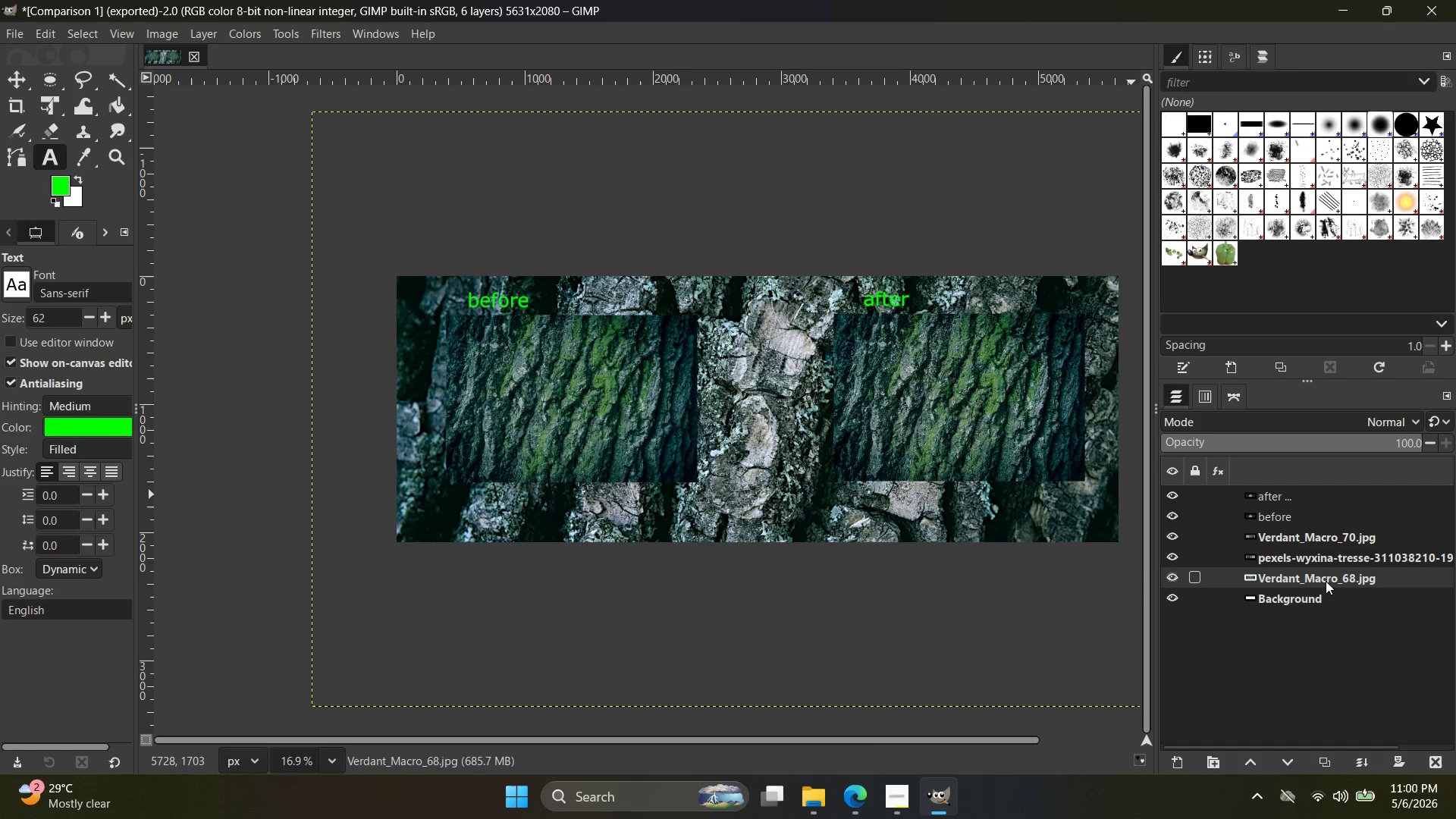 
right_click([1326, 581])
 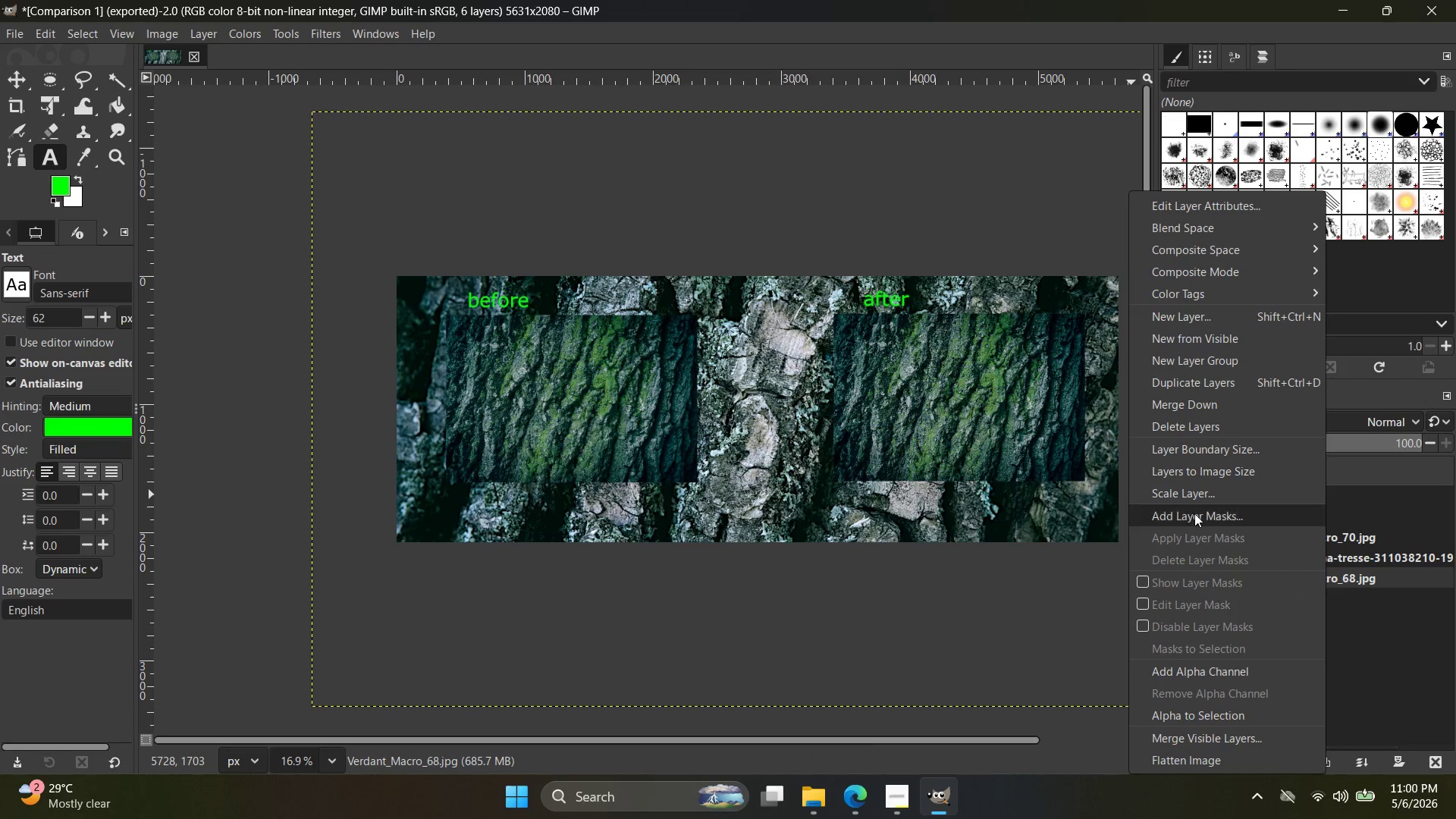 
left_click([1200, 491])
 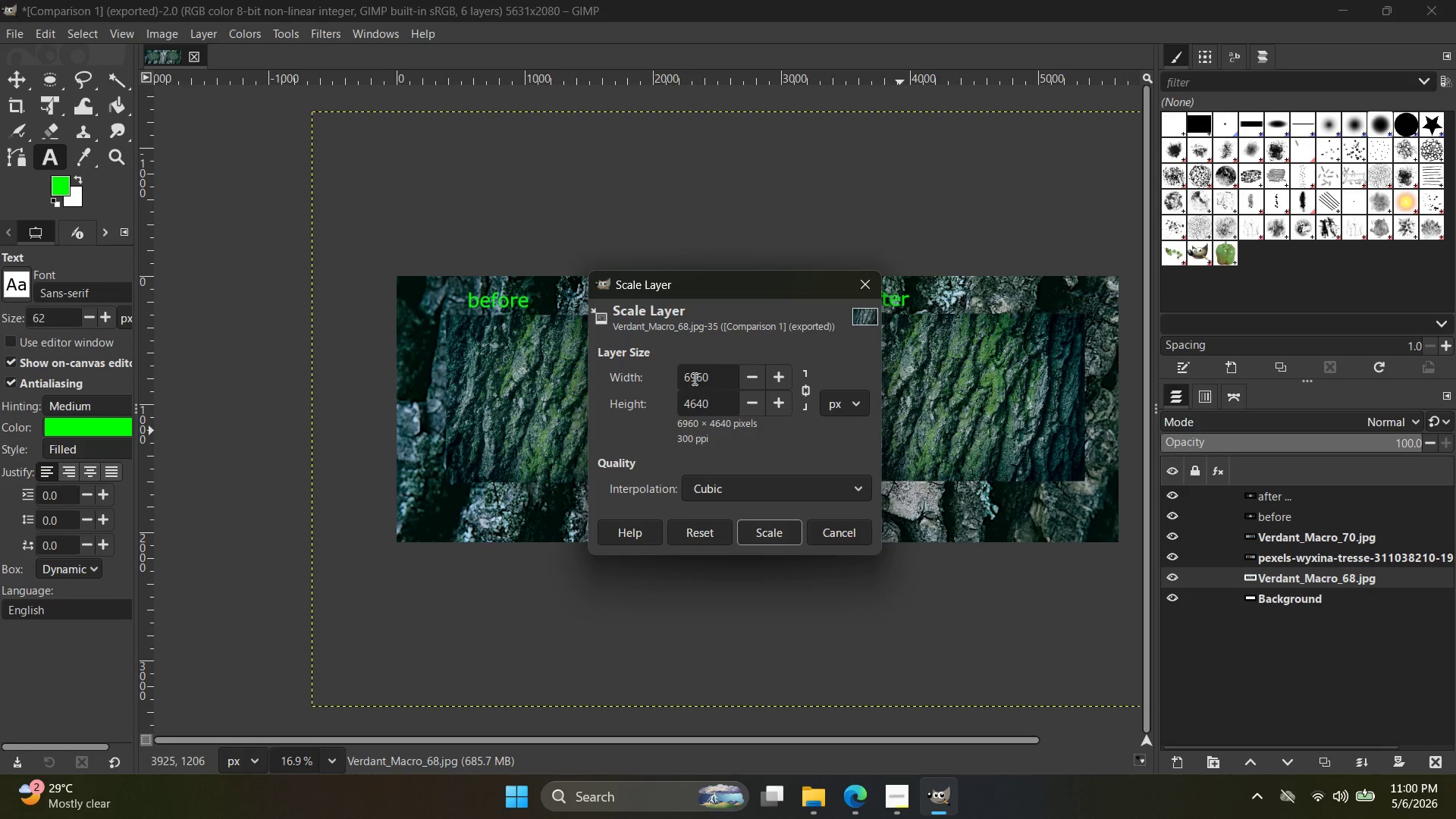 
left_click([689, 376])
 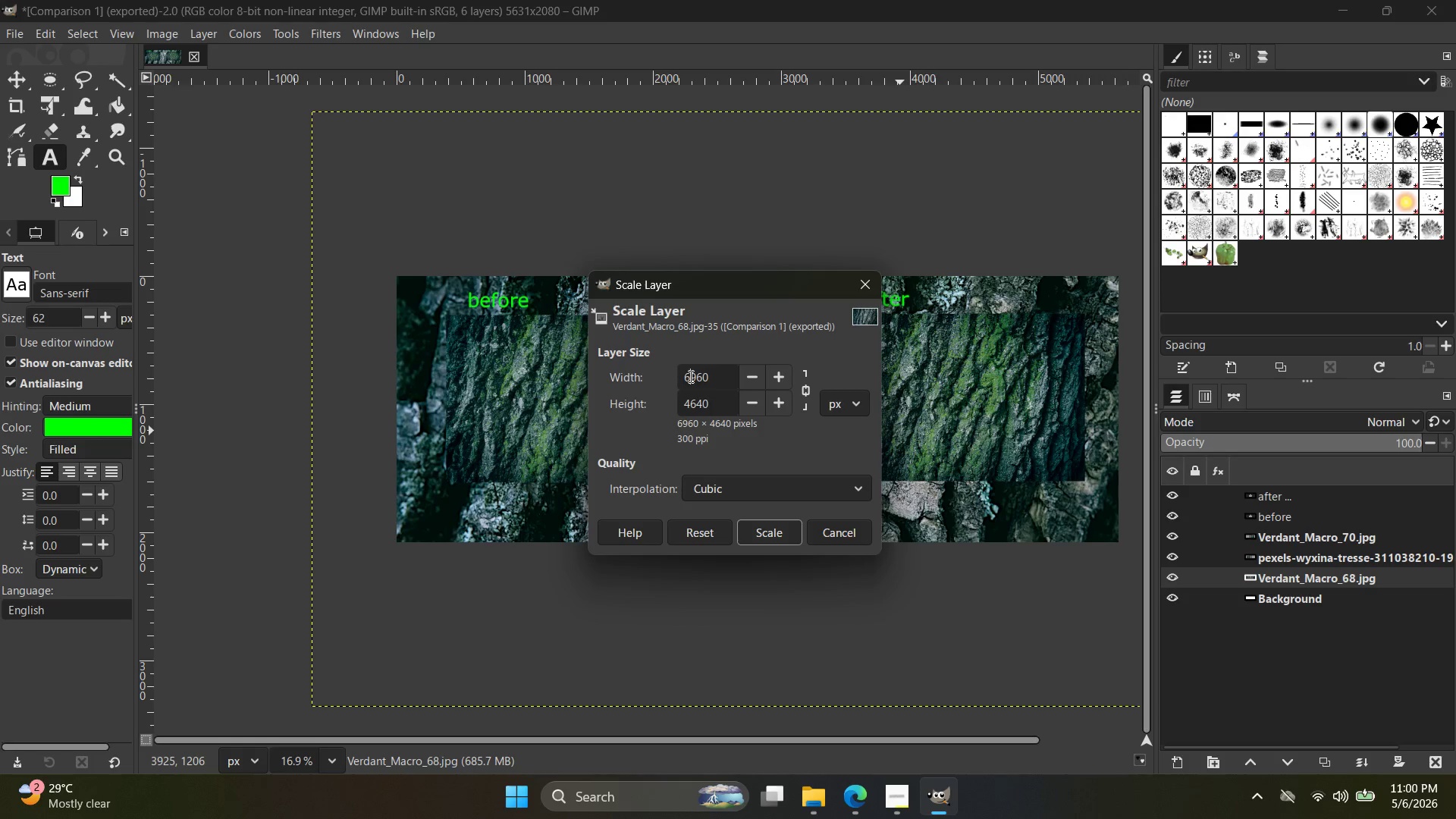 
key(1)
 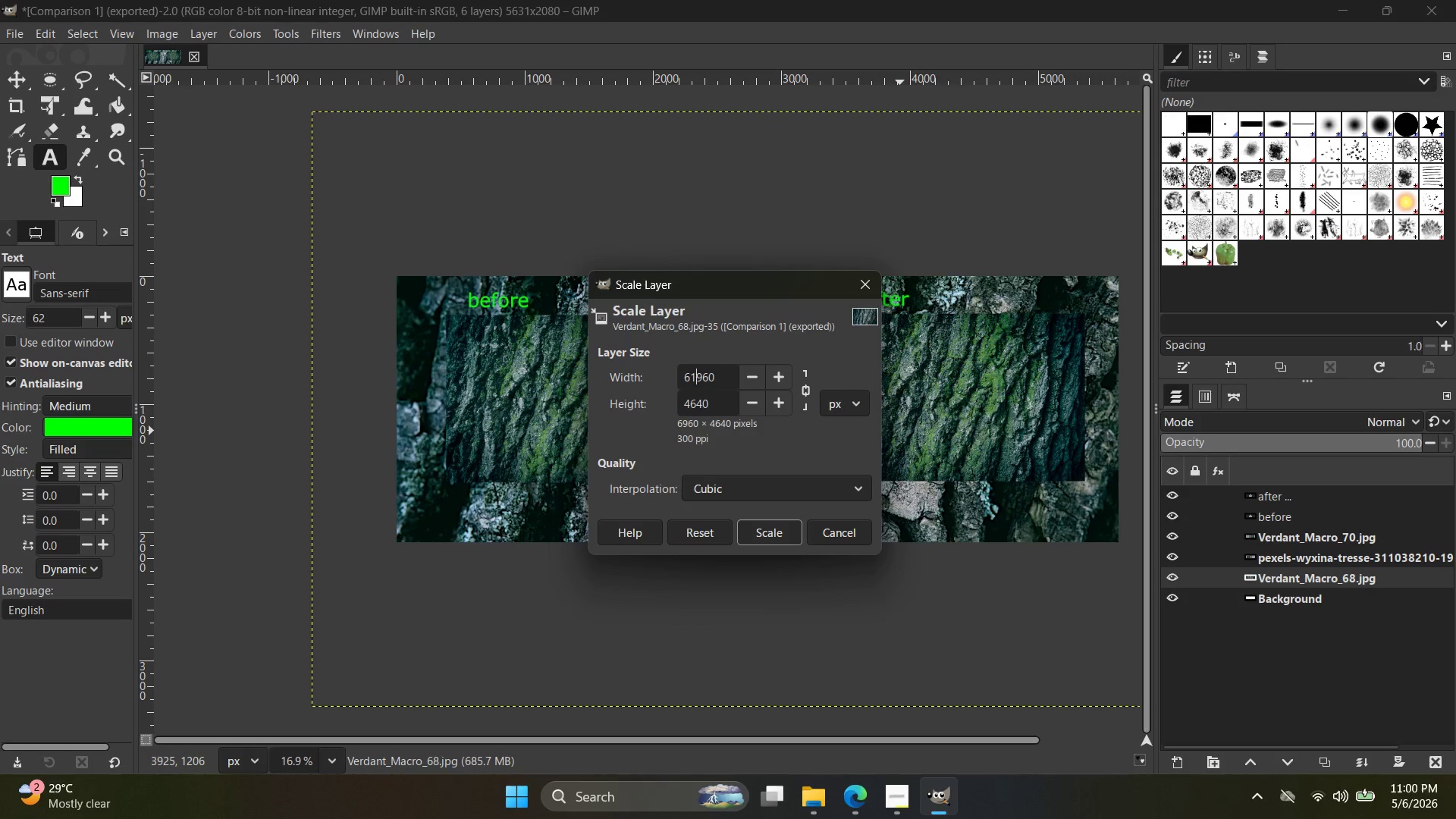 
key(Backspace)
 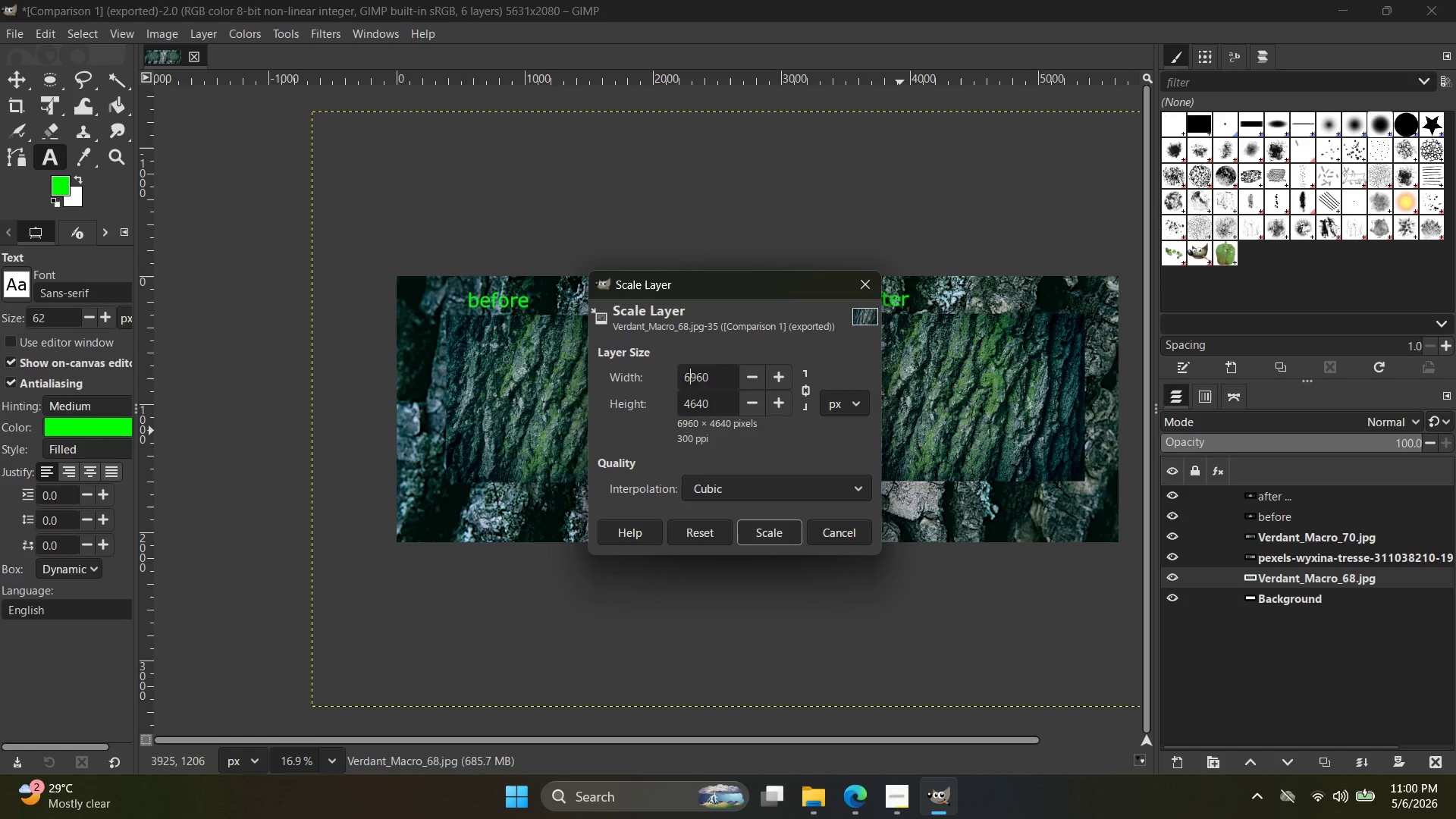 
key(Backspace)
 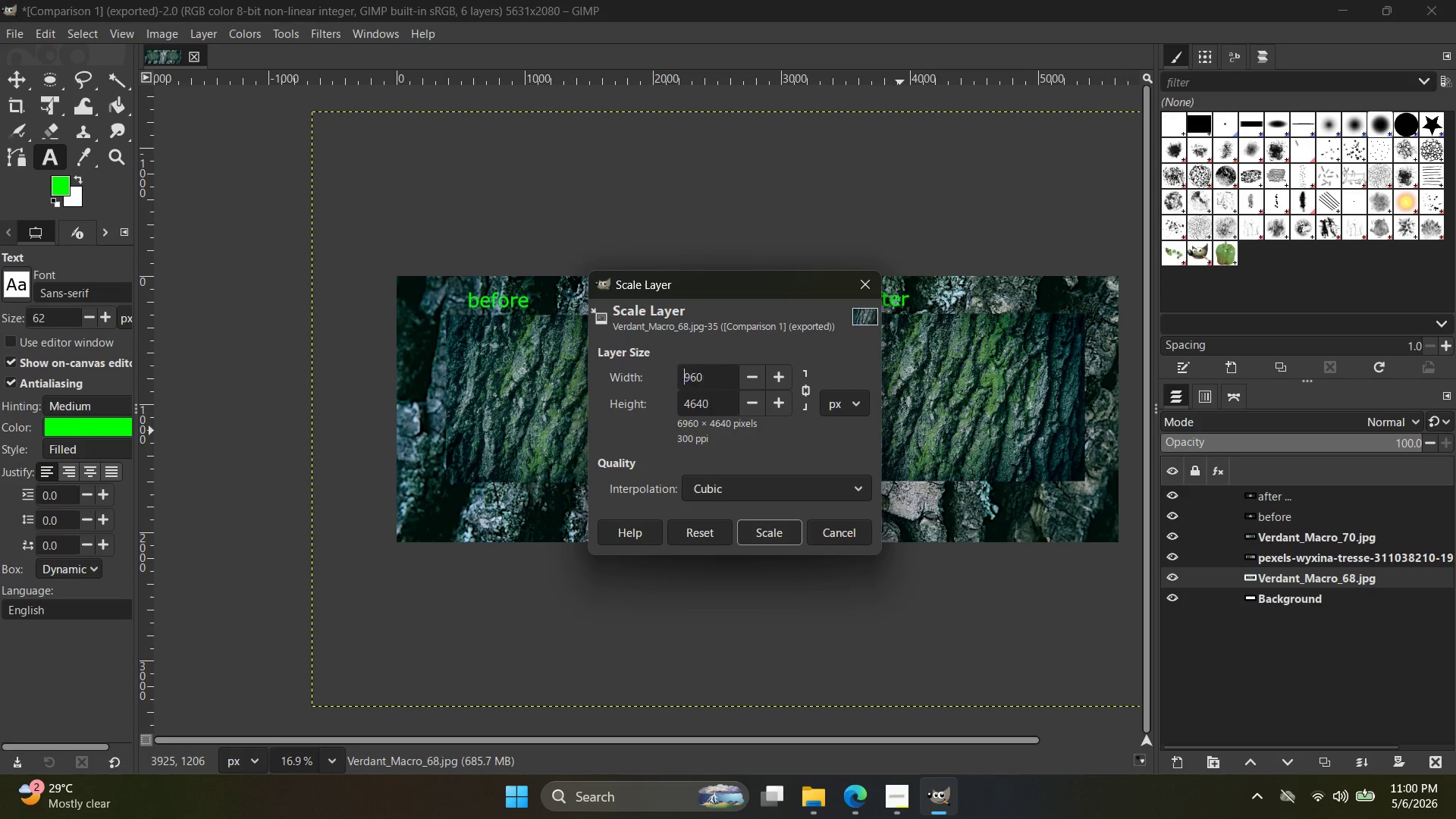 
key(1)
 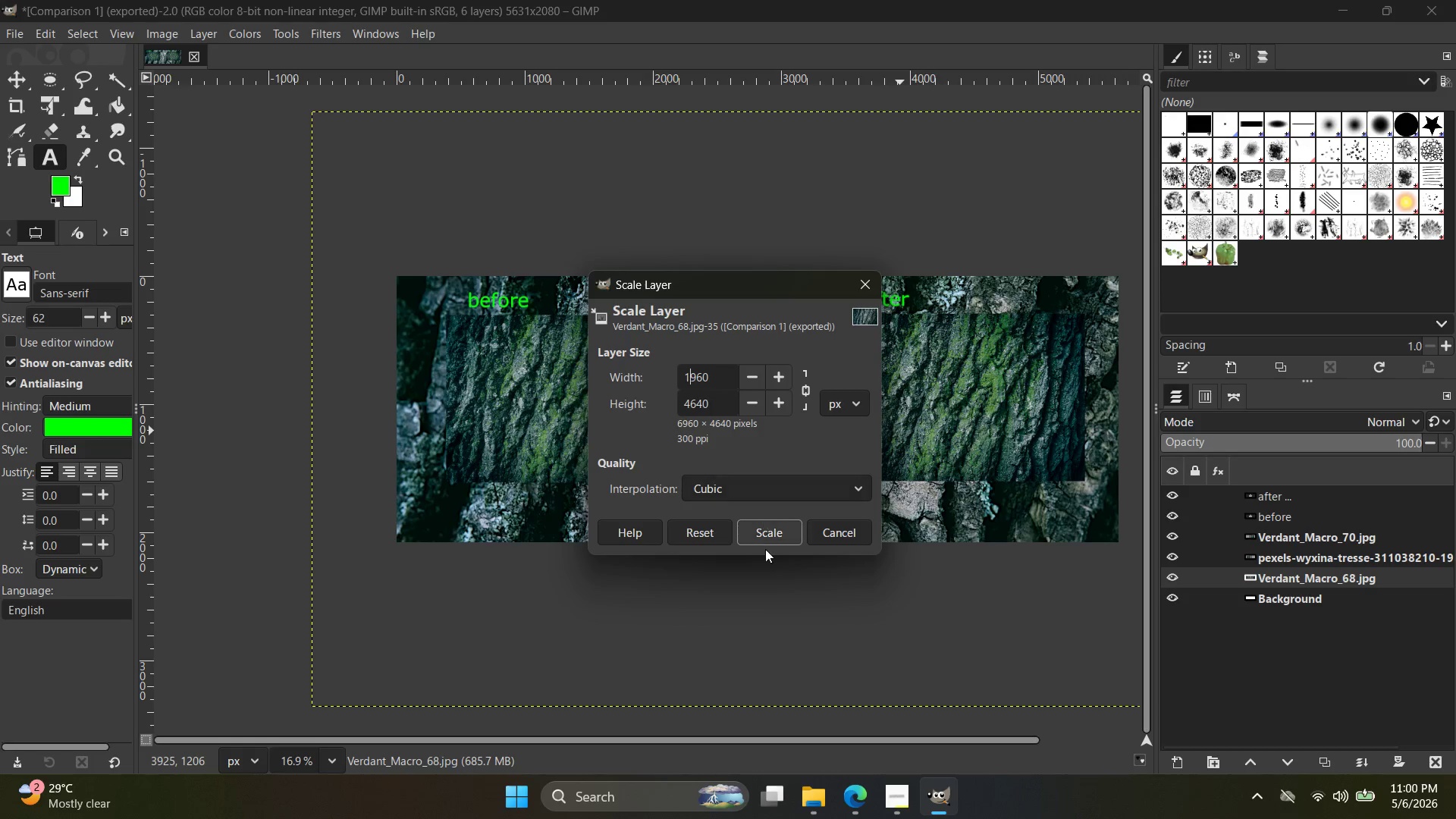 
left_click([768, 537])
 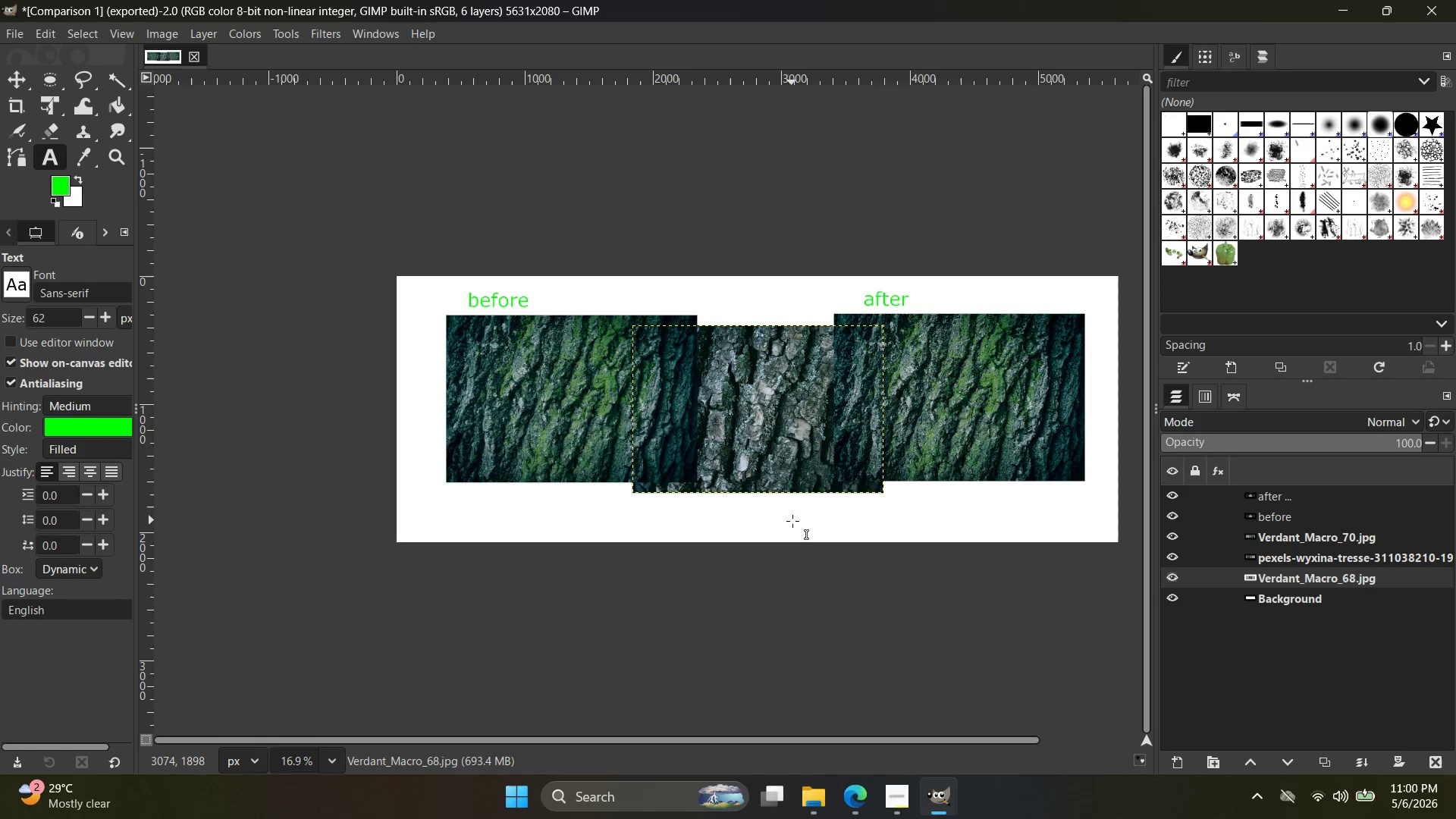 
left_click_drag(start_coordinate=[766, 467], to_coordinate=[912, 461])
 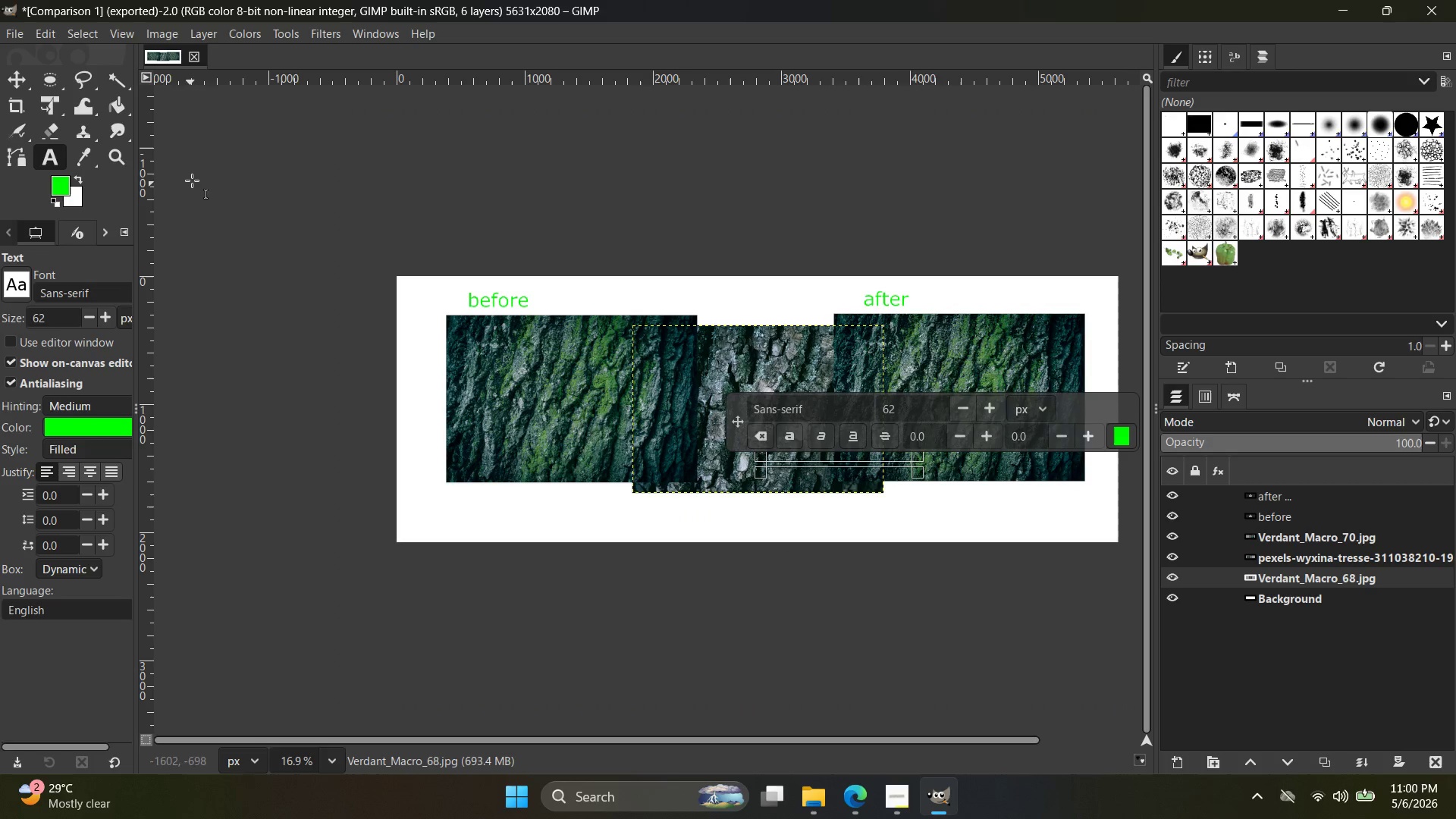 
key(Control+Z)
 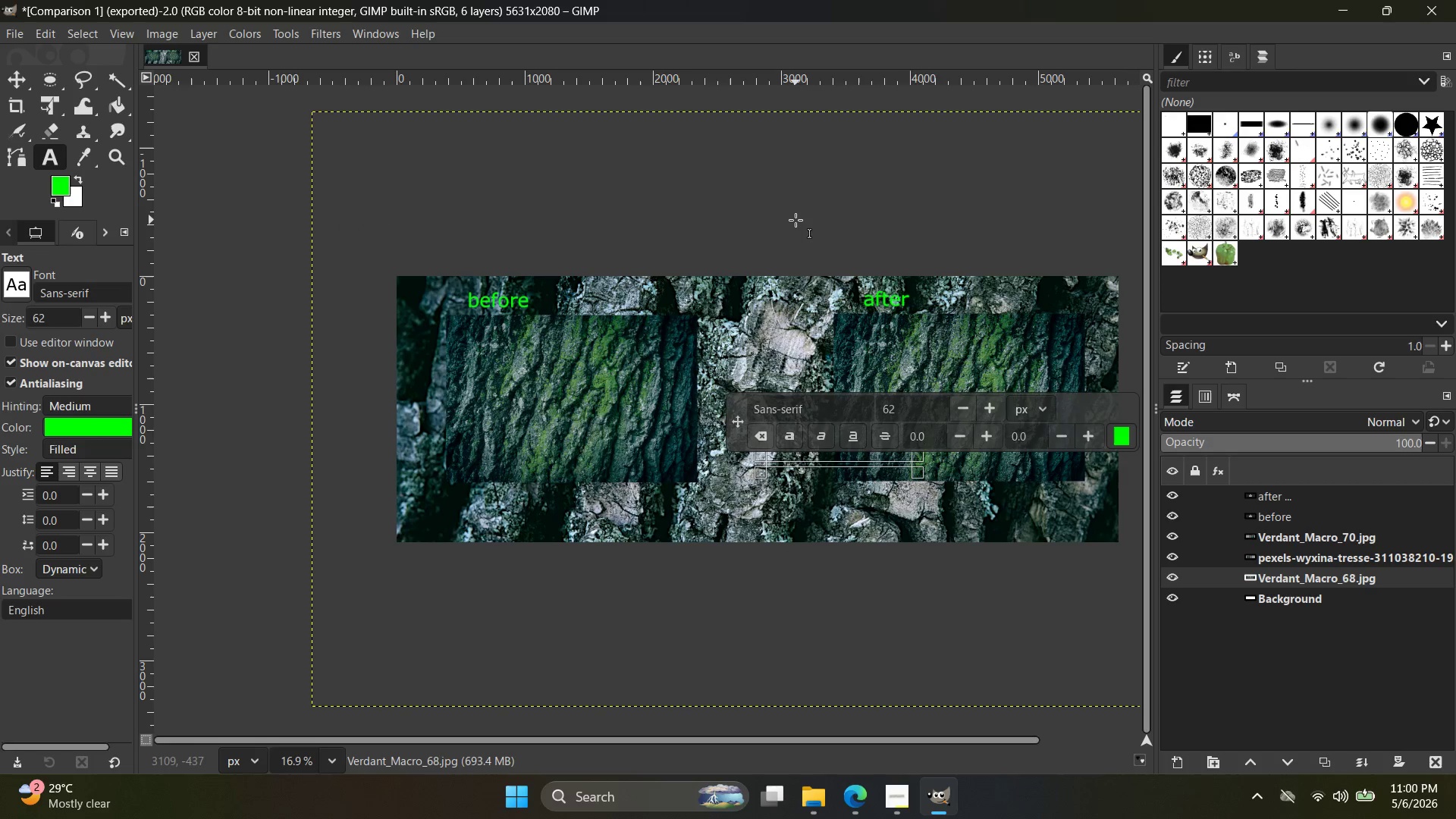 
left_click([795, 220])
 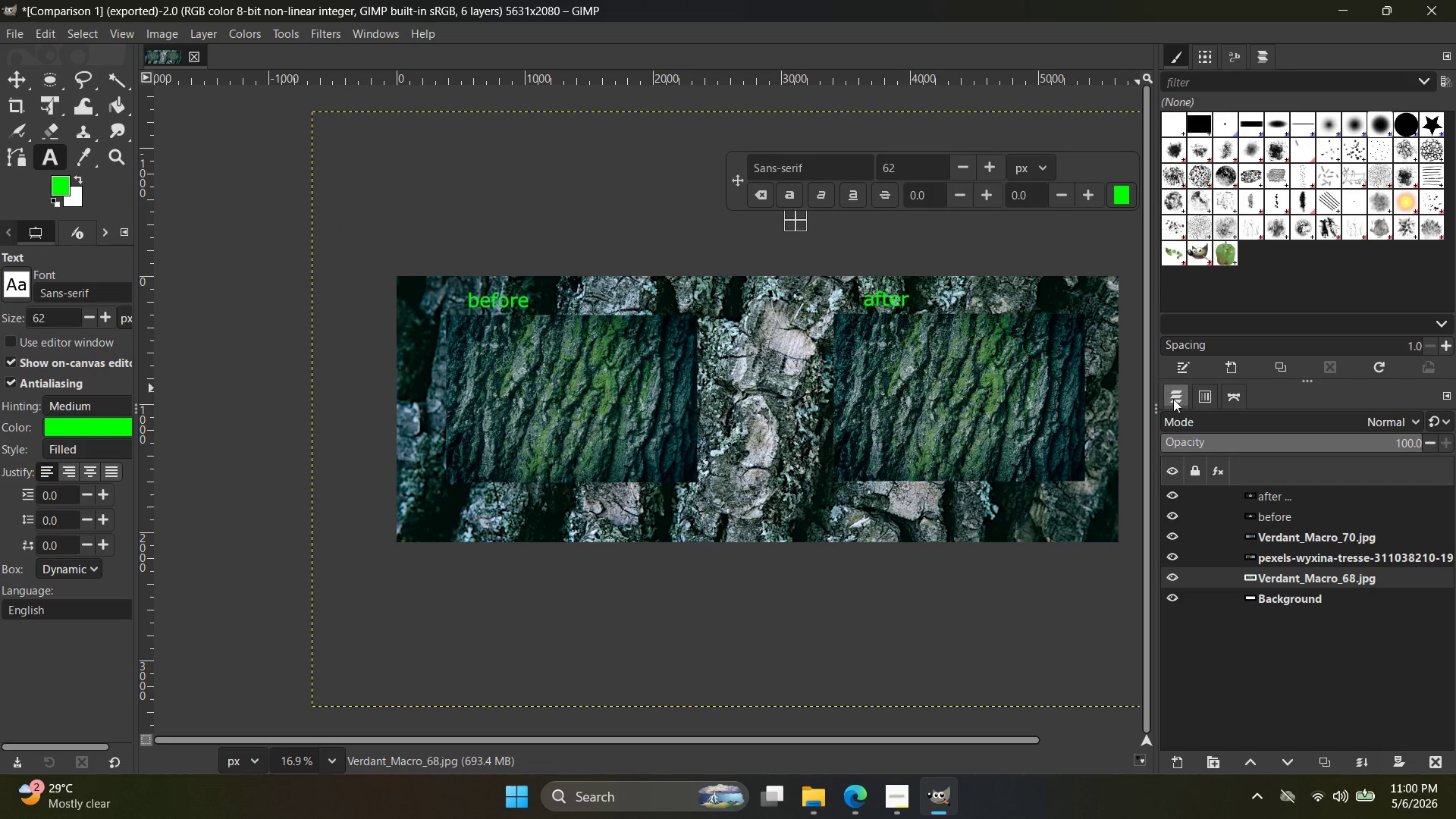 
hold_key(key=ControlLeft, duration=0.41)
 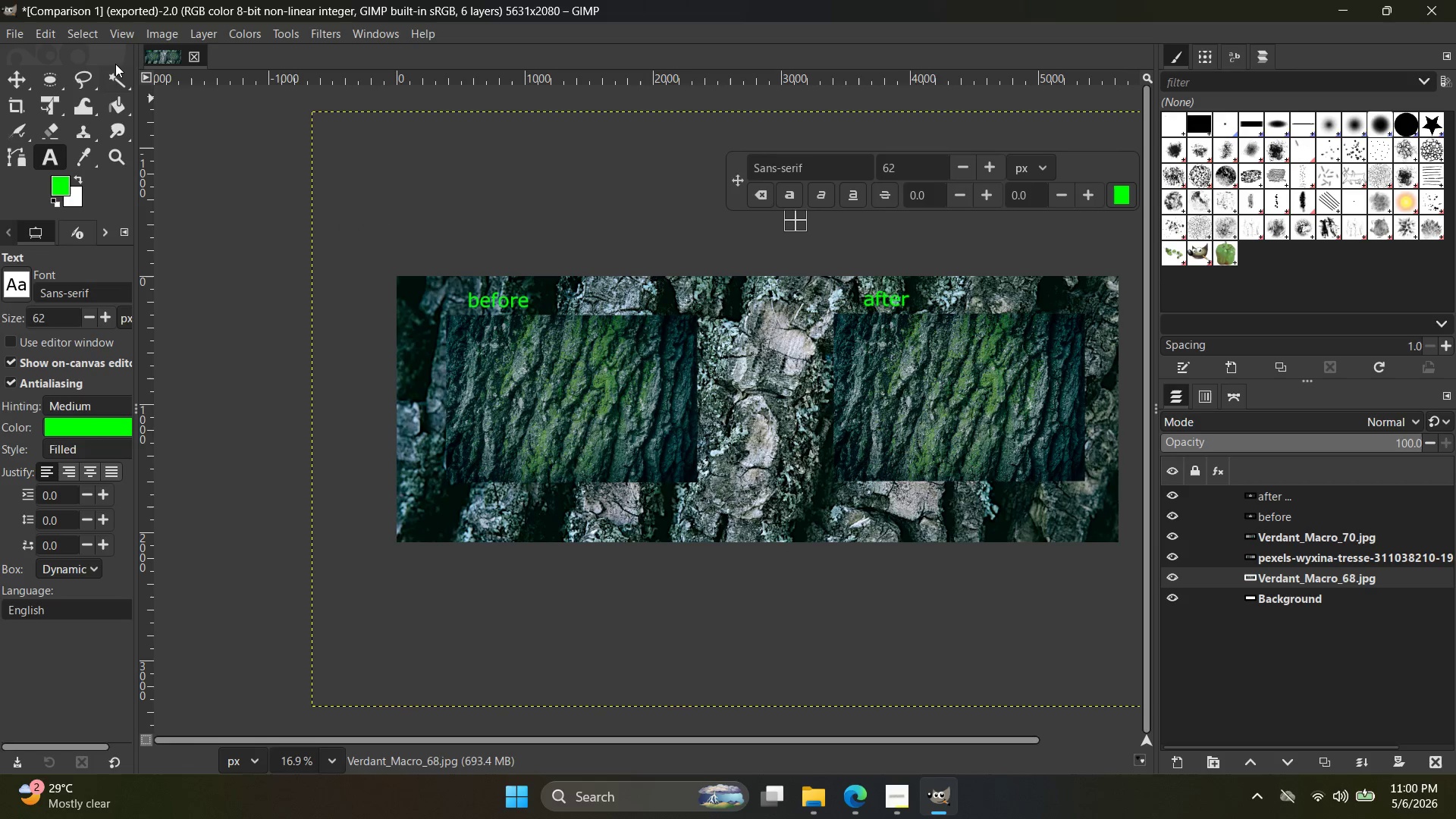 
left_click([7, 74])
 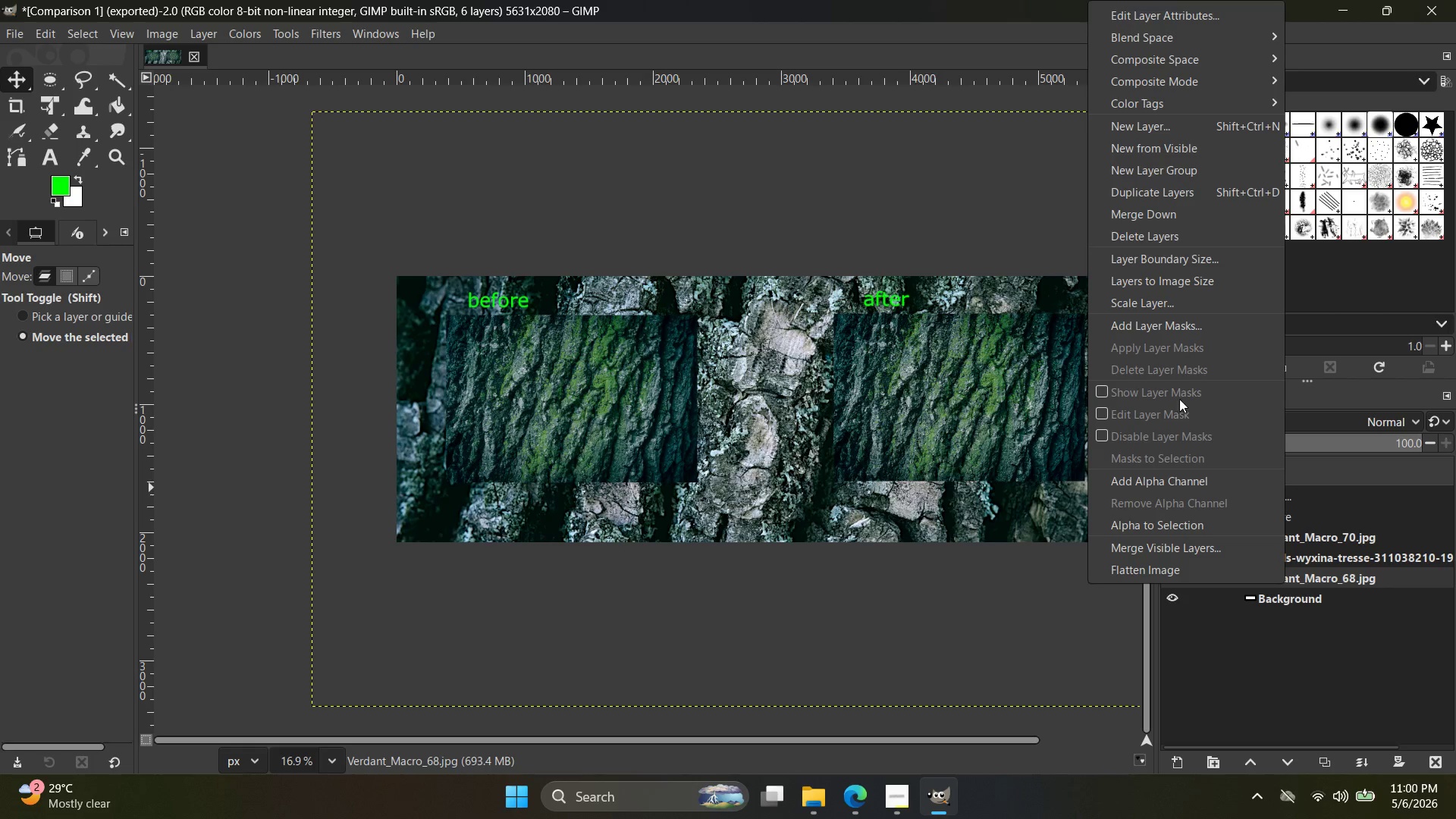 
left_click([1165, 302])
 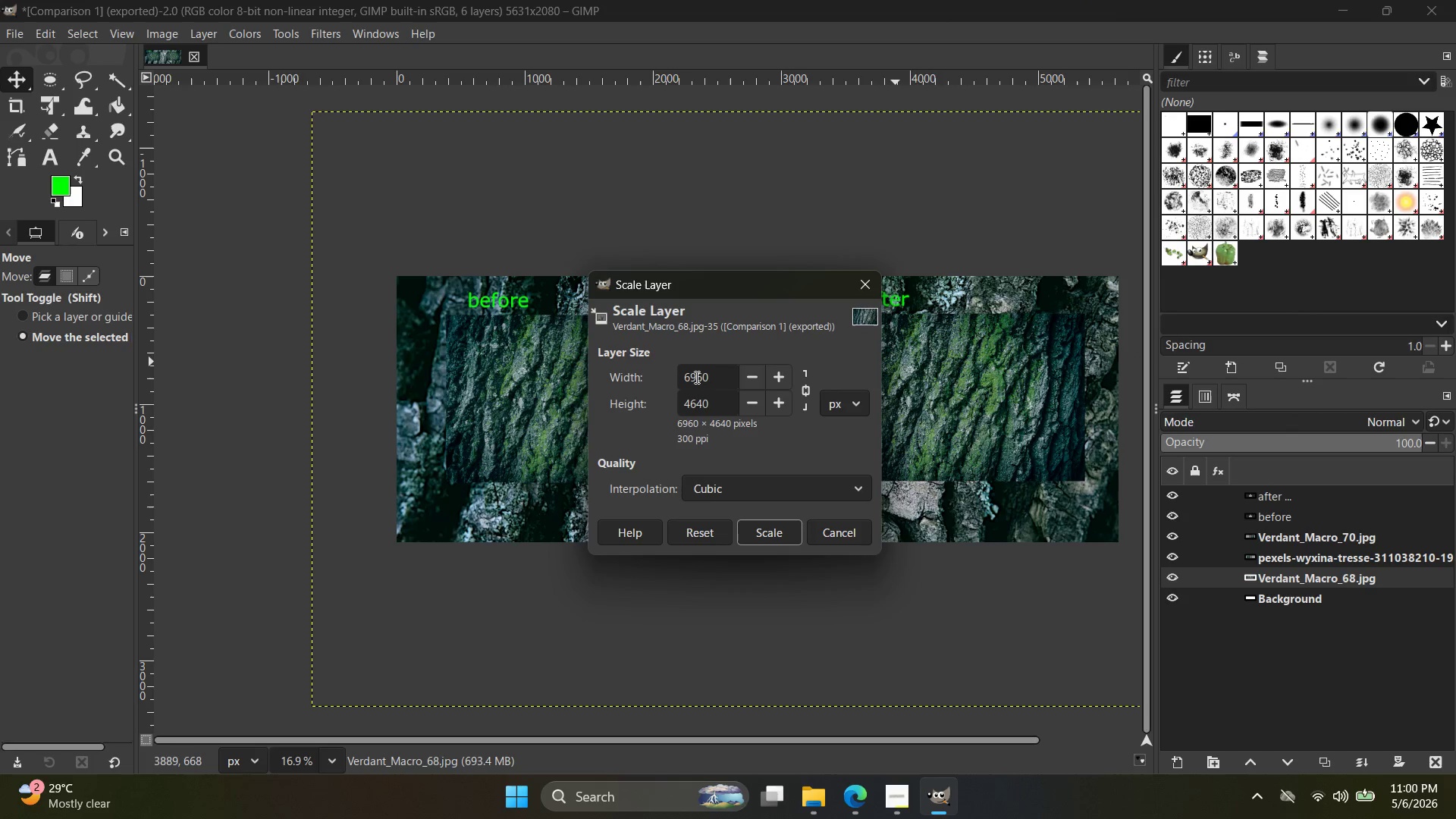 
left_click([692, 375])
 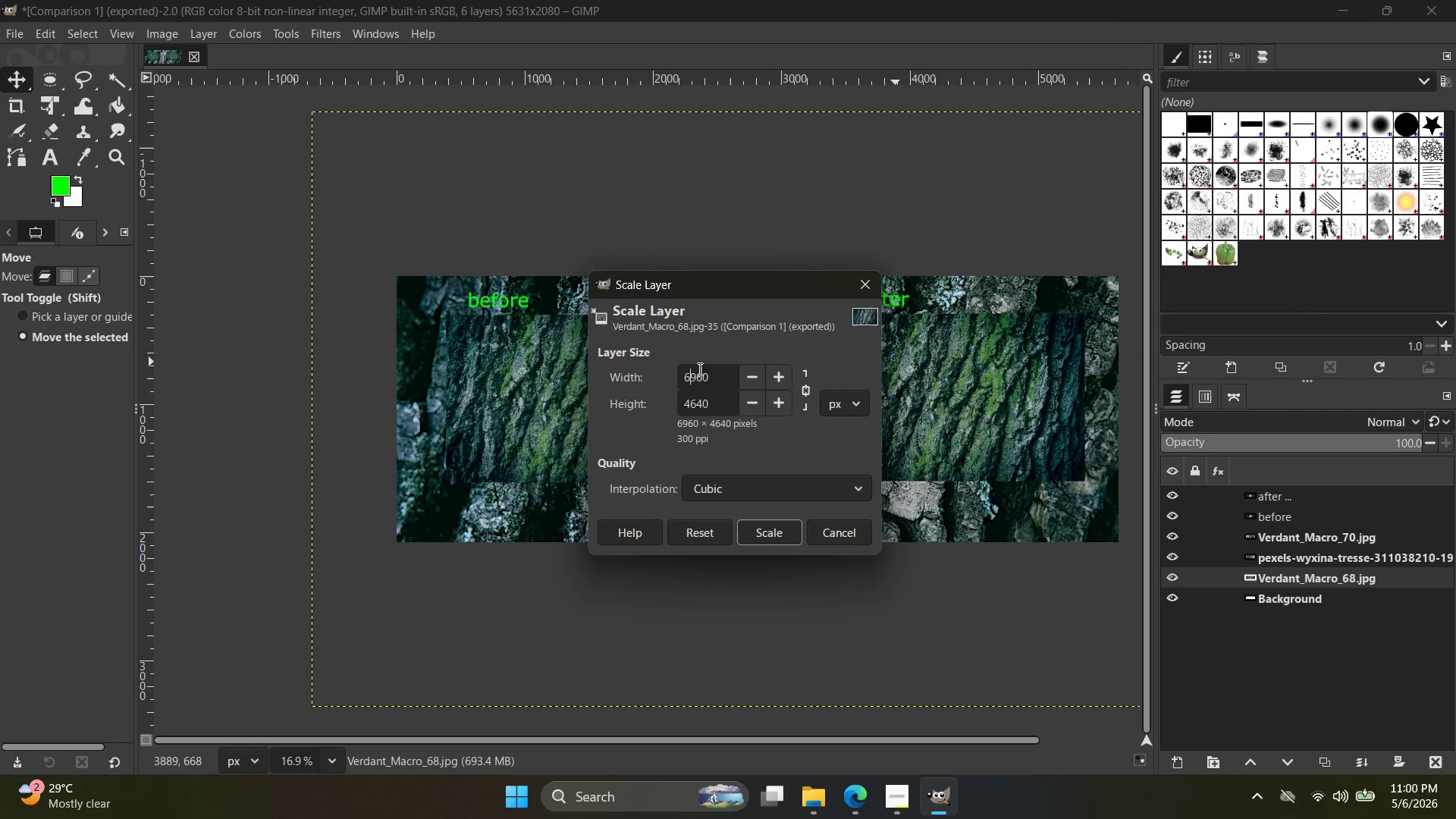 
key(Backspace)
 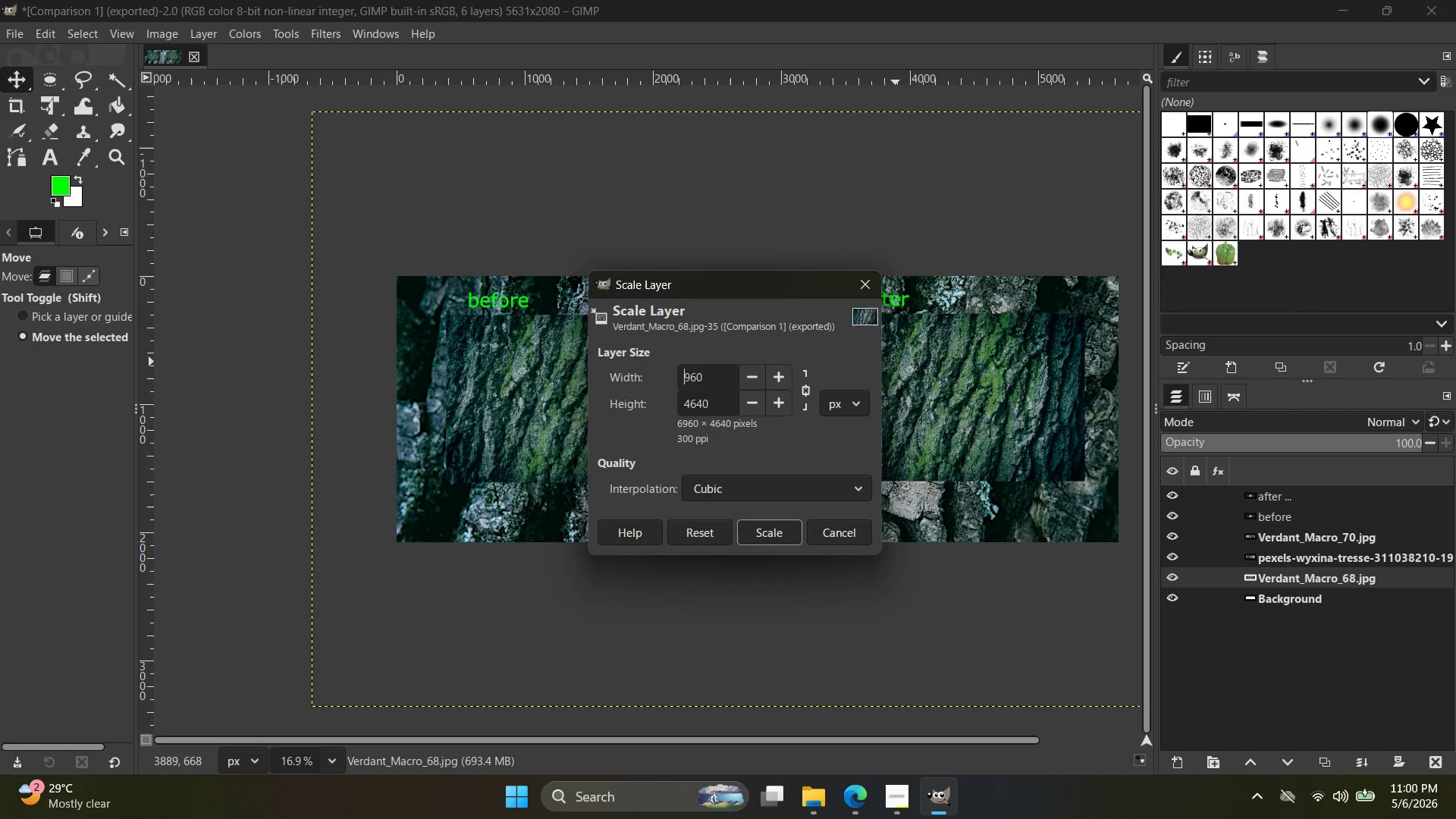 
key(1)
 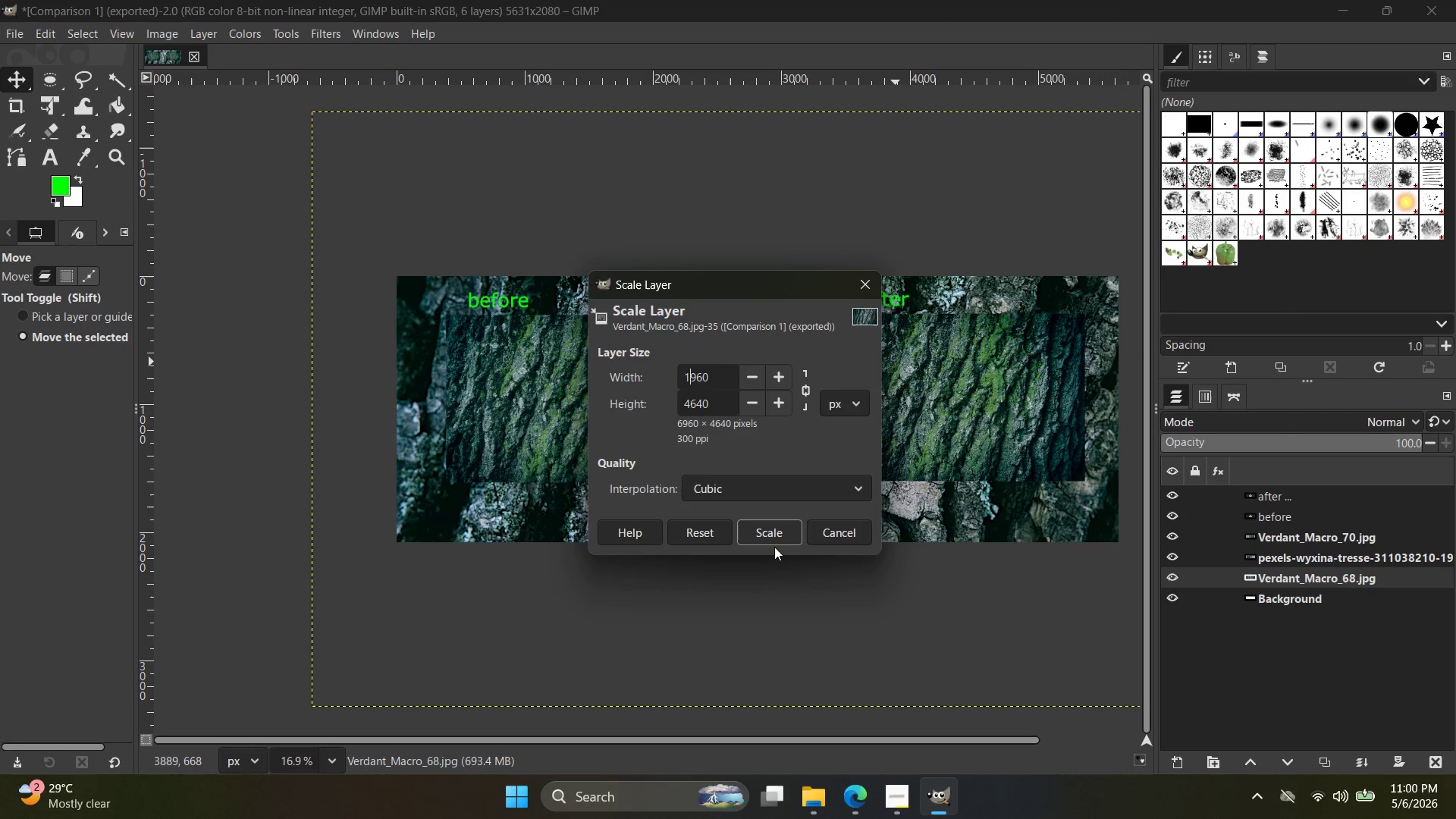 
left_click([779, 532])
 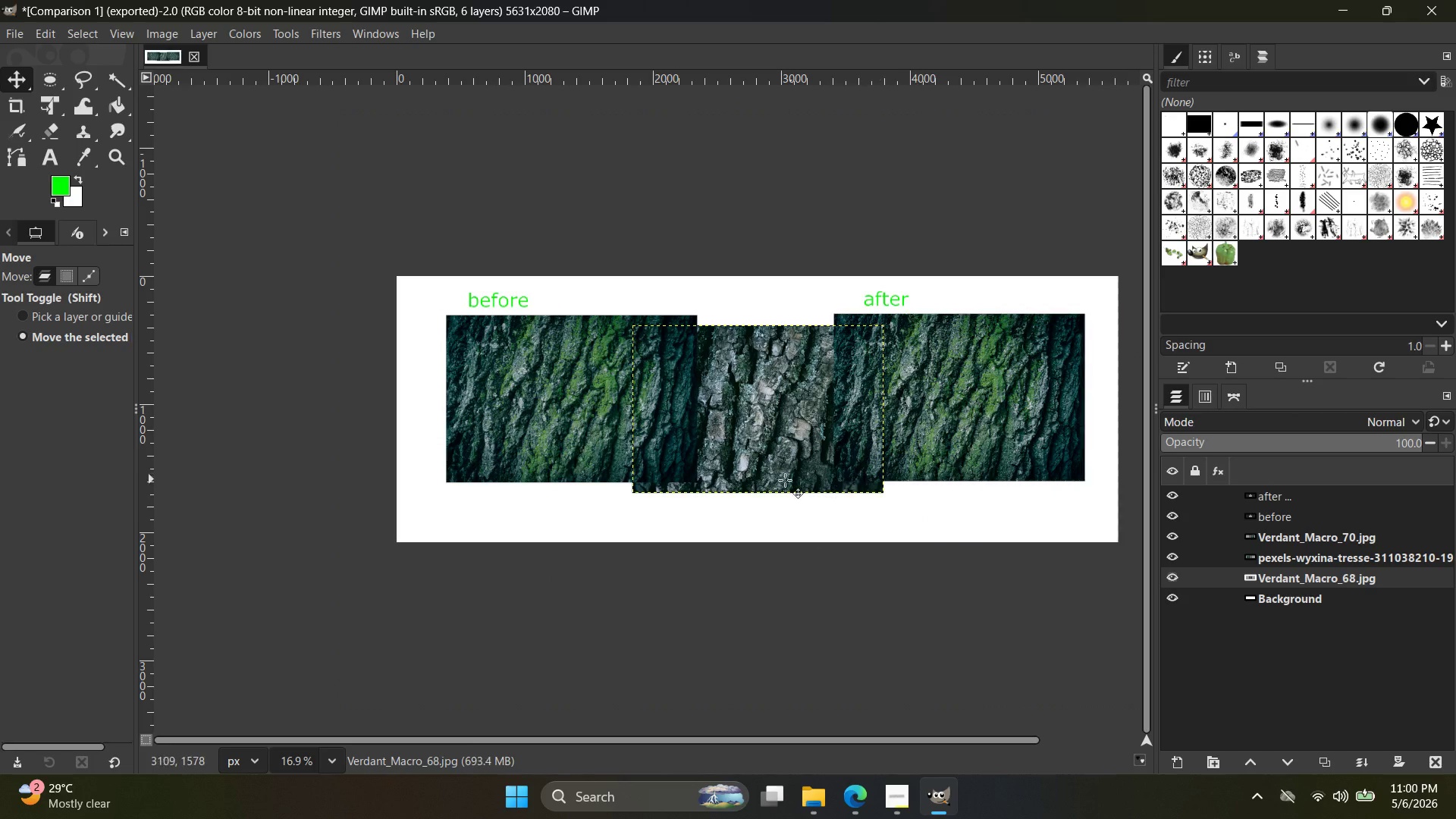 
left_click_drag(start_coordinate=[794, 448], to_coordinate=[996, 437])
 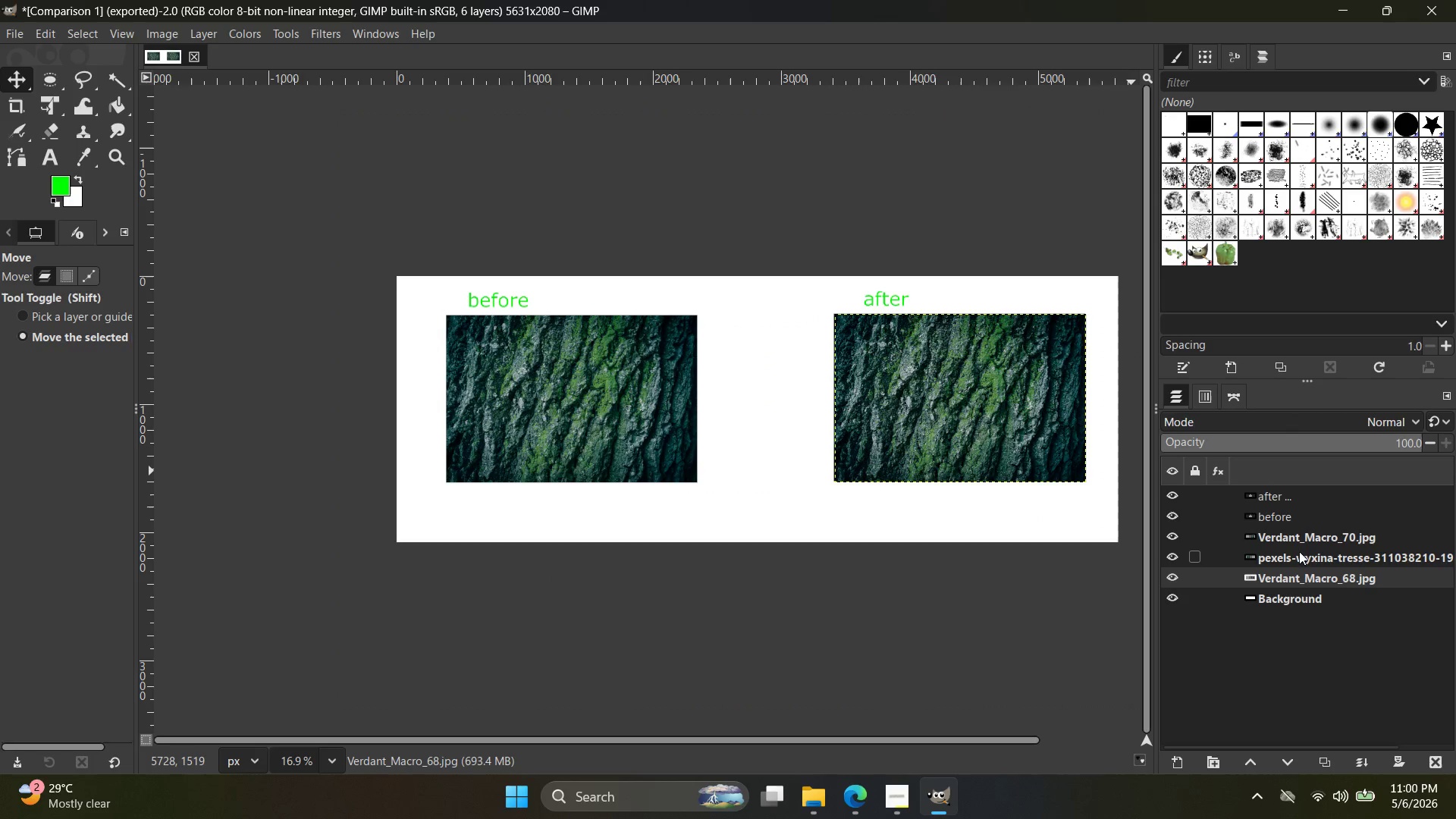 
left_click([1299, 553])
 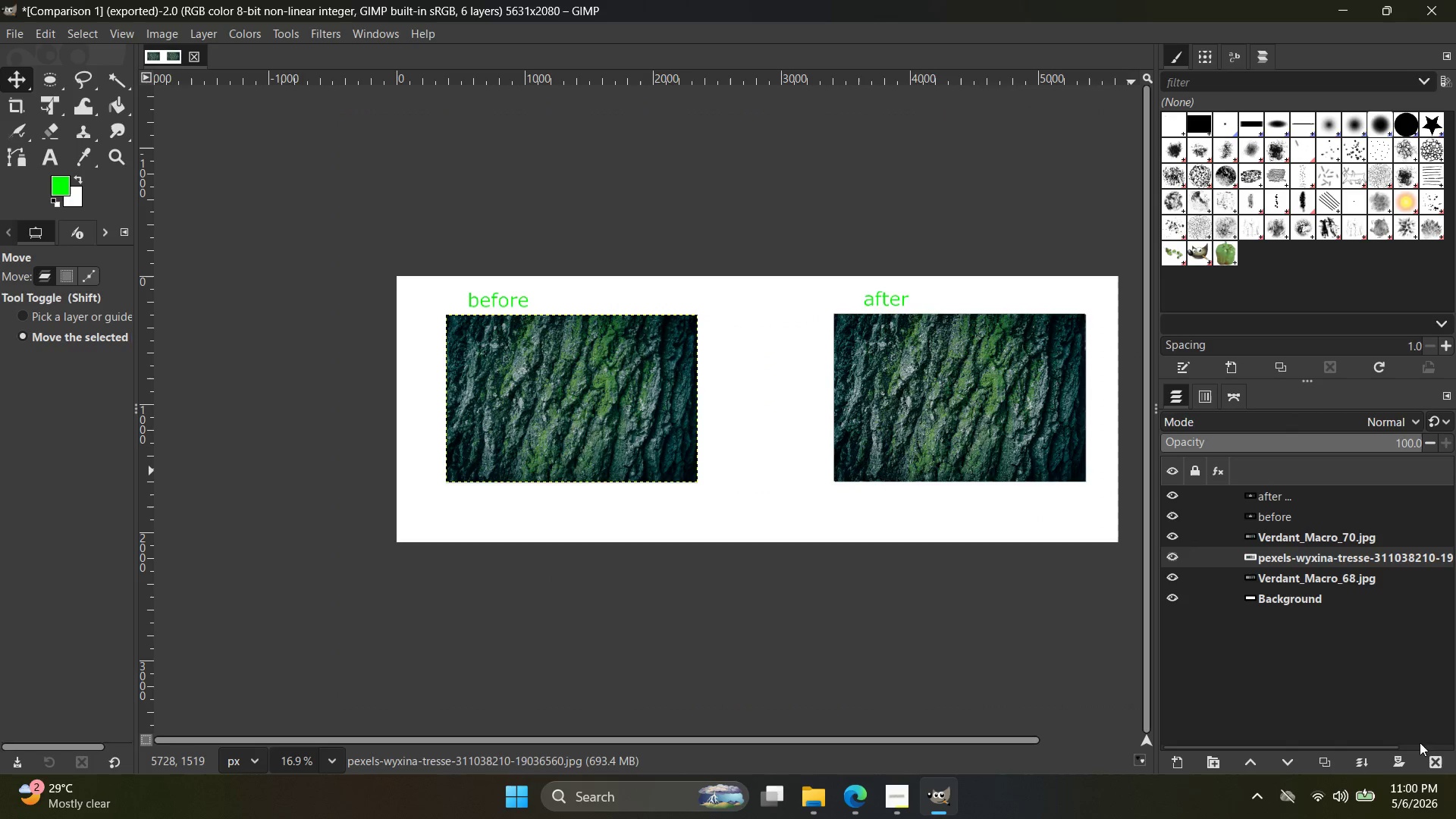 
left_click([1445, 764])
 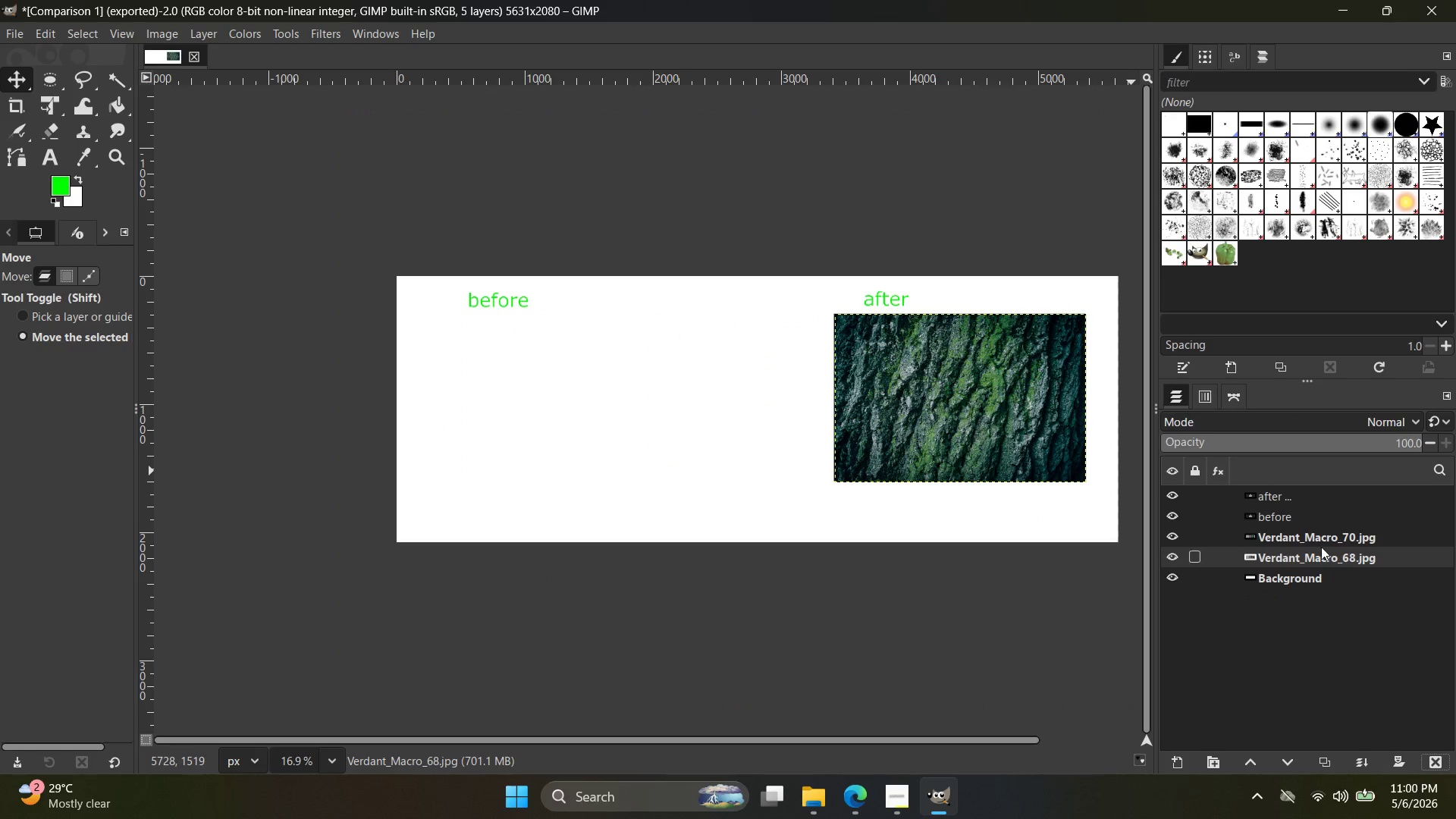 
left_click([1318, 541])
 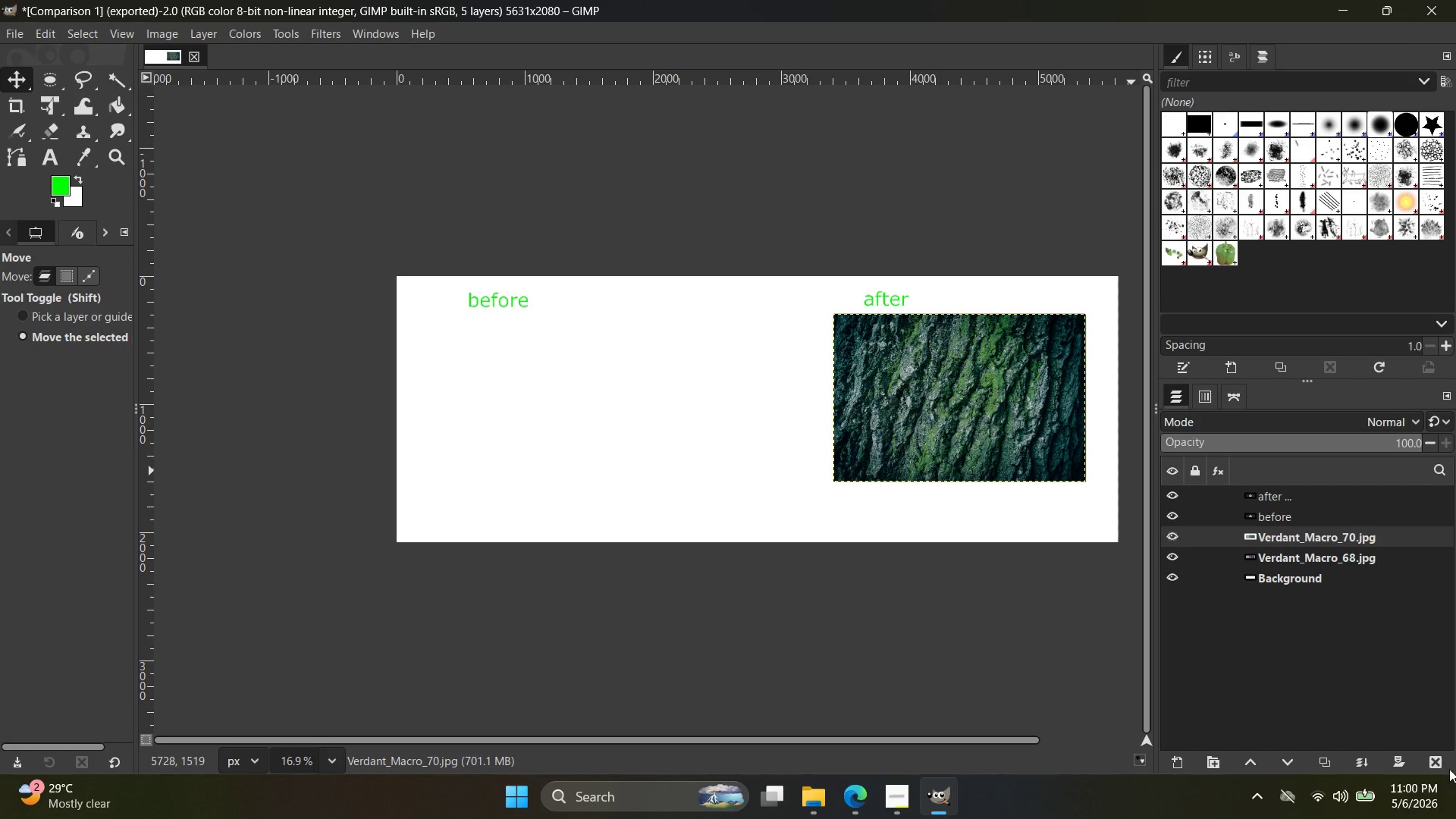 
left_click([1439, 770])
 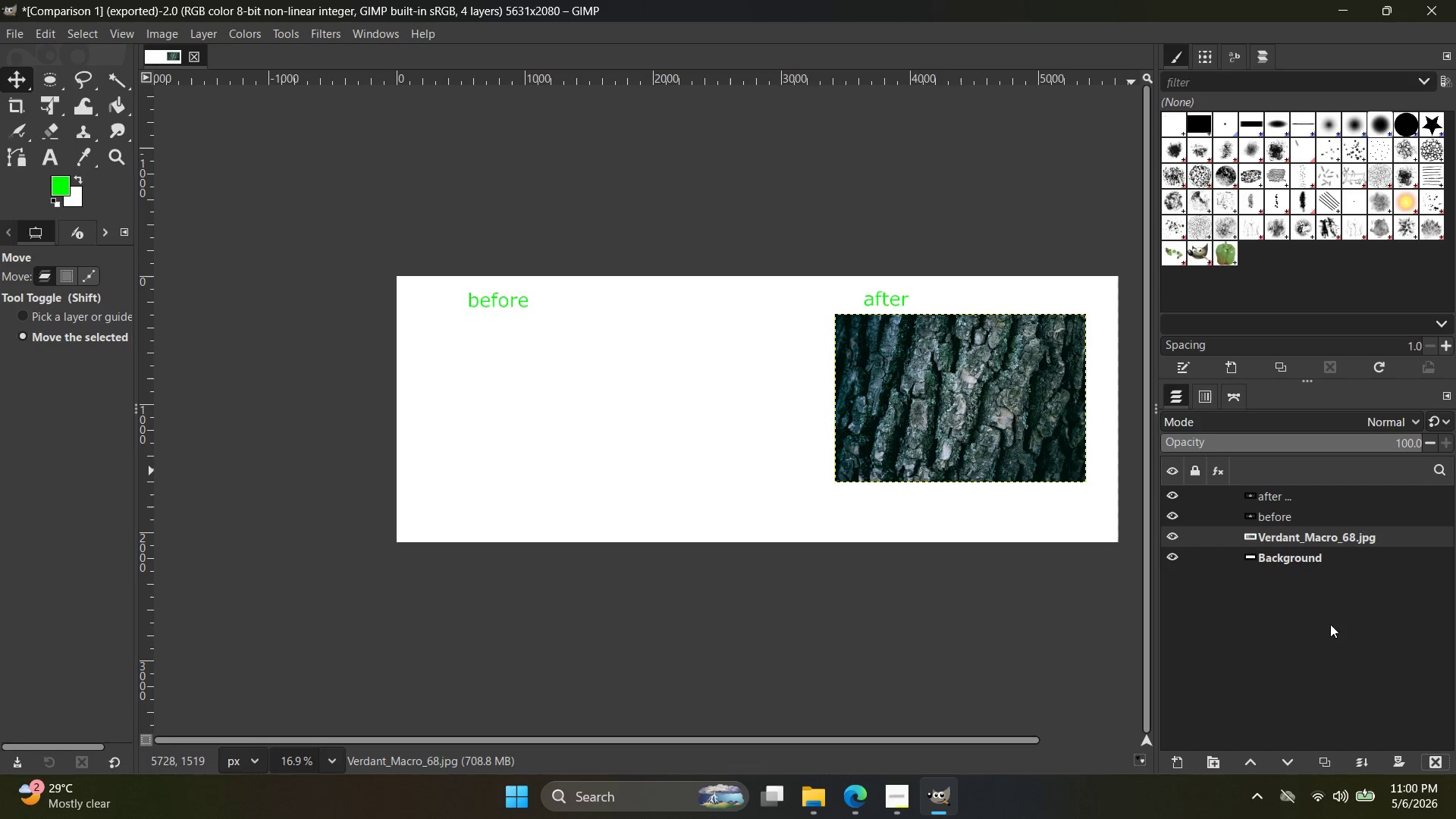 
key(Alt+Tab)
 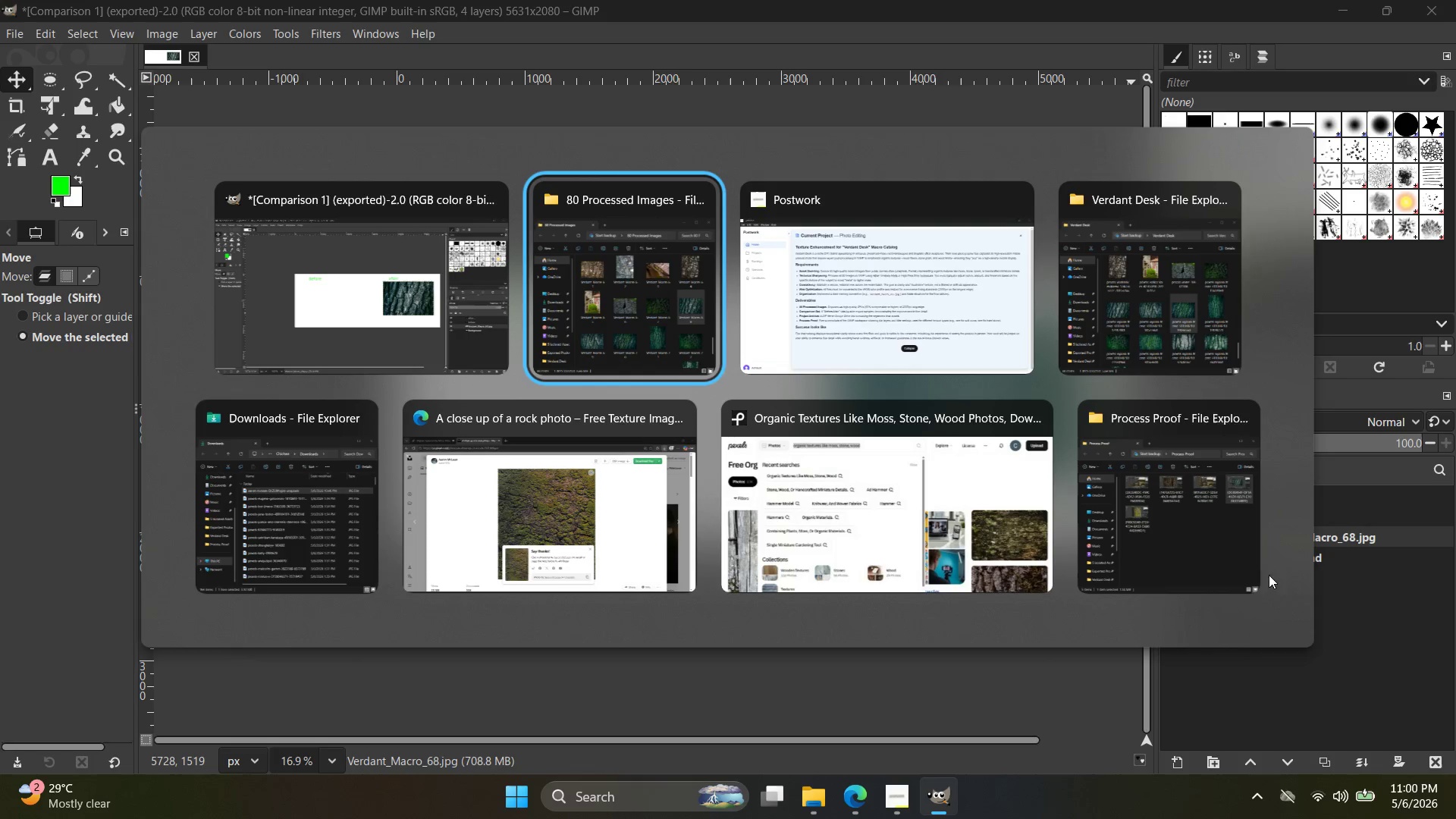 
left_click([1185, 310])
 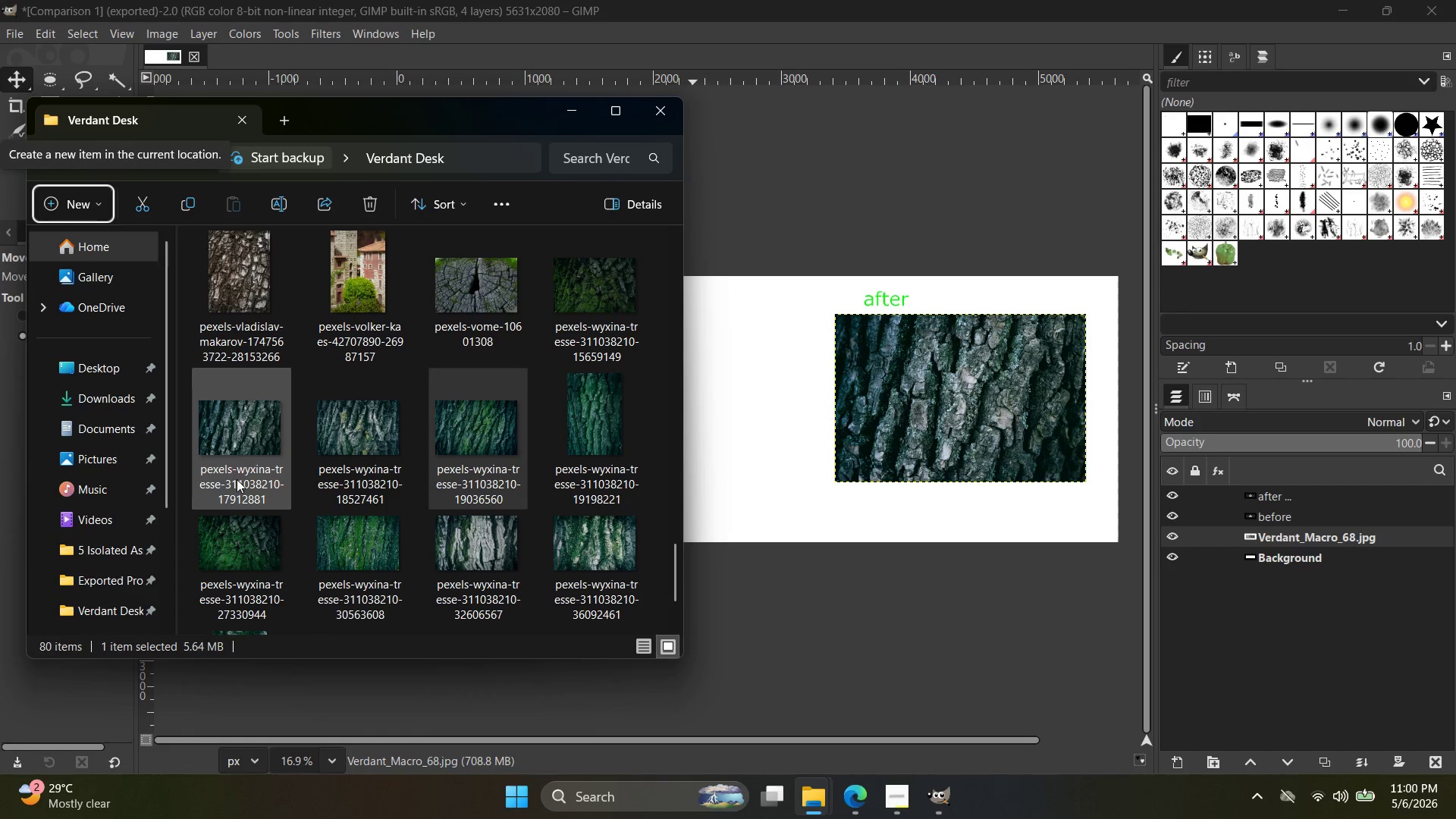 
left_click([227, 450])
 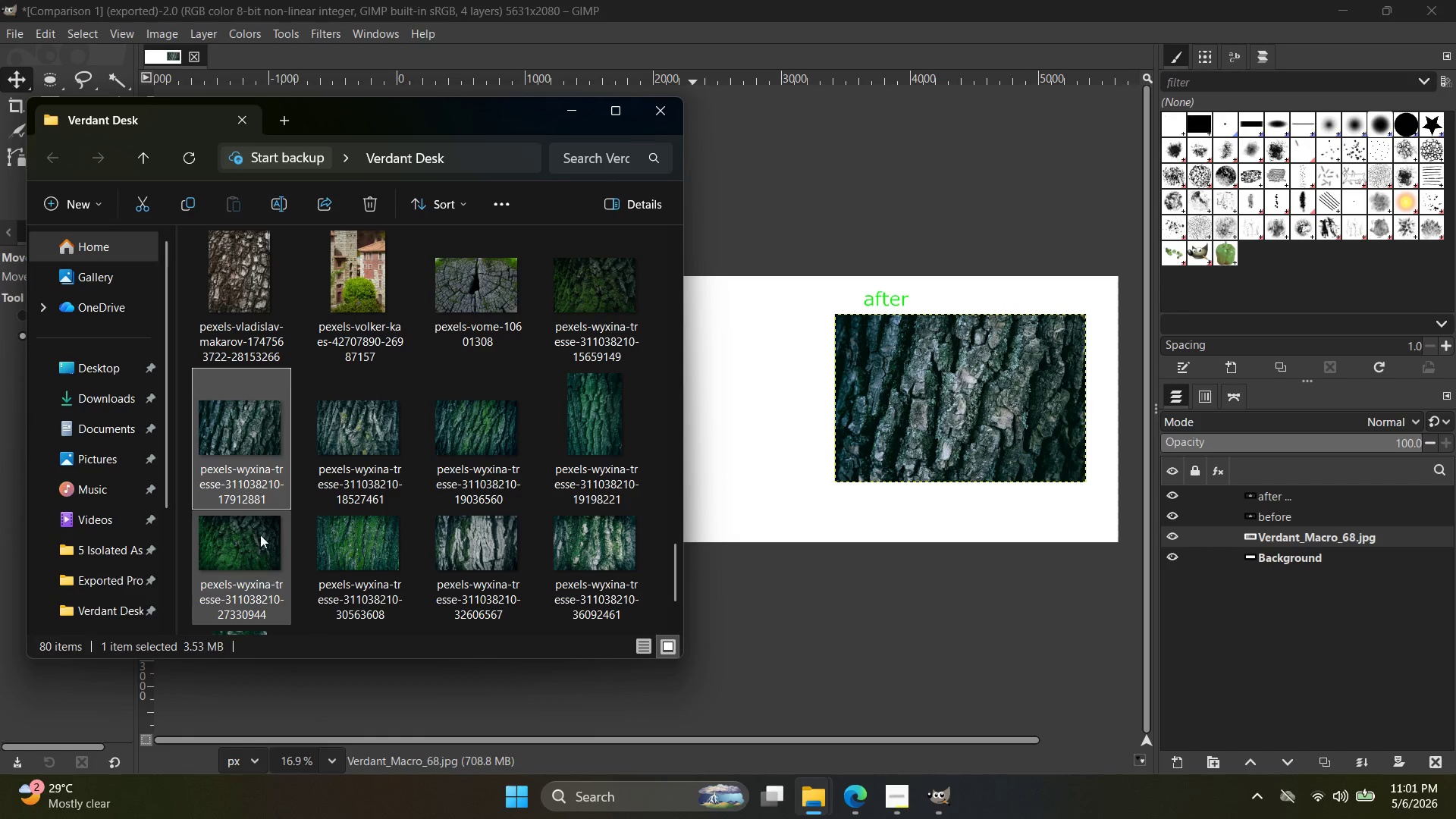 
left_click_drag(start_coordinate=[237, 426], to_coordinate=[831, 485])
 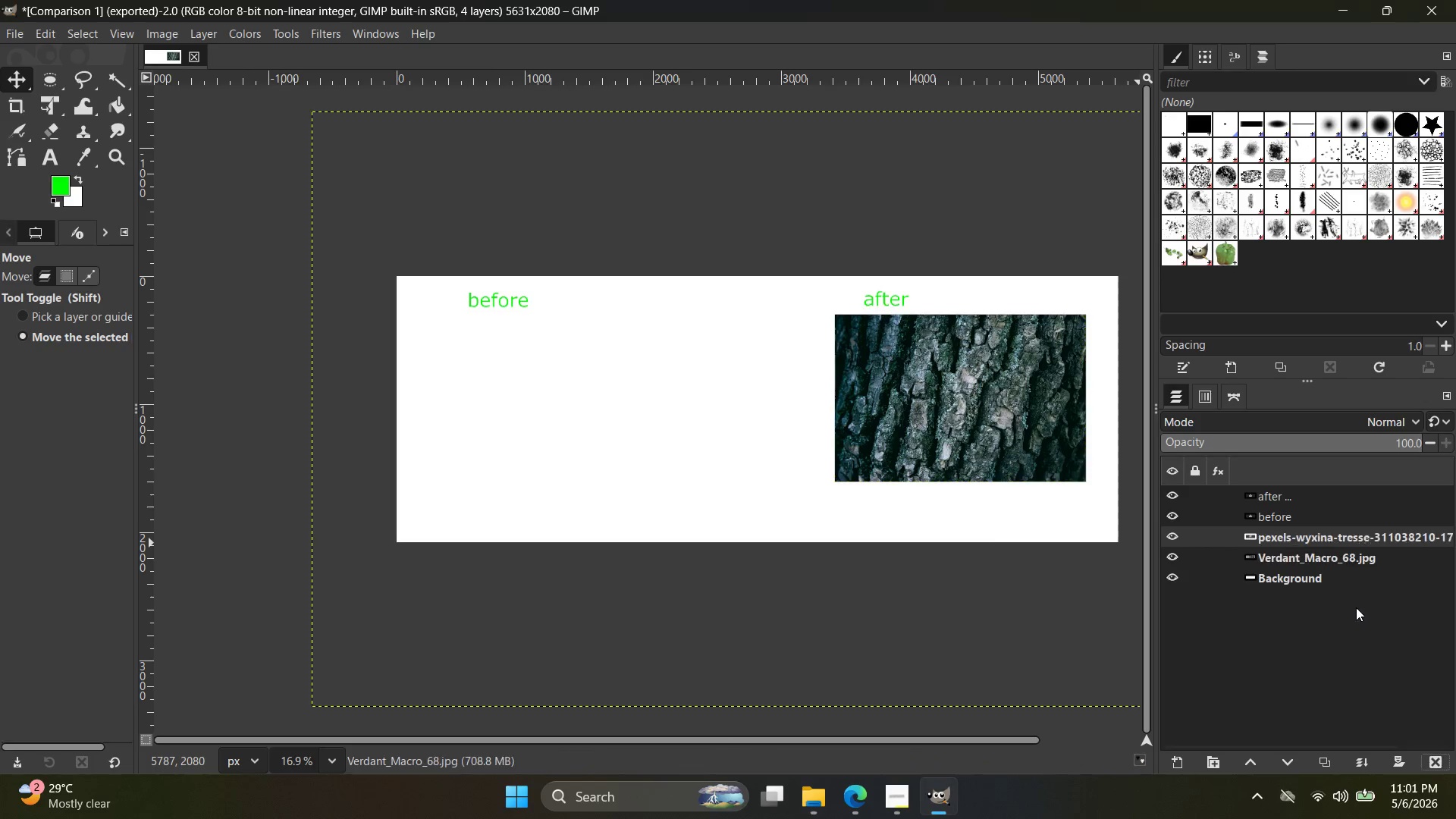 
right_click([1285, 536])
 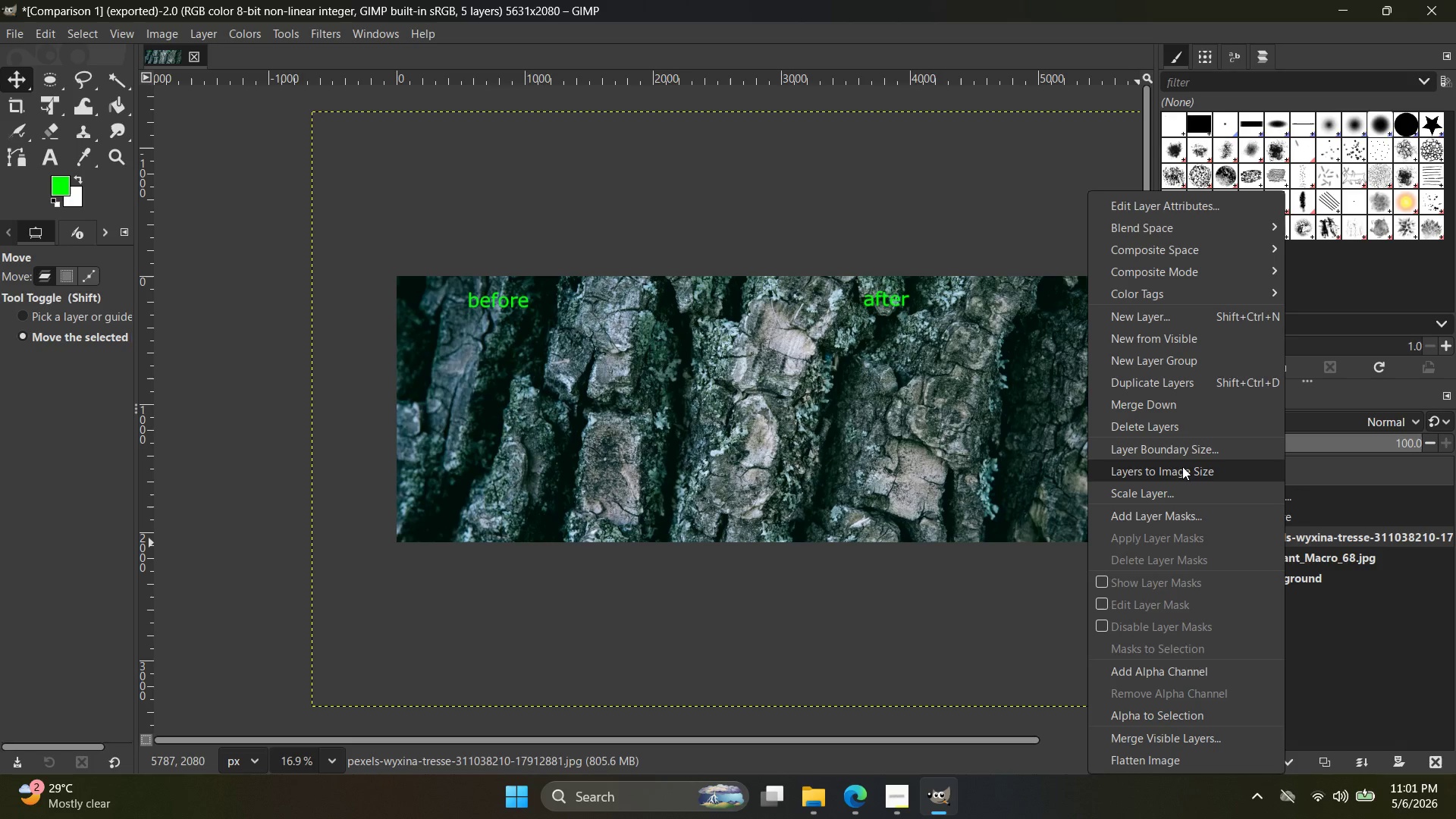 
left_click([1175, 493])
 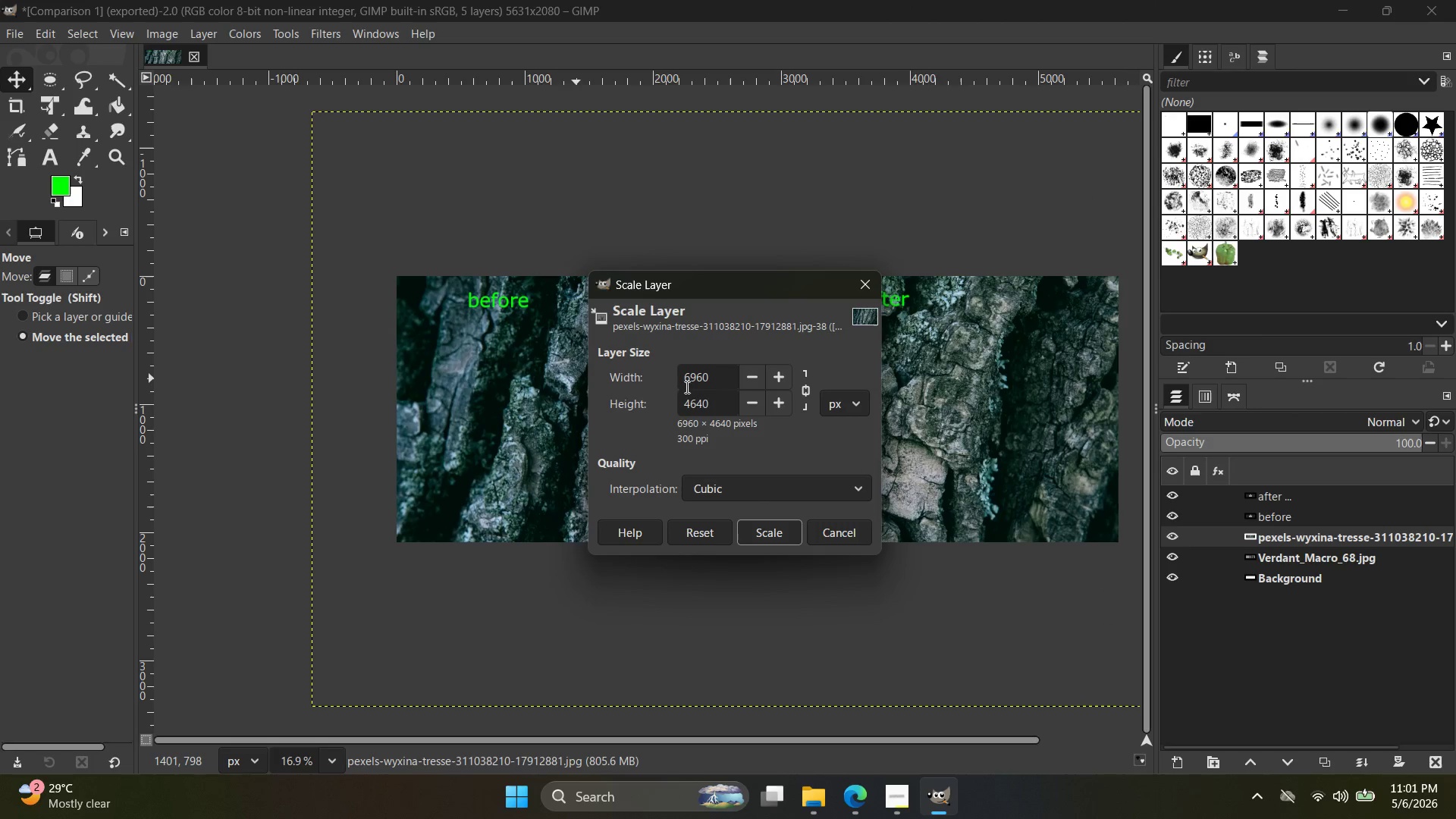 
left_click([688, 384])
 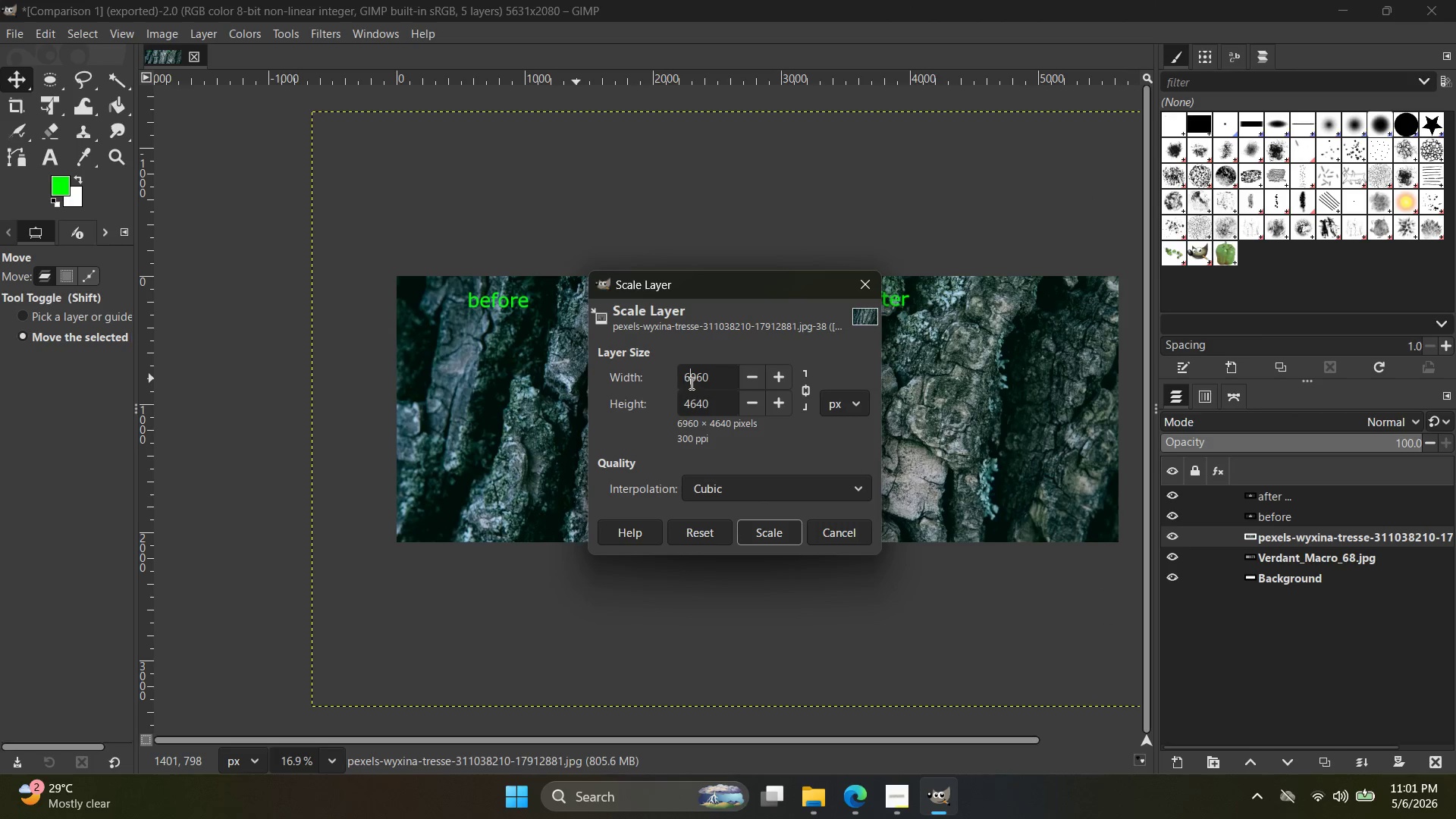 
key(Backspace)
 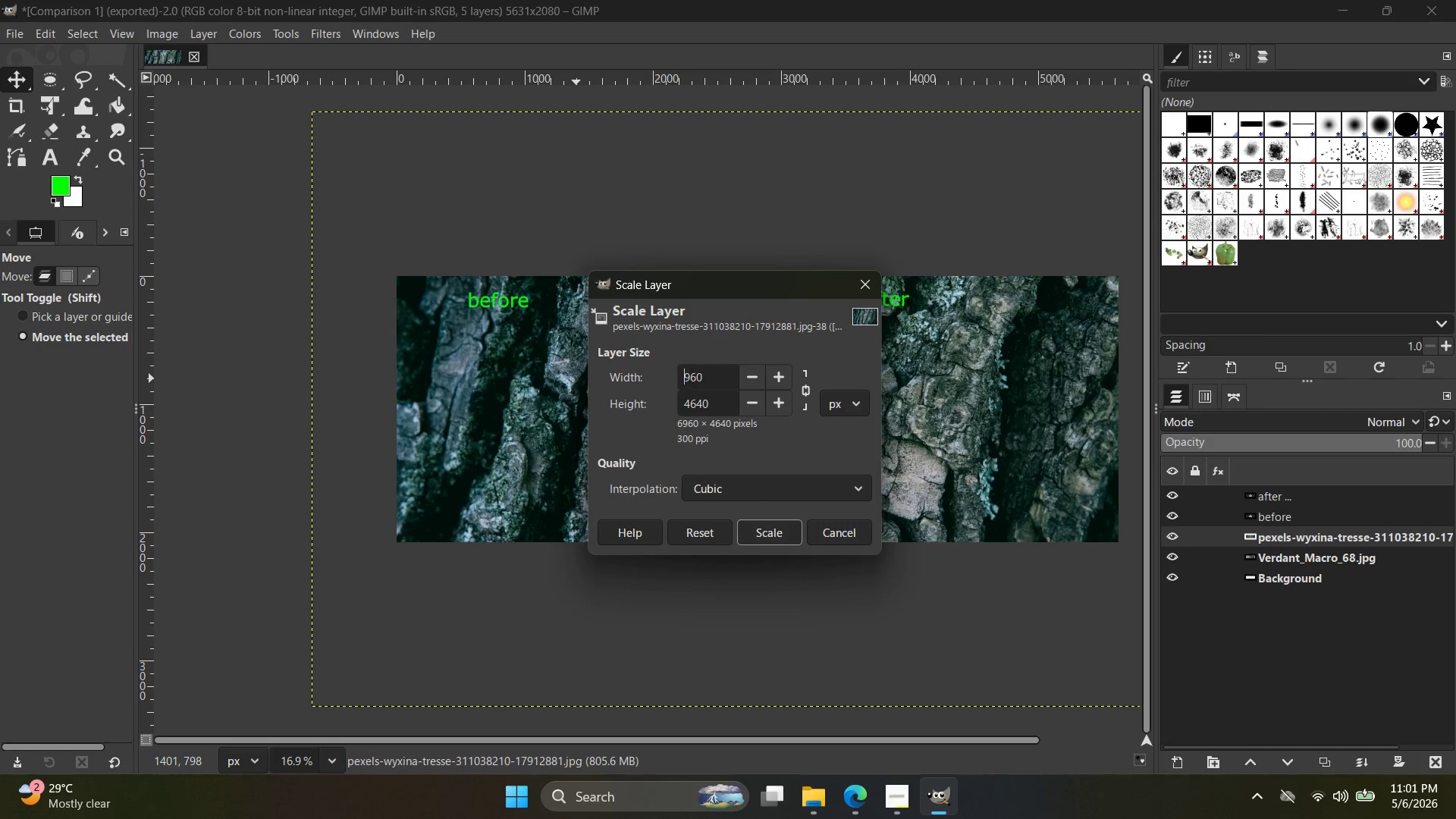 
key(1)
 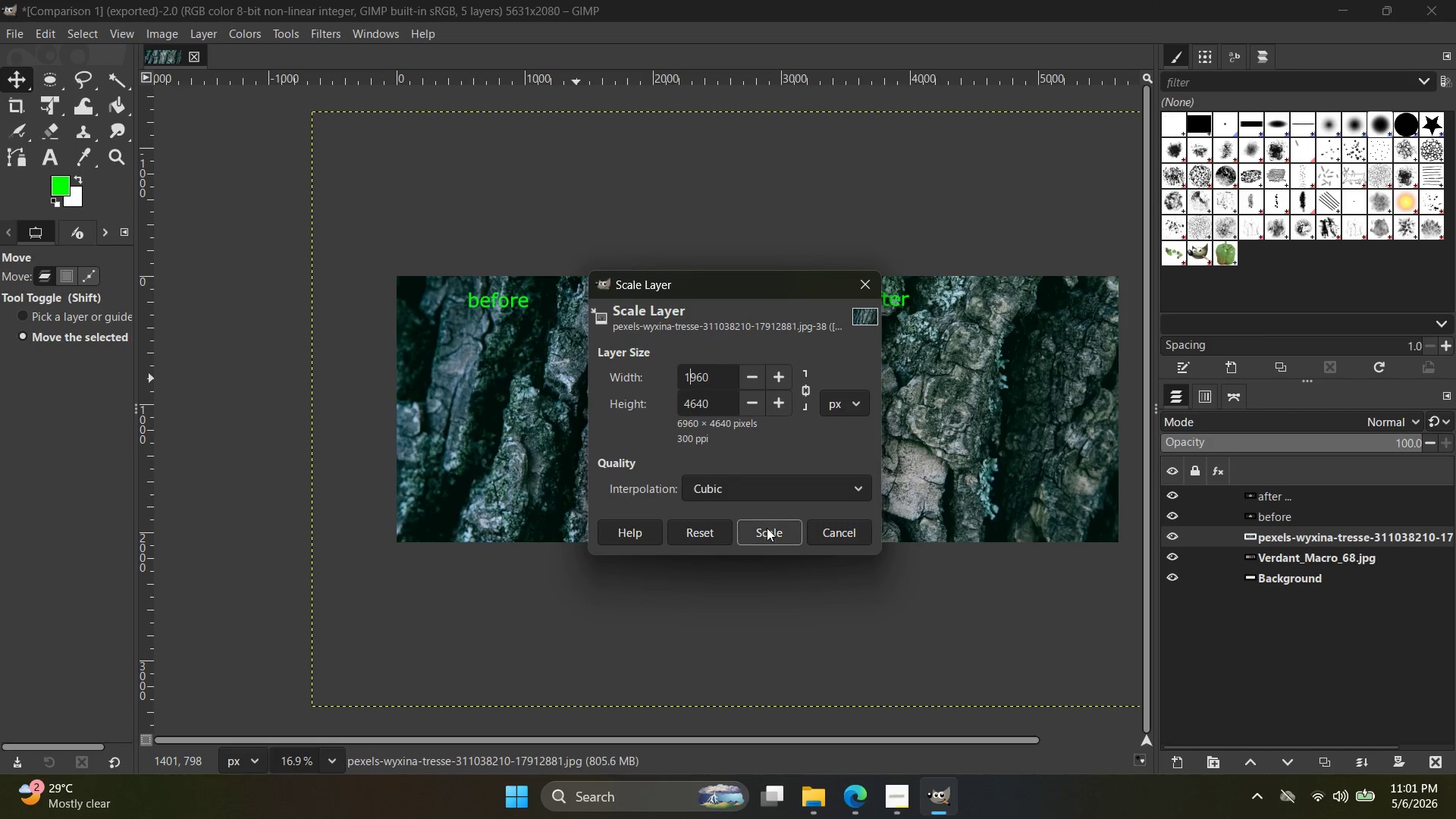 
left_click([767, 538])
 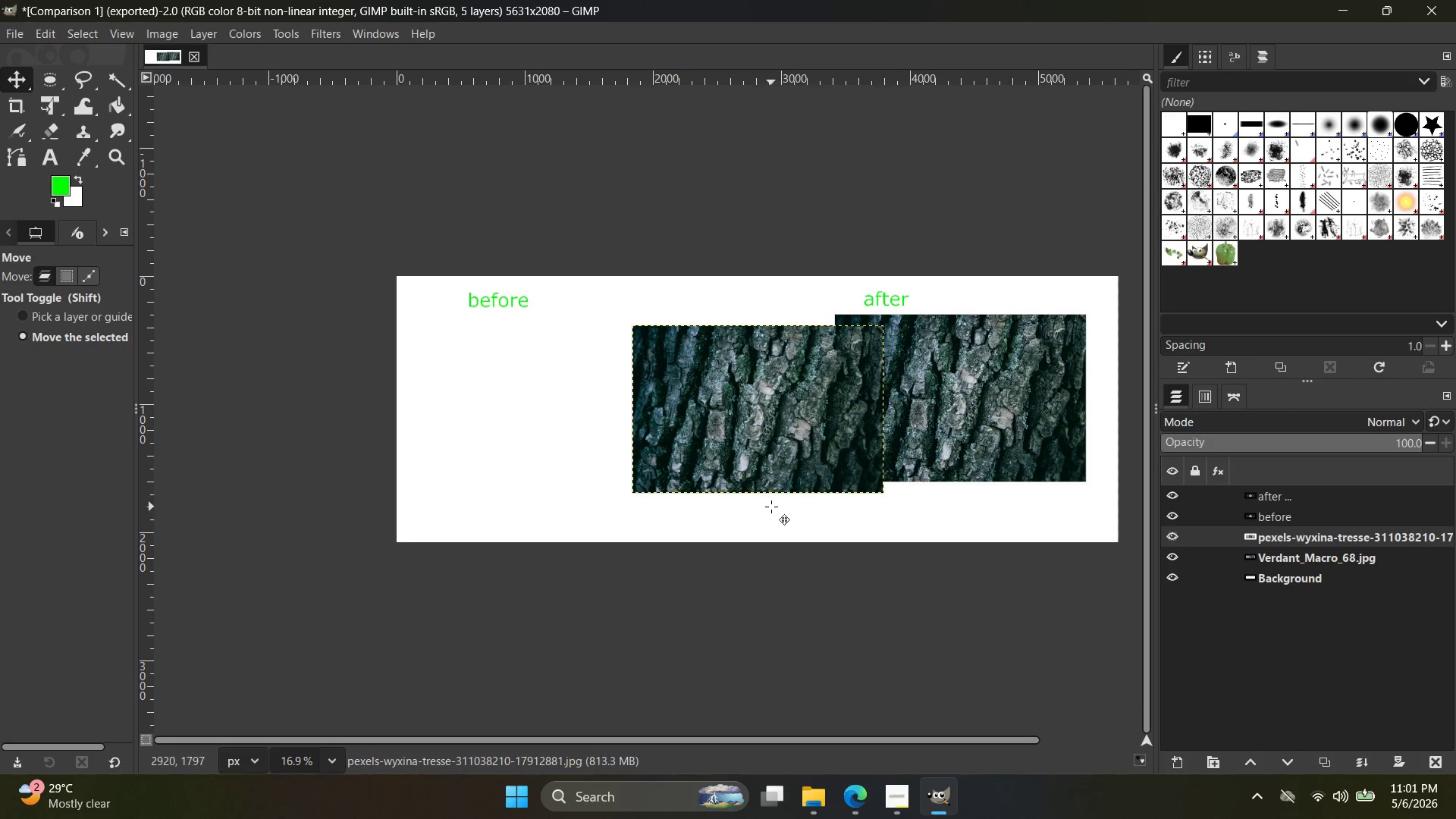 
left_click_drag(start_coordinate=[771, 453], to_coordinate=[586, 445])
 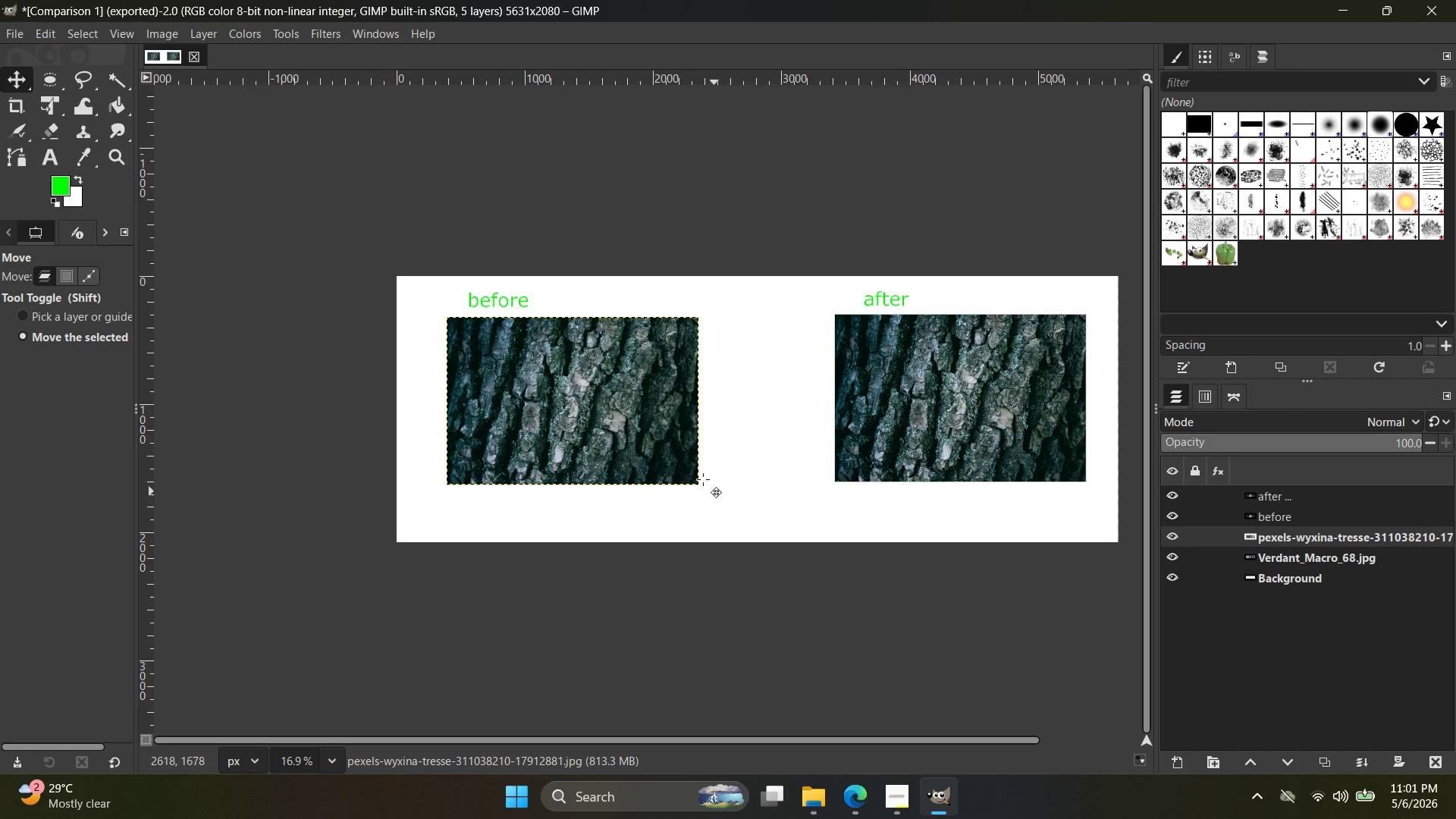 
left_click_drag(start_coordinate=[617, 439], to_coordinate=[632, 437])
 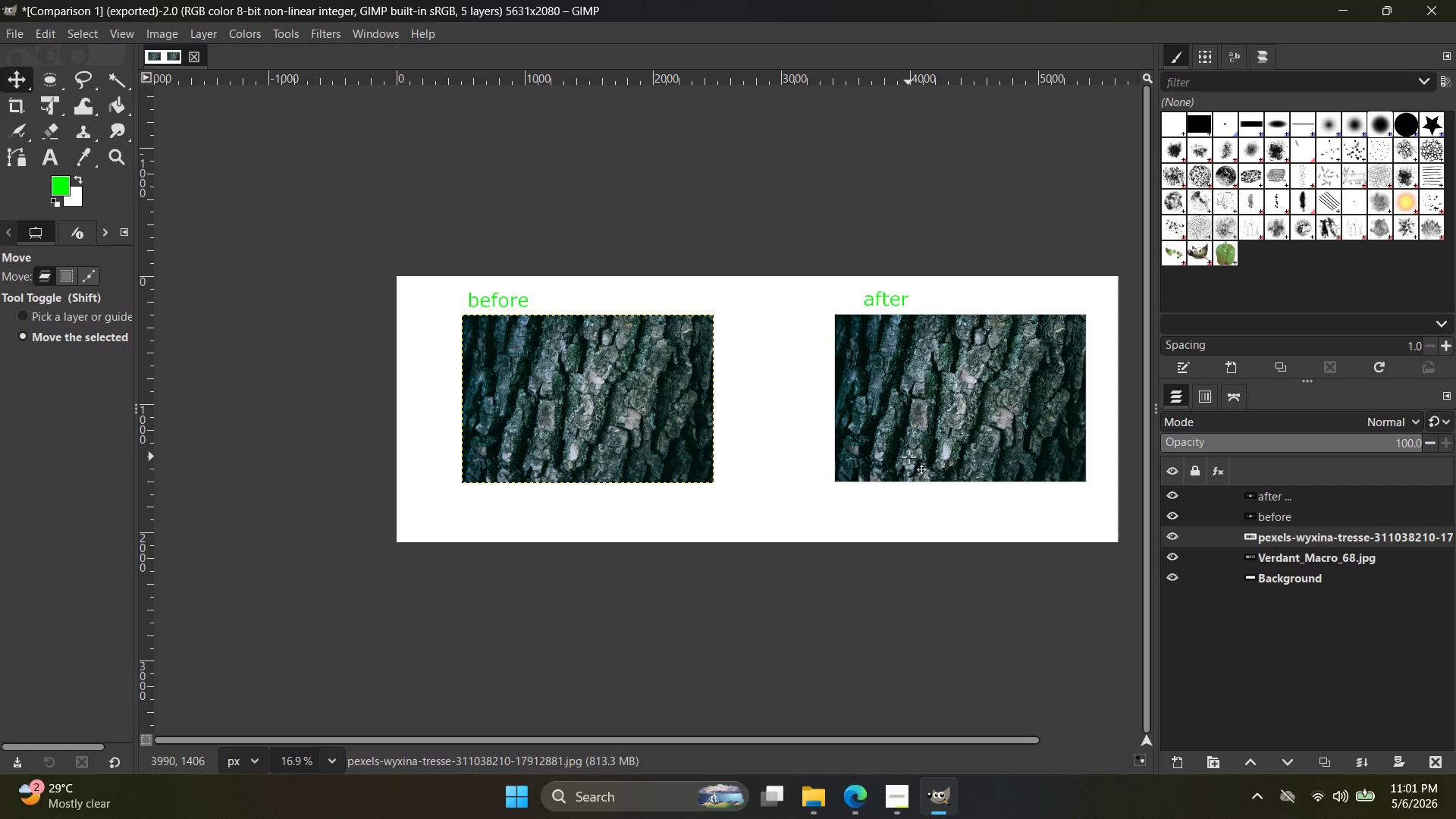 
wait(7.7)
 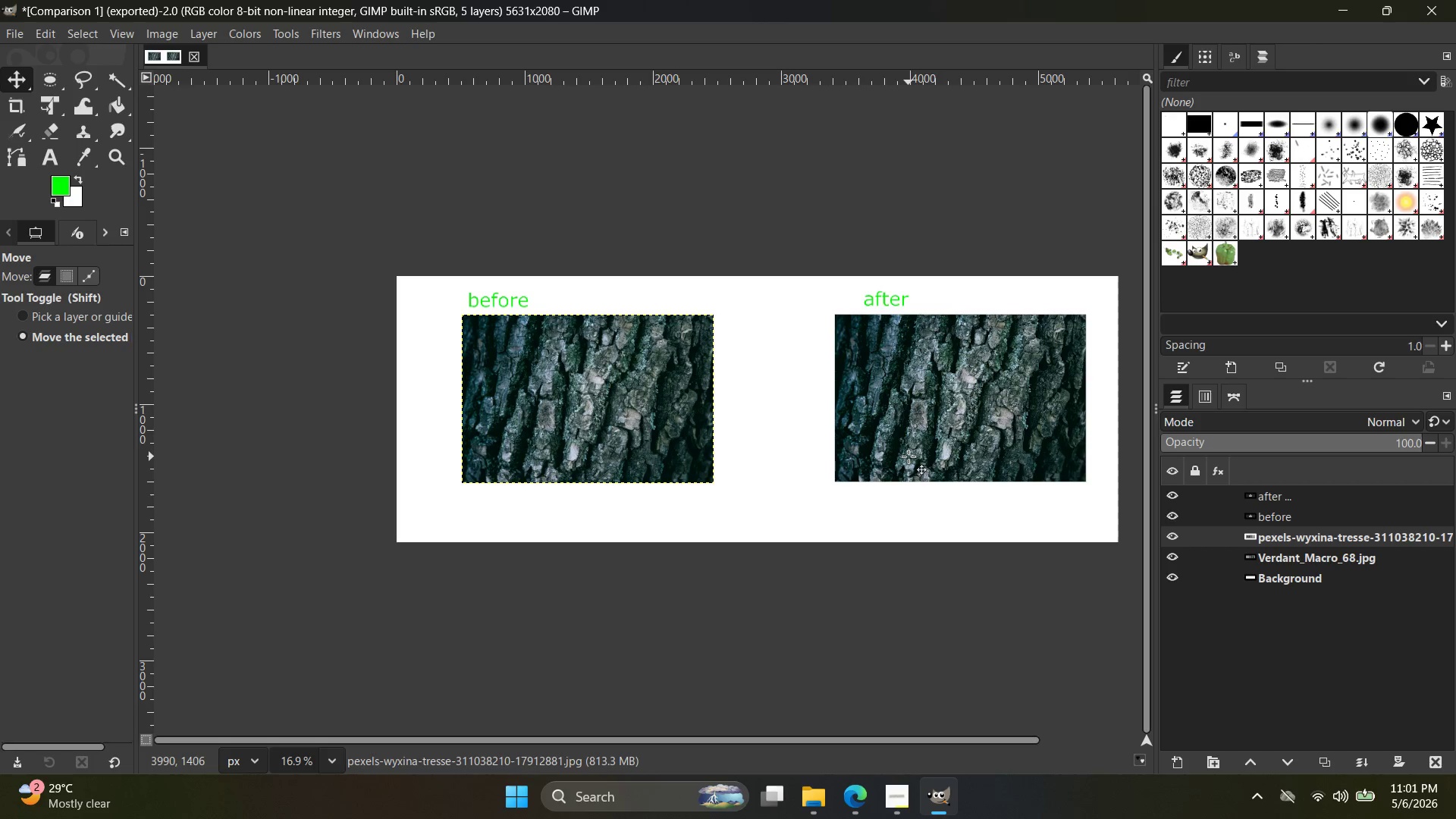 
left_click_drag(start_coordinate=[623, 422], to_coordinate=[597, 421])
 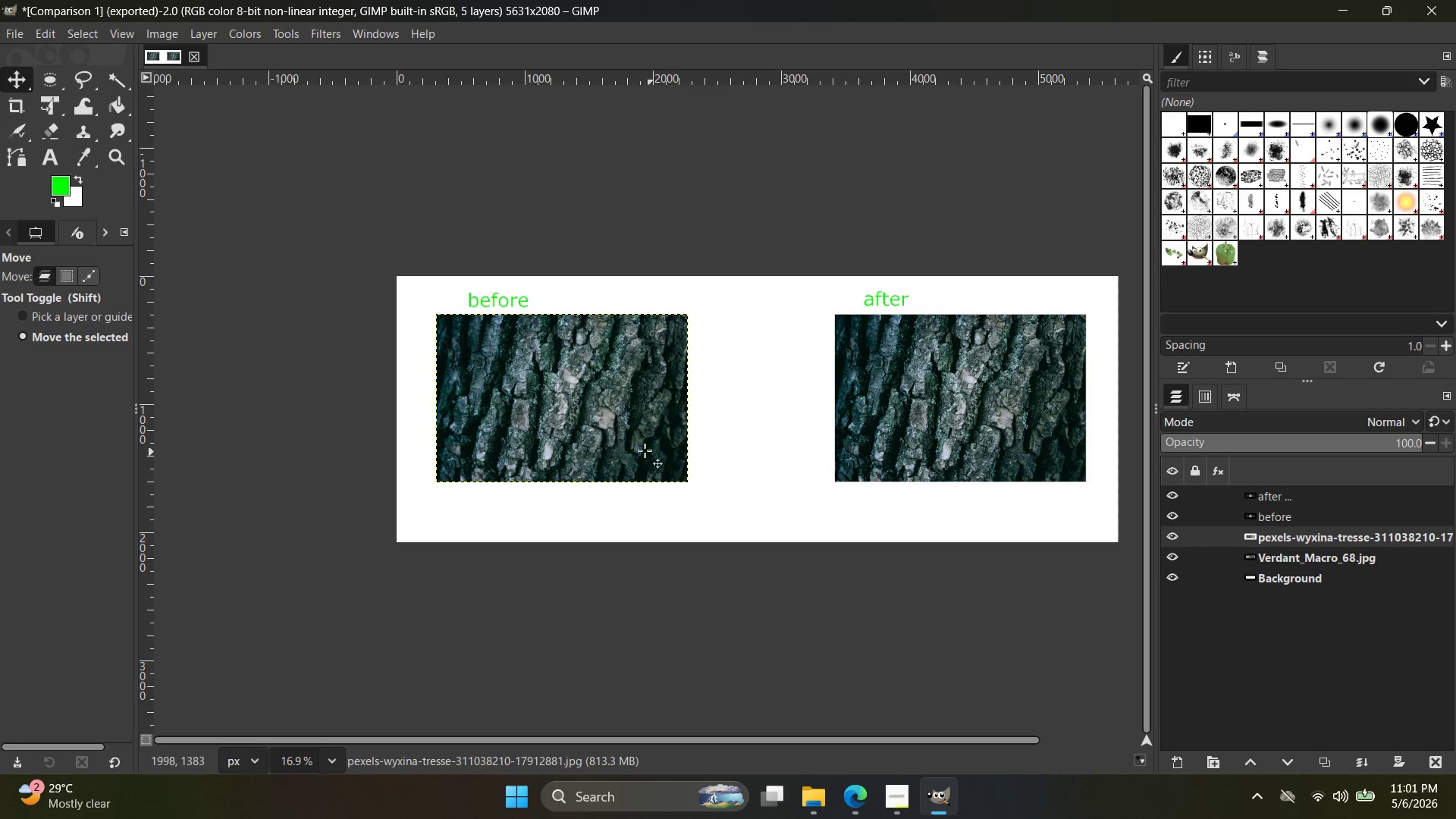 
key(Control+Shift+E)
 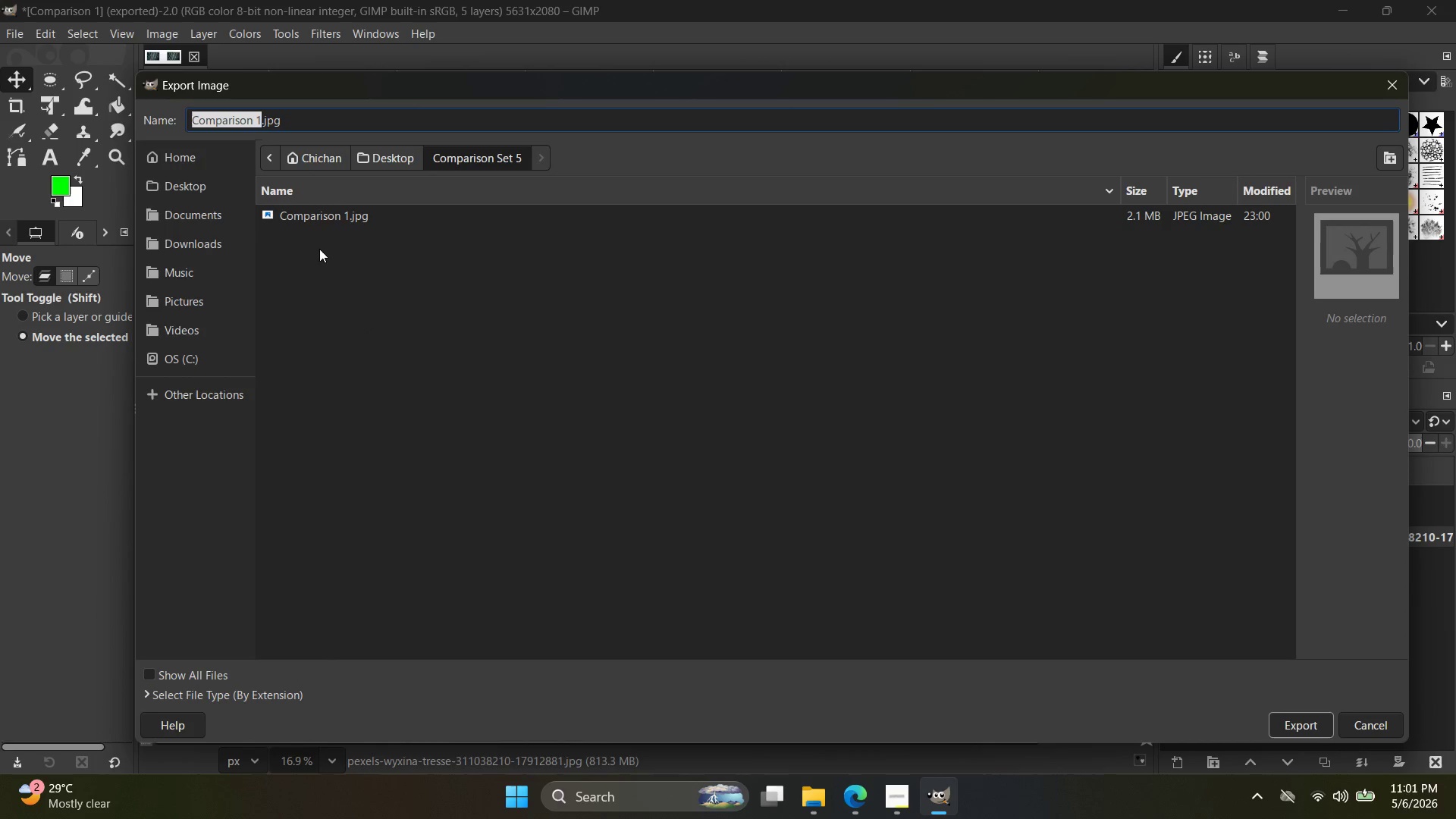 
left_click([333, 216])
 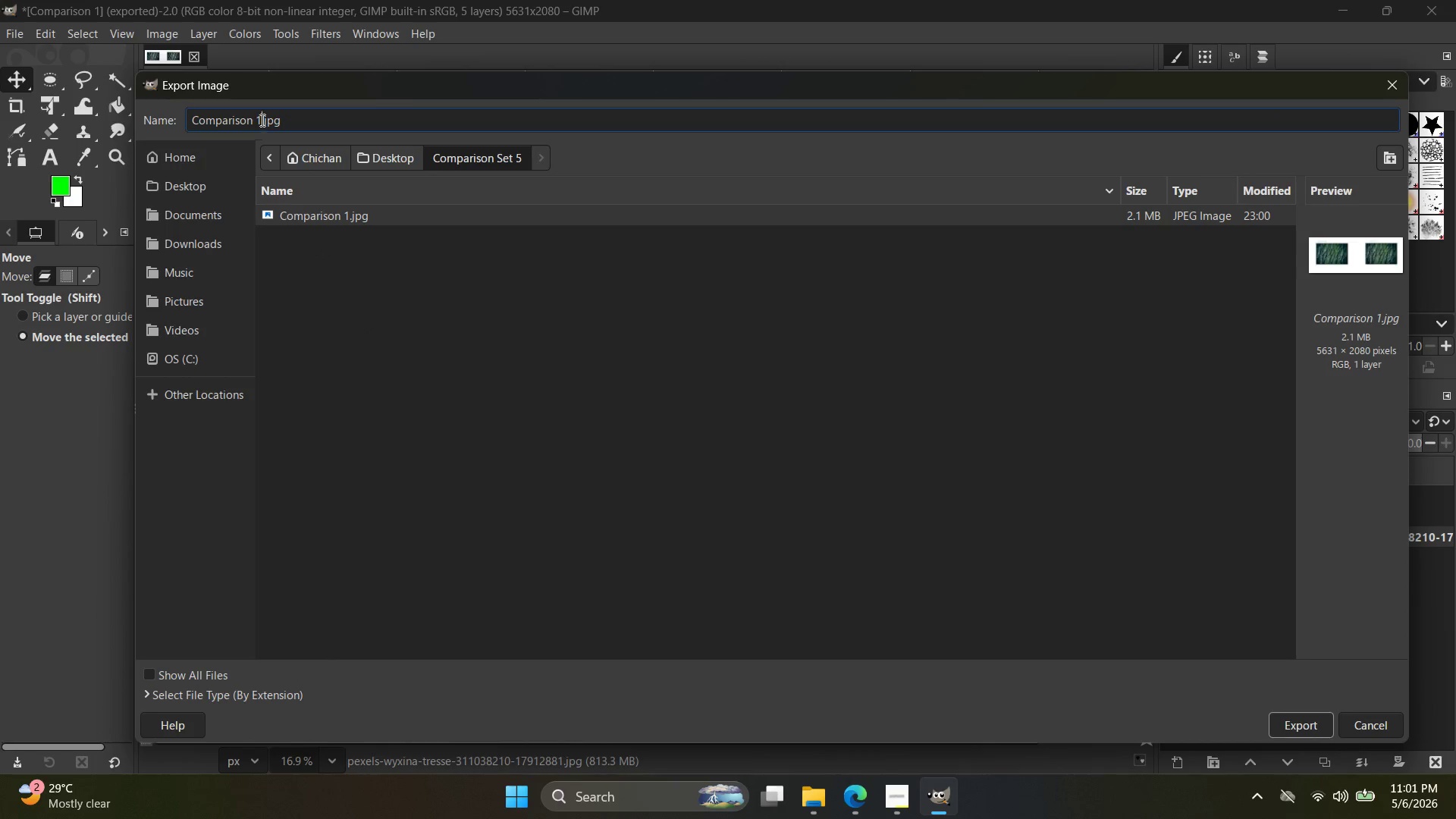 
key(Backspace)
 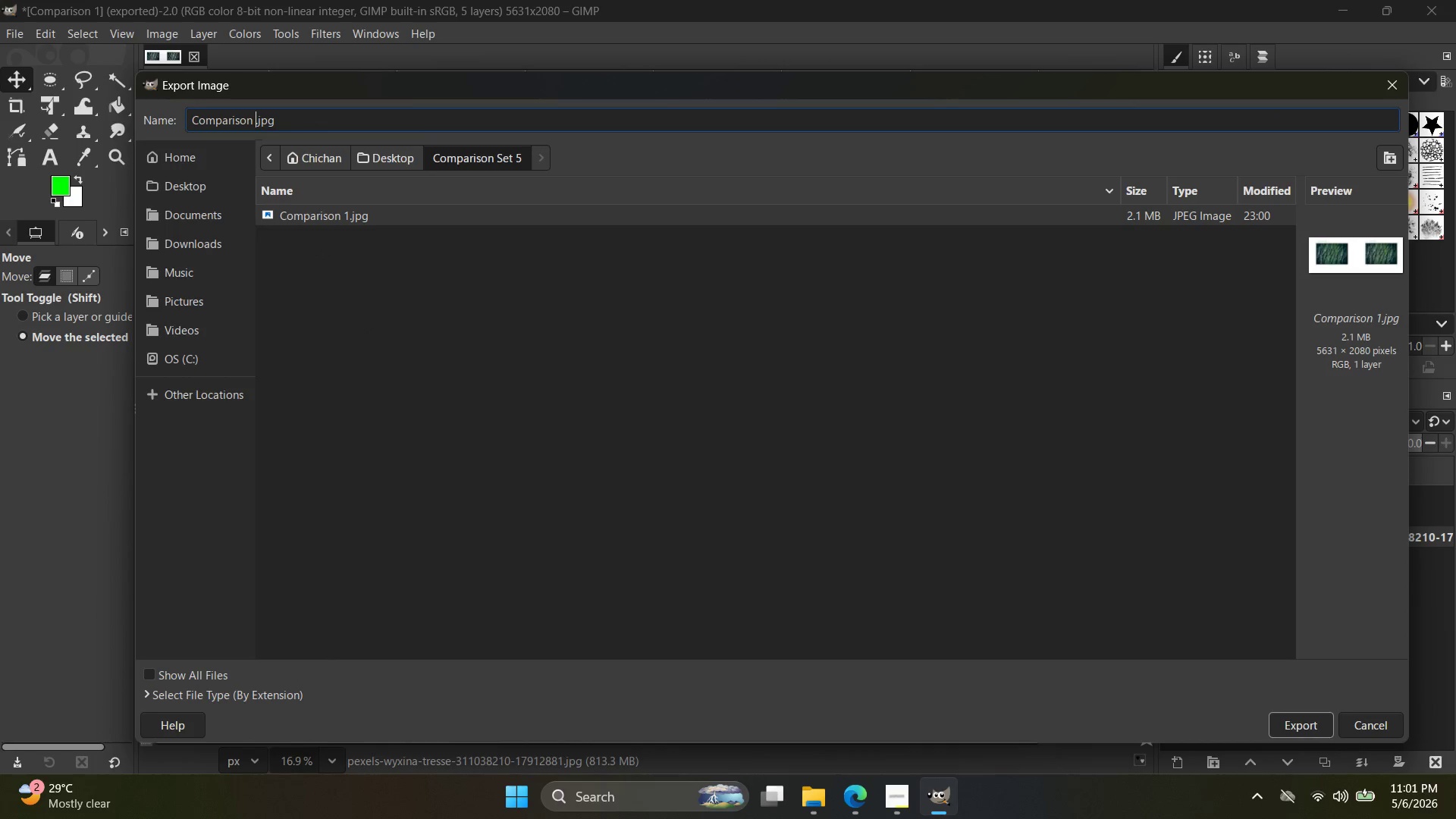 
key(2)
 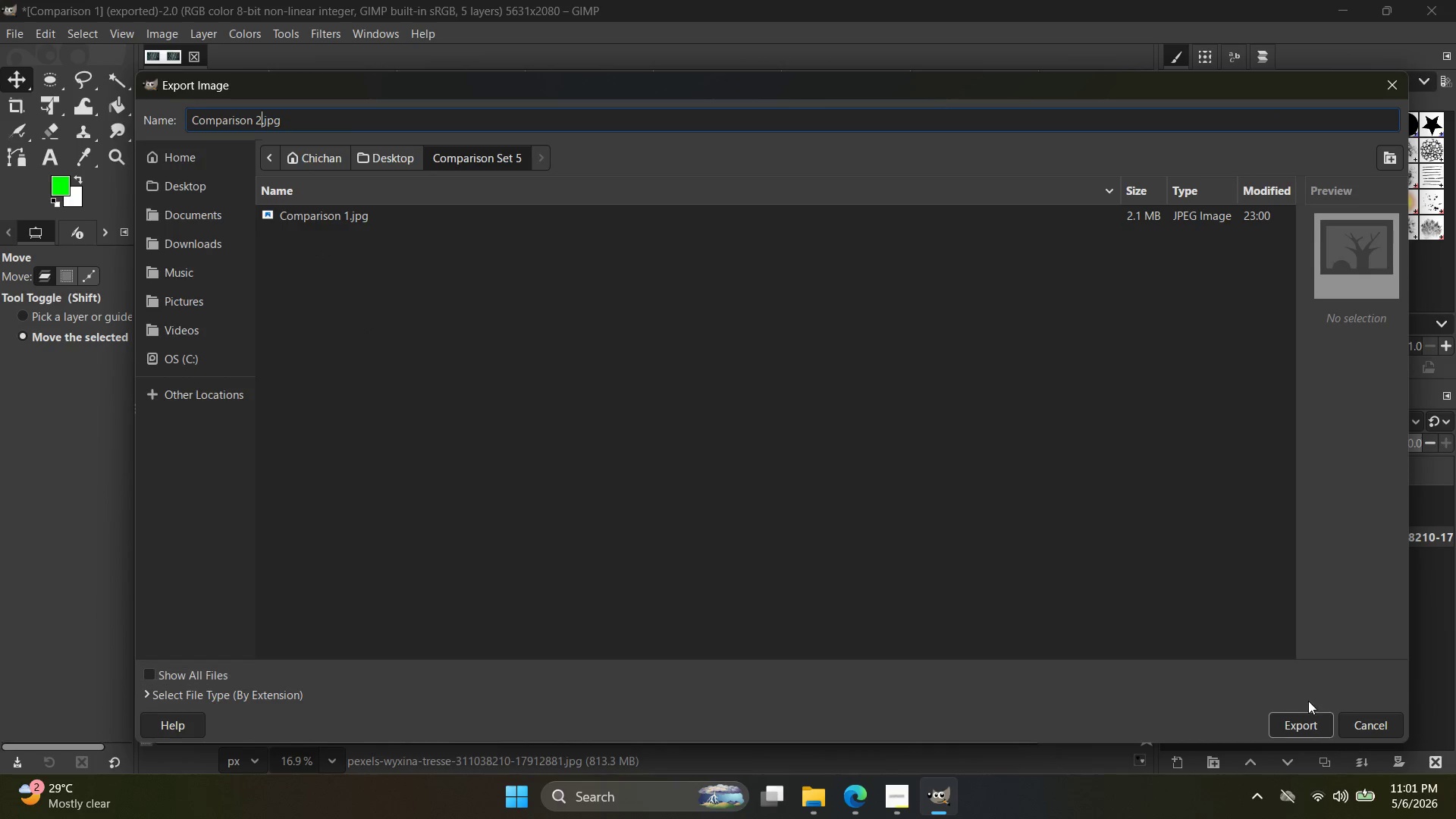 
left_click([1306, 716])
 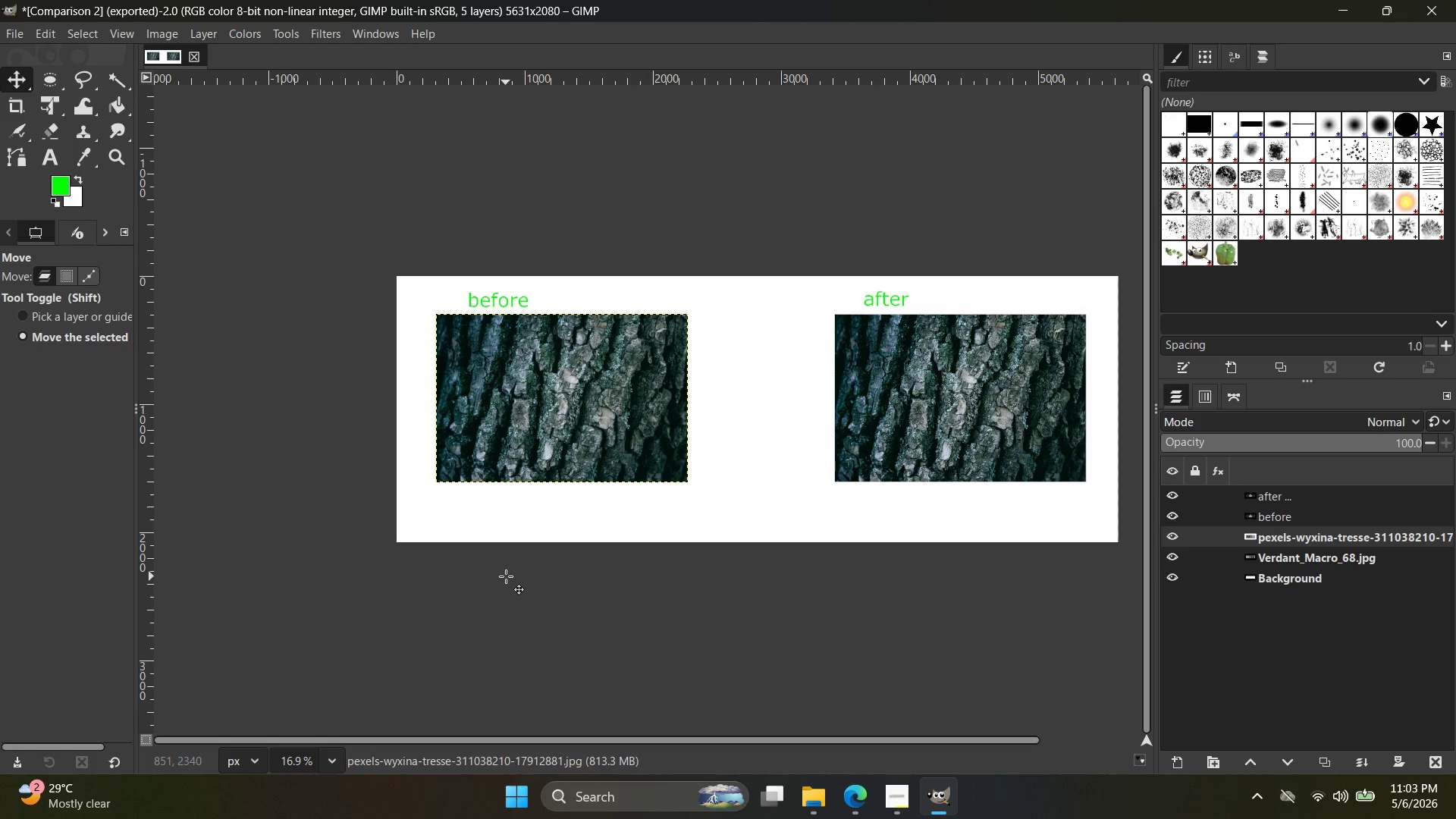 
wait(105.78)
 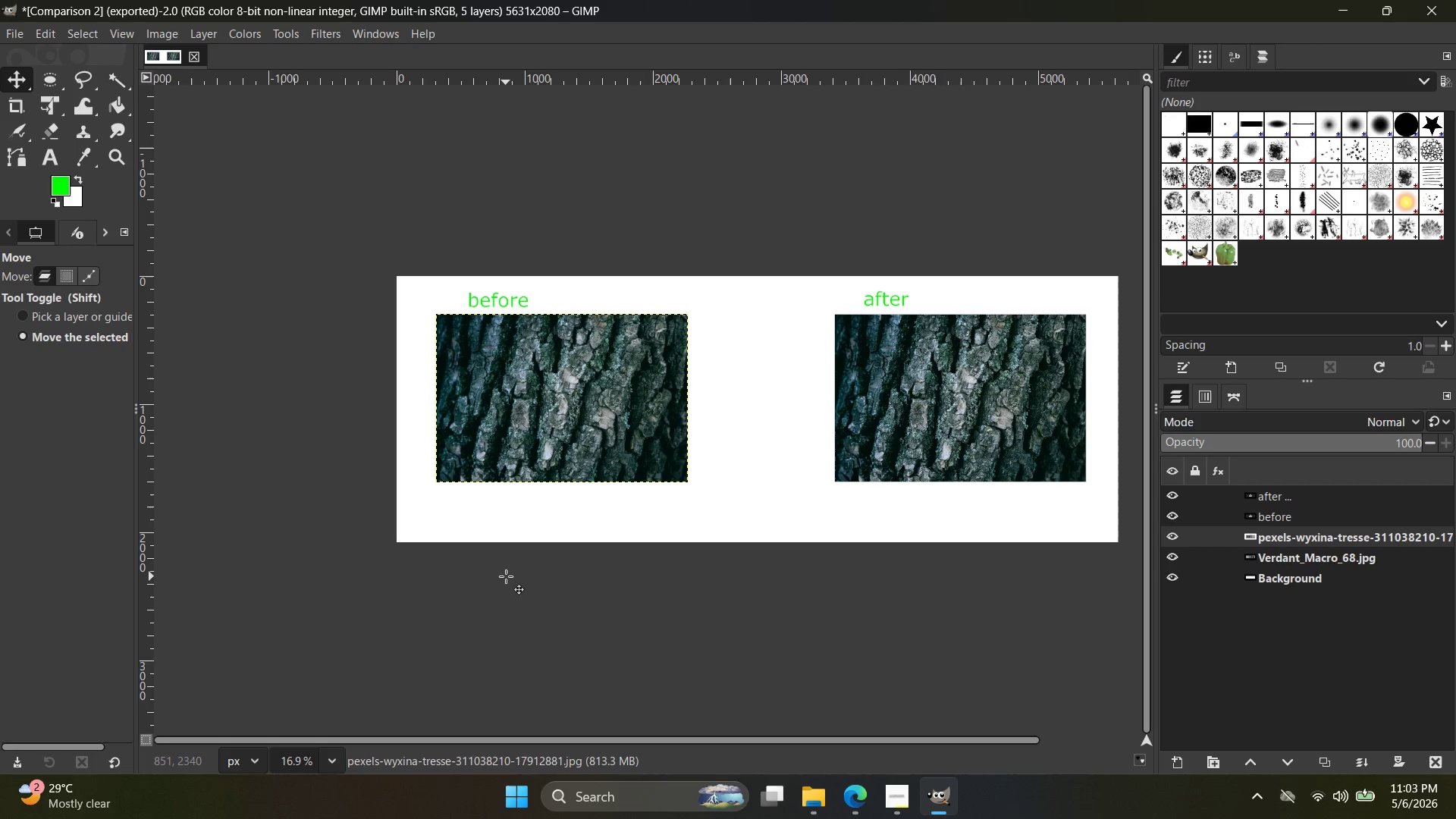 
key(Alt+Tab)
 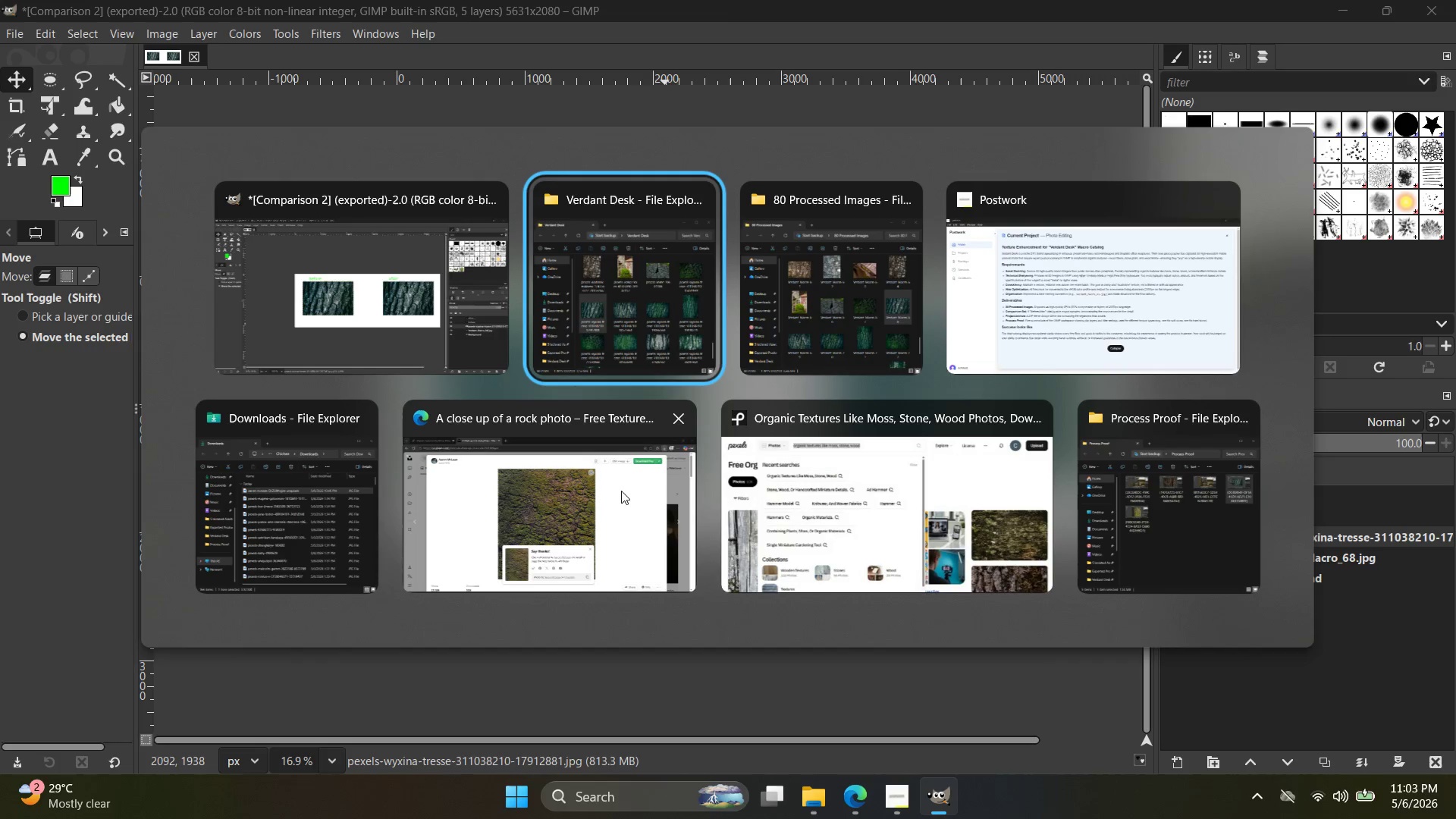 
key(Alt+Tab)
 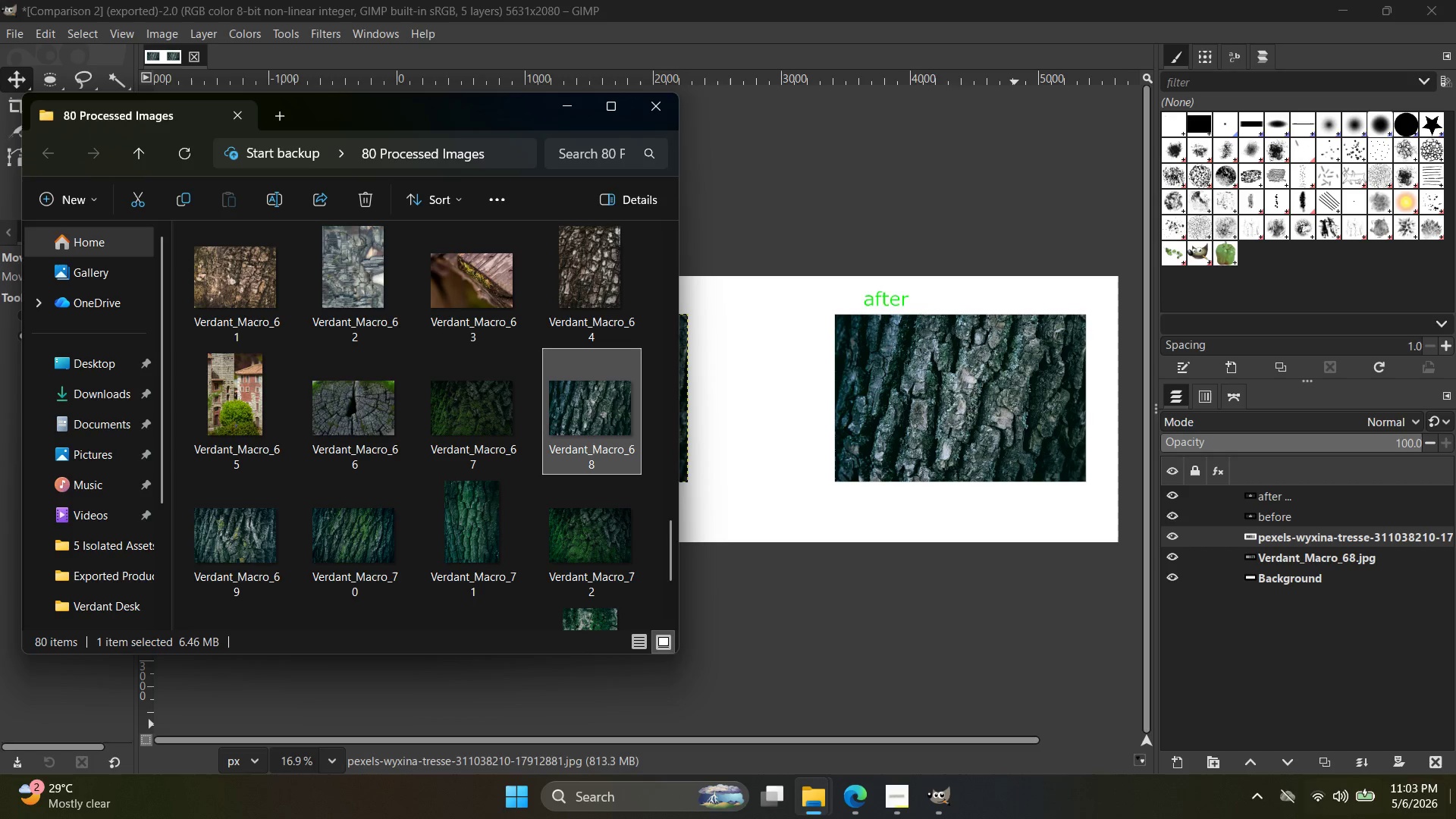 
left_click([1455, 807])
 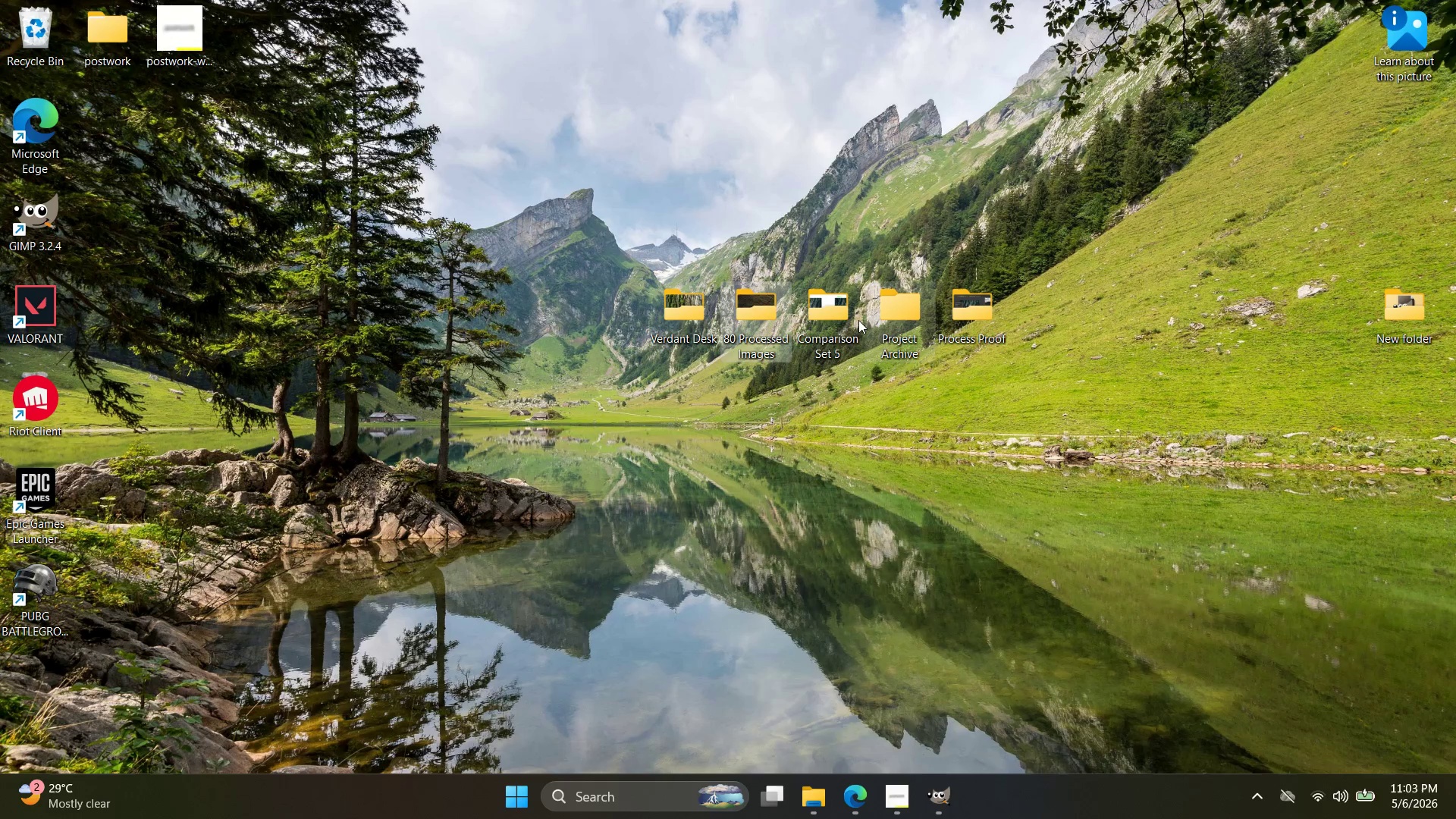 
double_click([835, 313])
 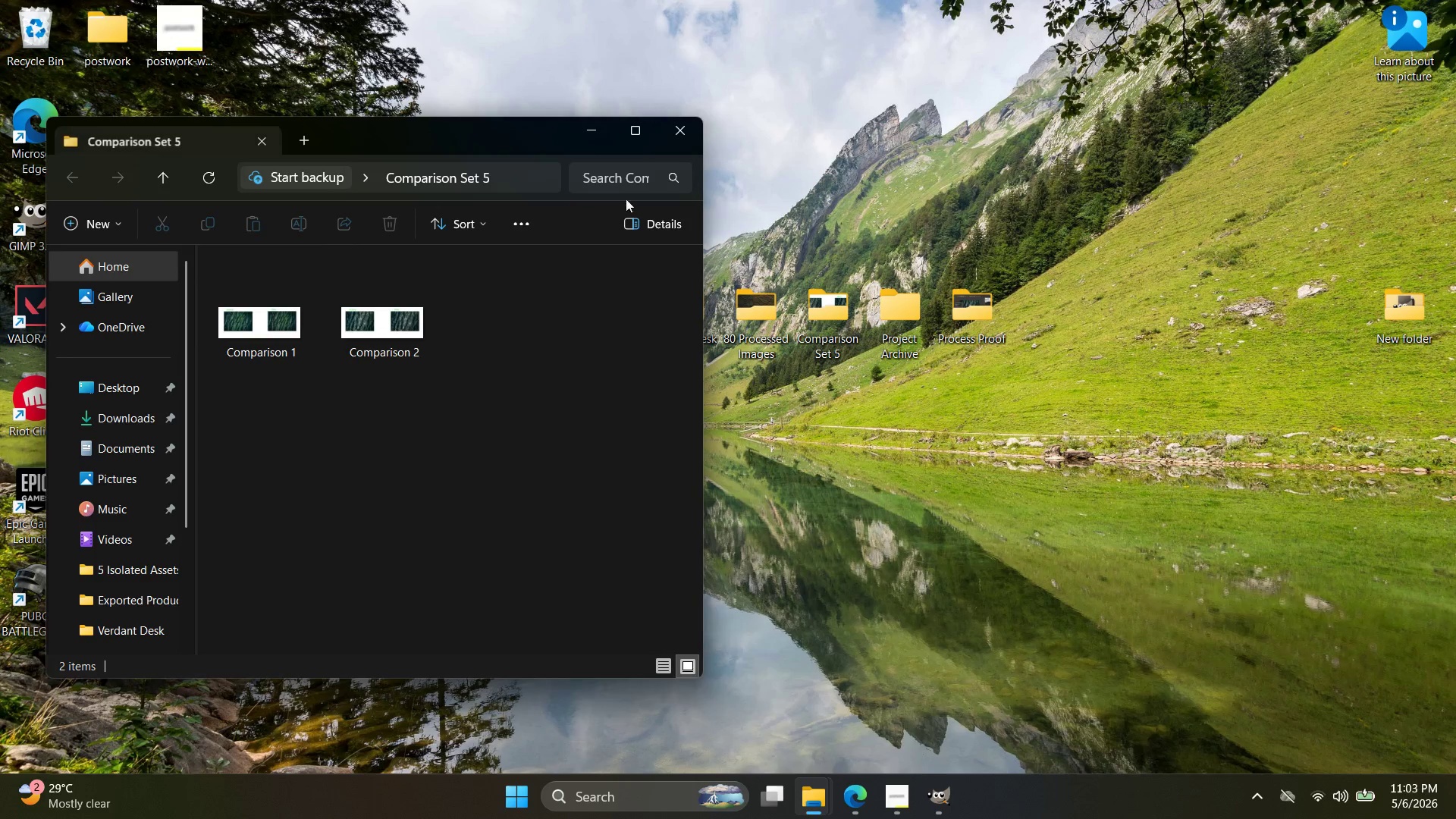 
left_click([677, 133])
 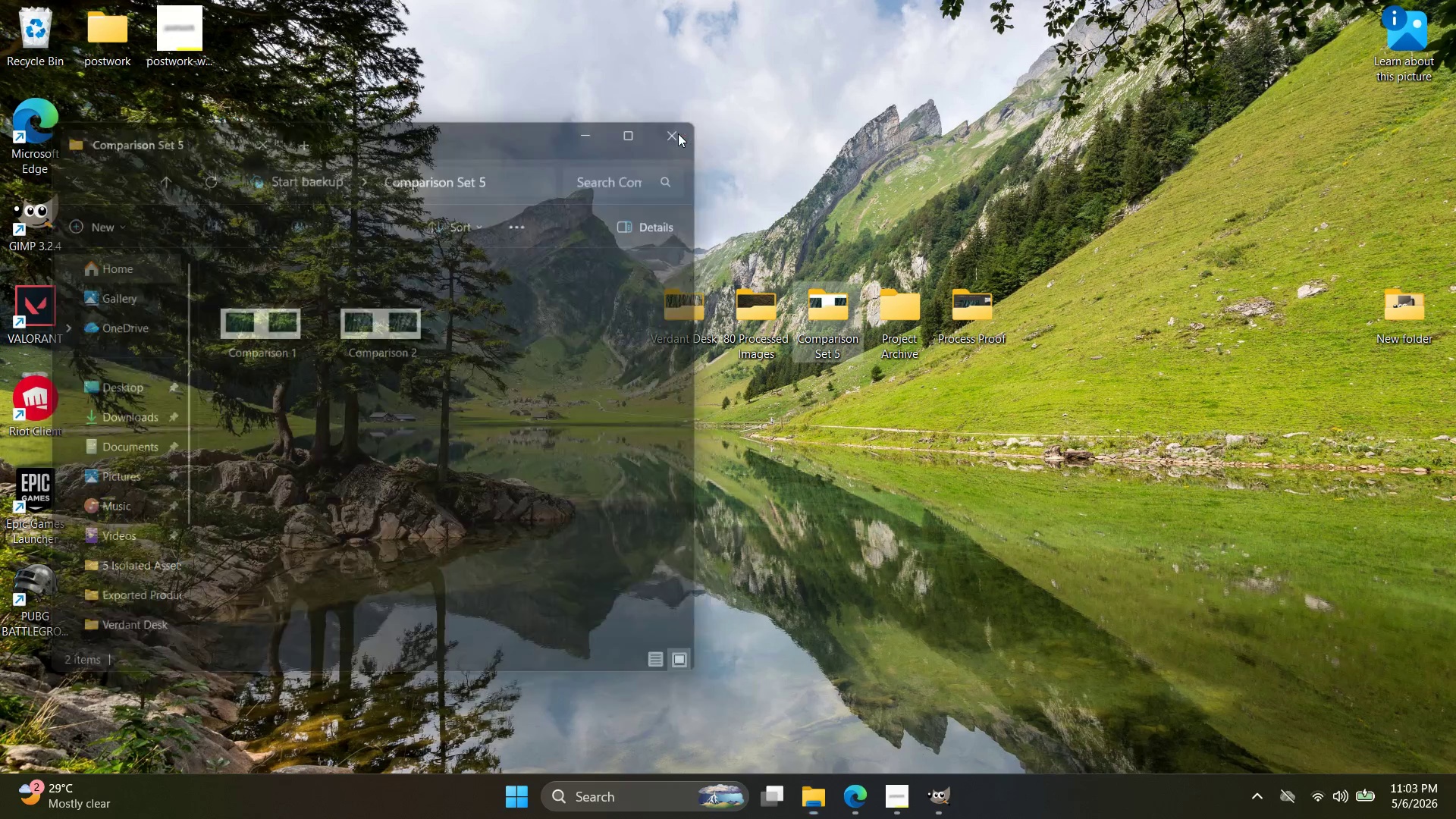 
key(Alt+Tab)
 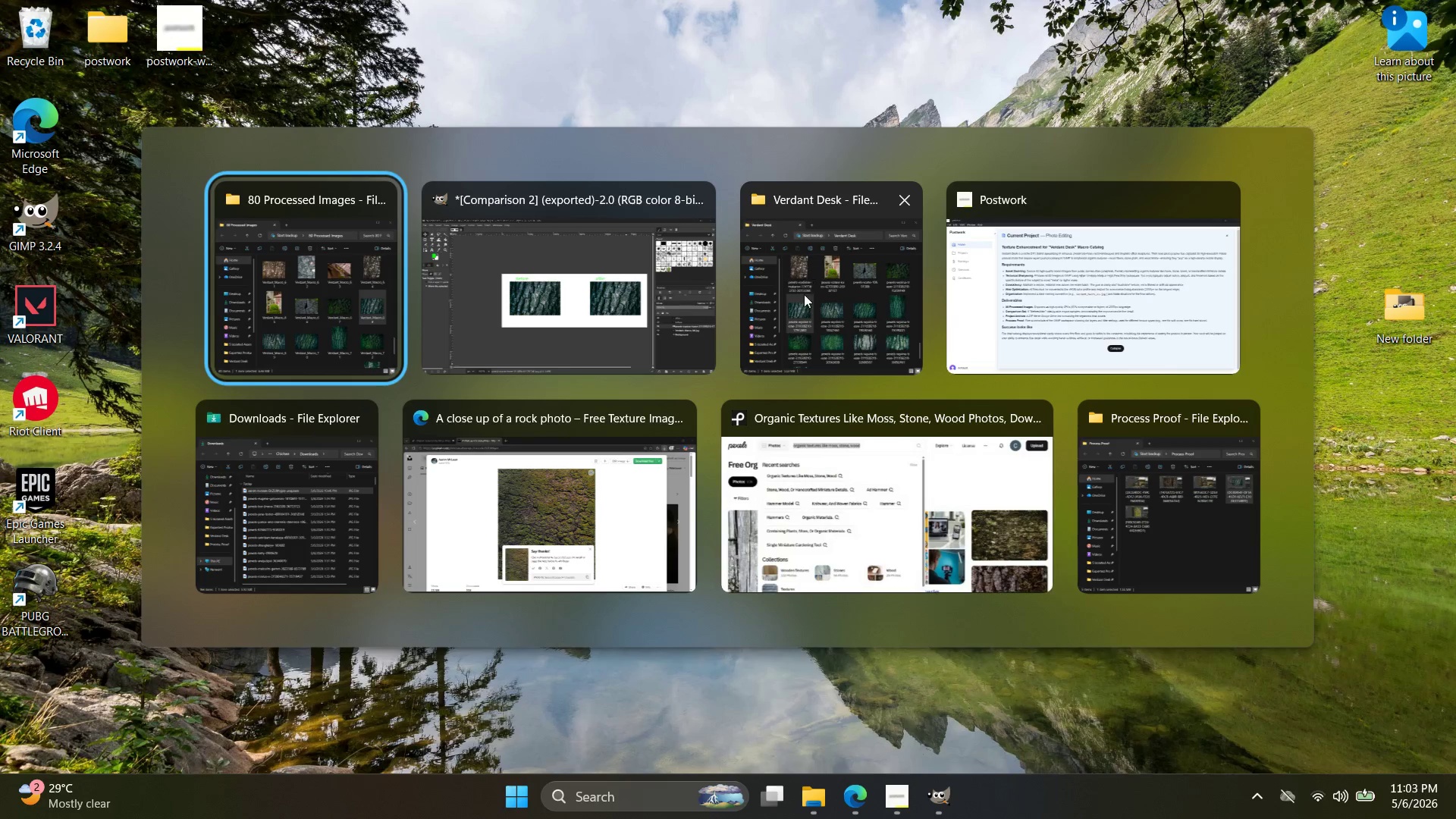 
key(Alt+Tab)
 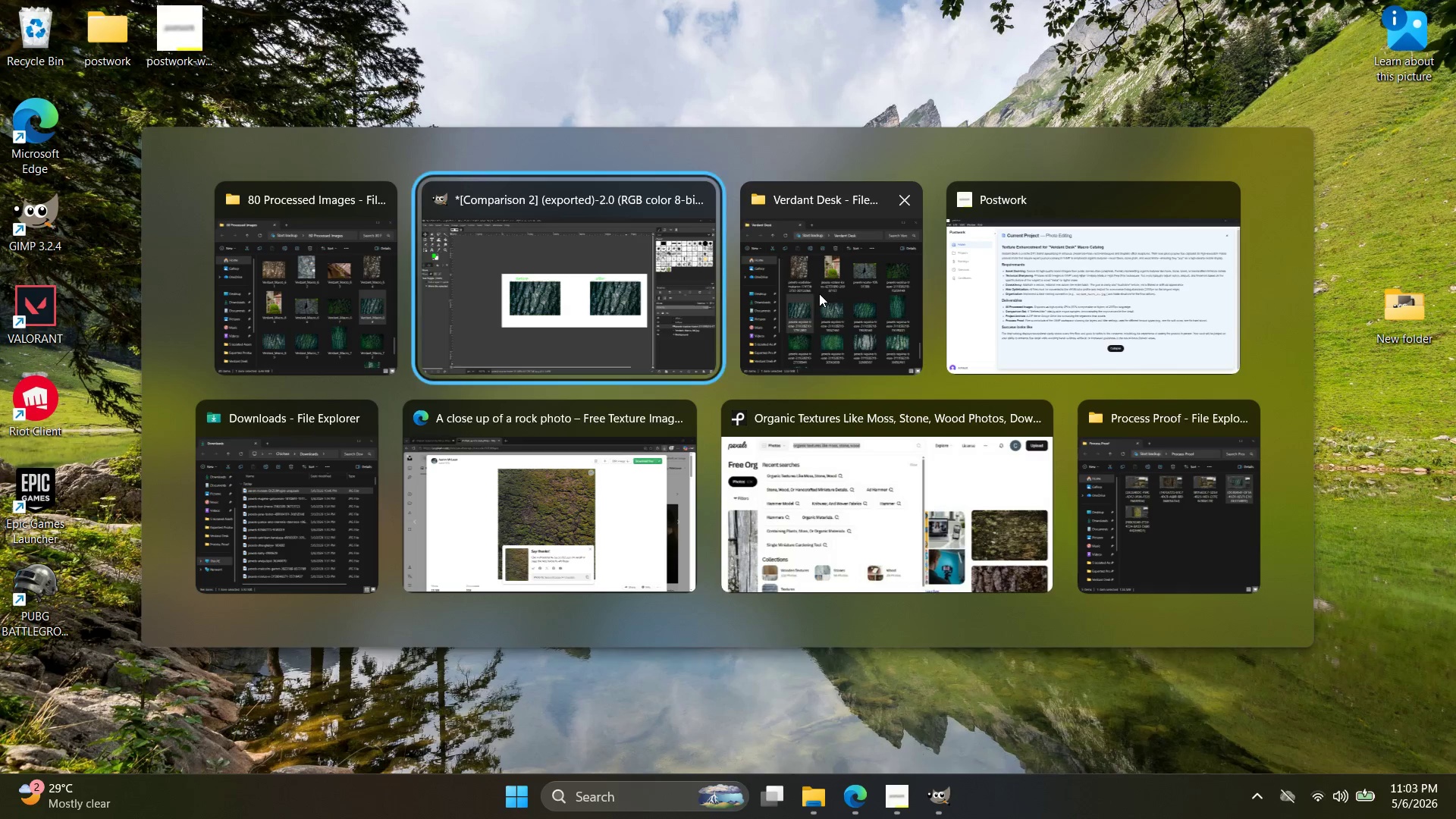 
key(Alt+Tab)
 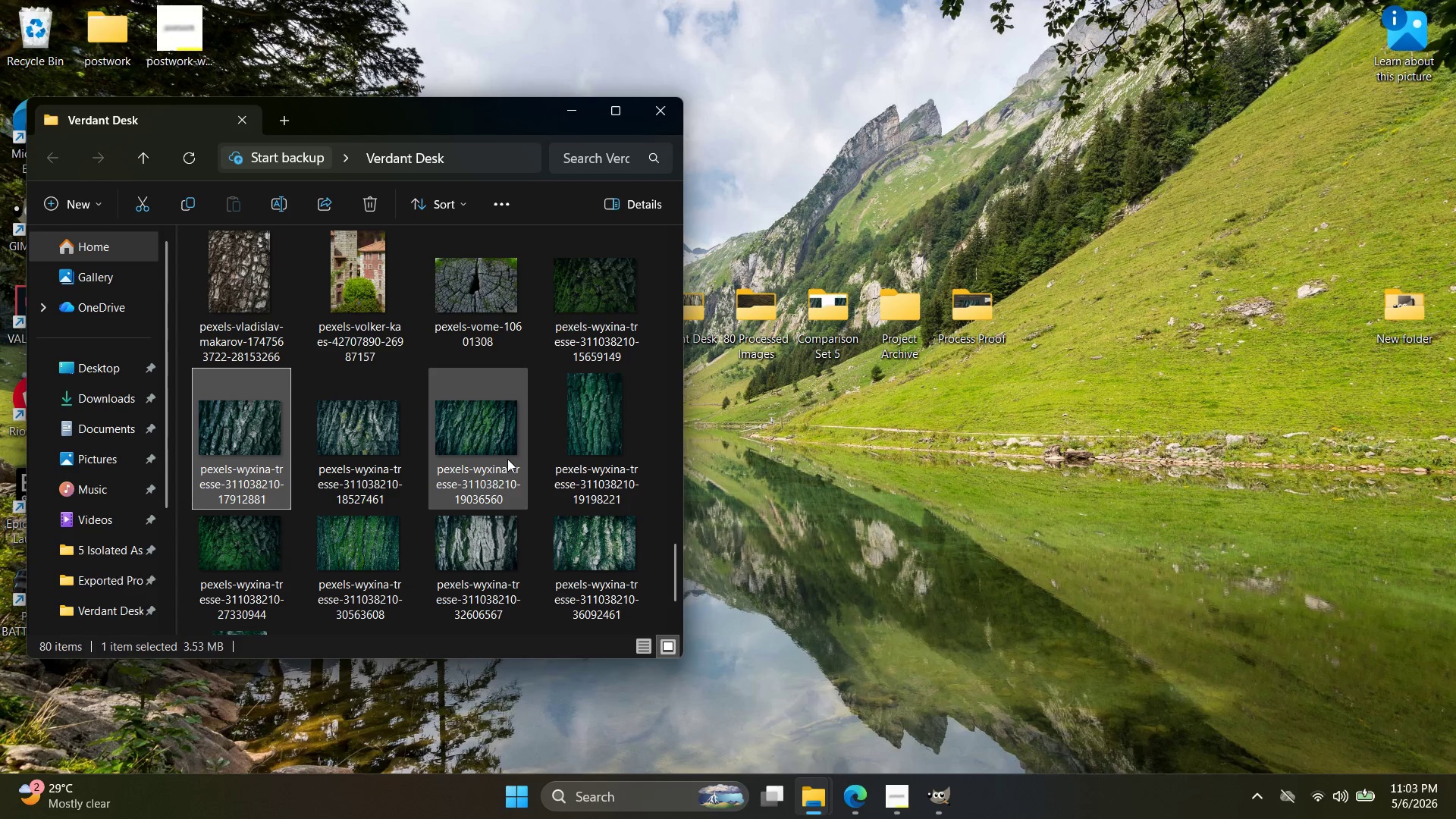 
double_click([823, 318])
 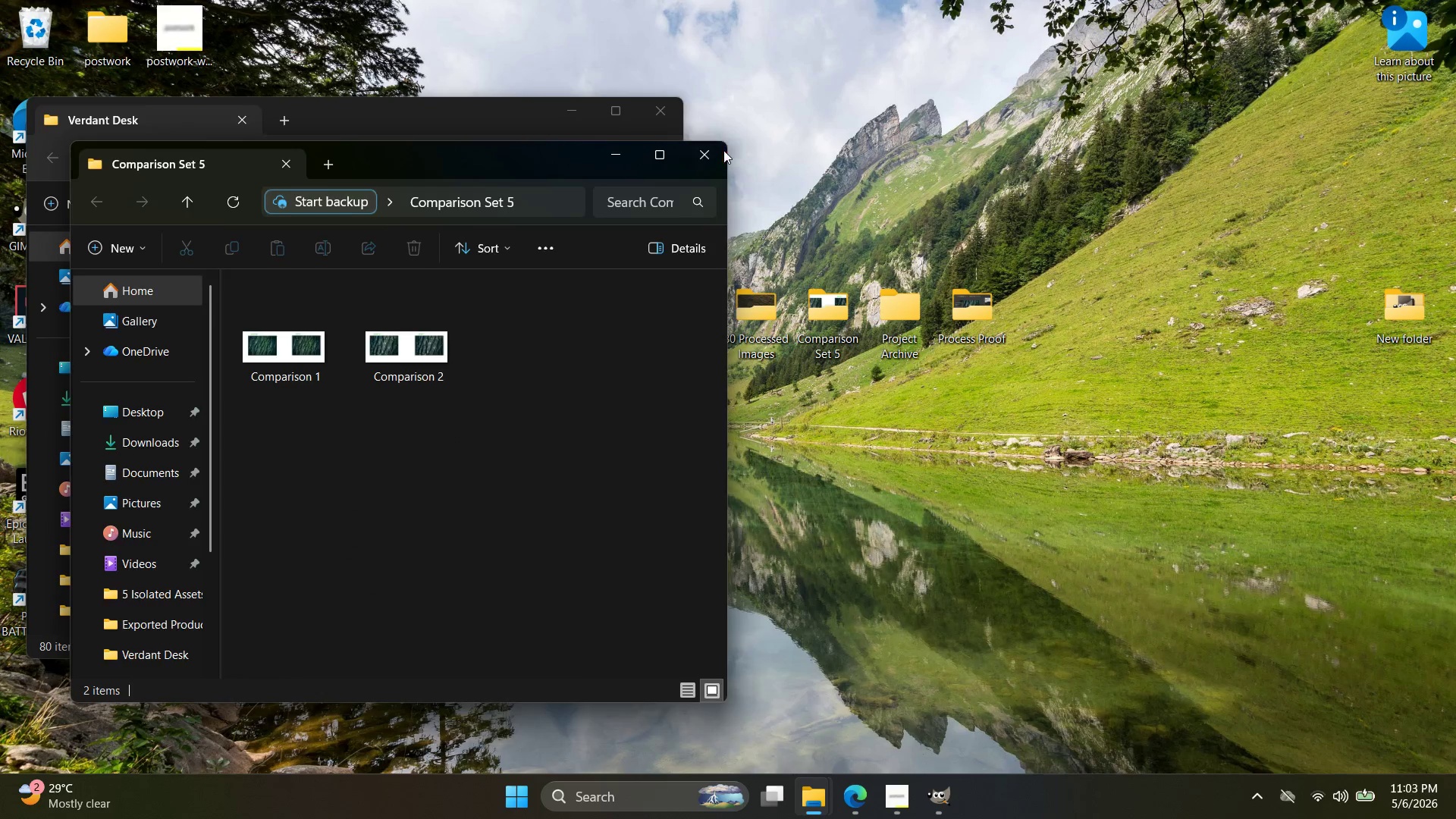 
left_click([381, 428])
 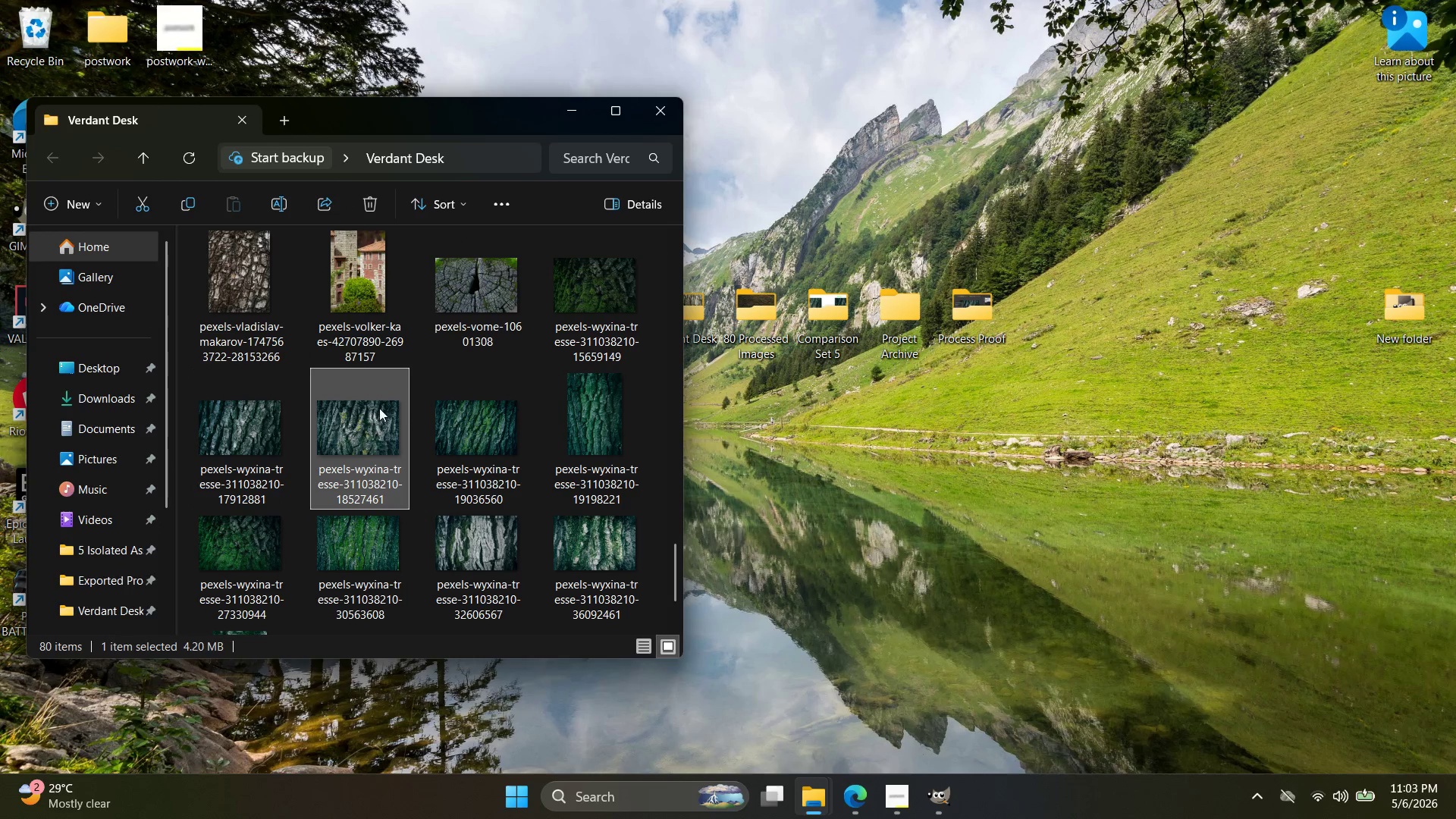 
left_click_drag(start_coordinate=[375, 435], to_coordinate=[795, 457])
 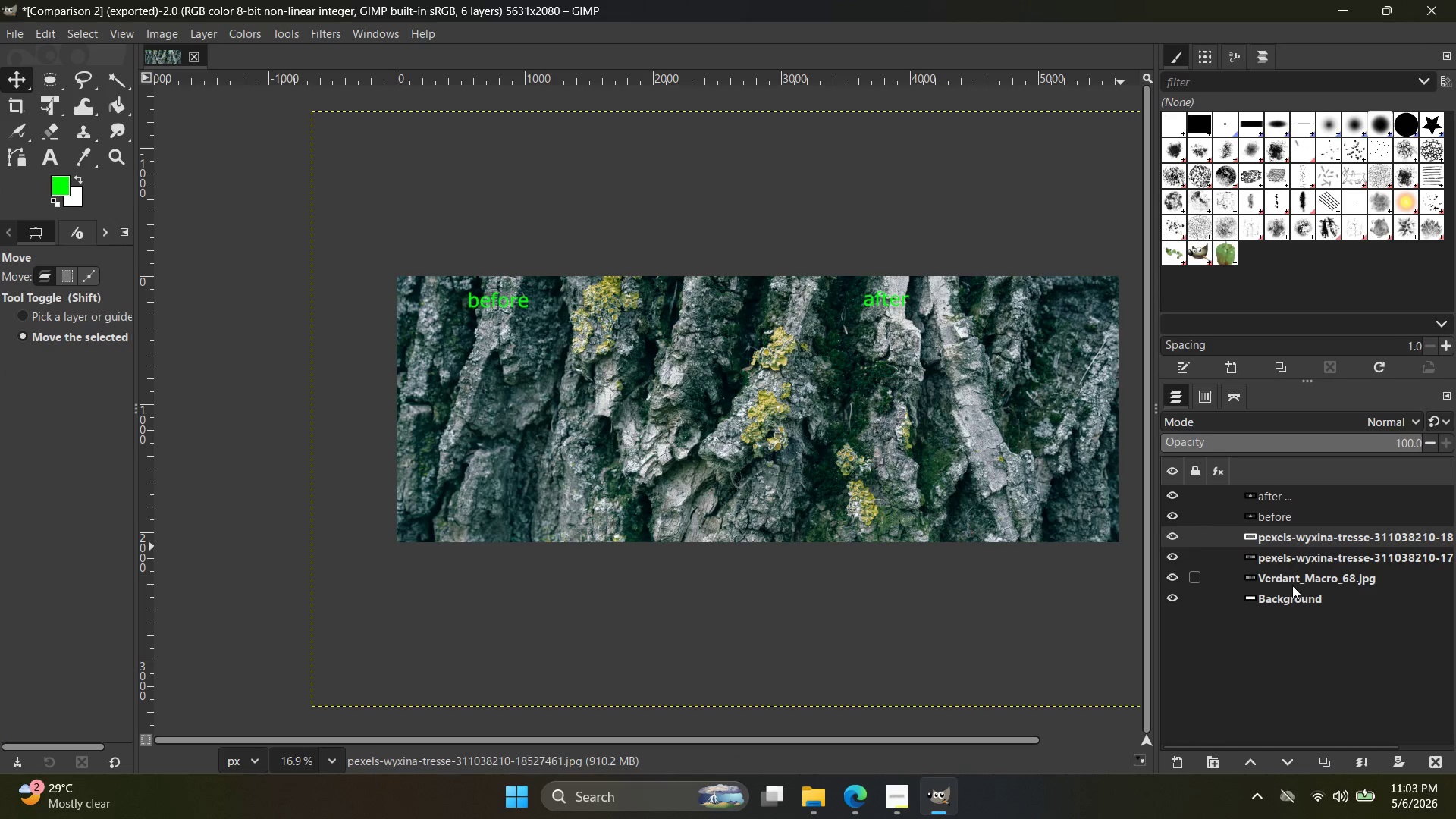 
right_click([1301, 540])
 